 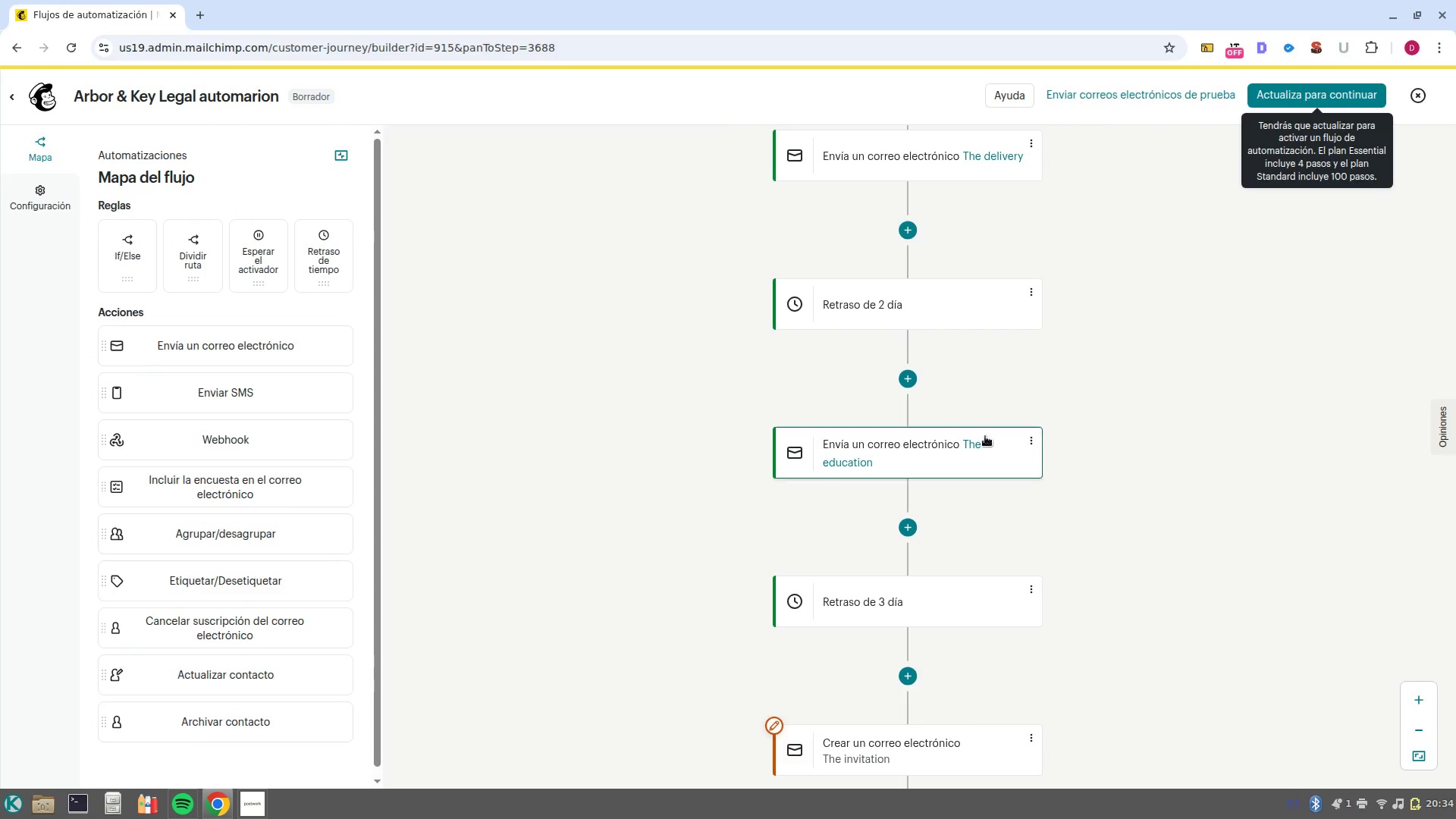 
left_click([956, 172])
 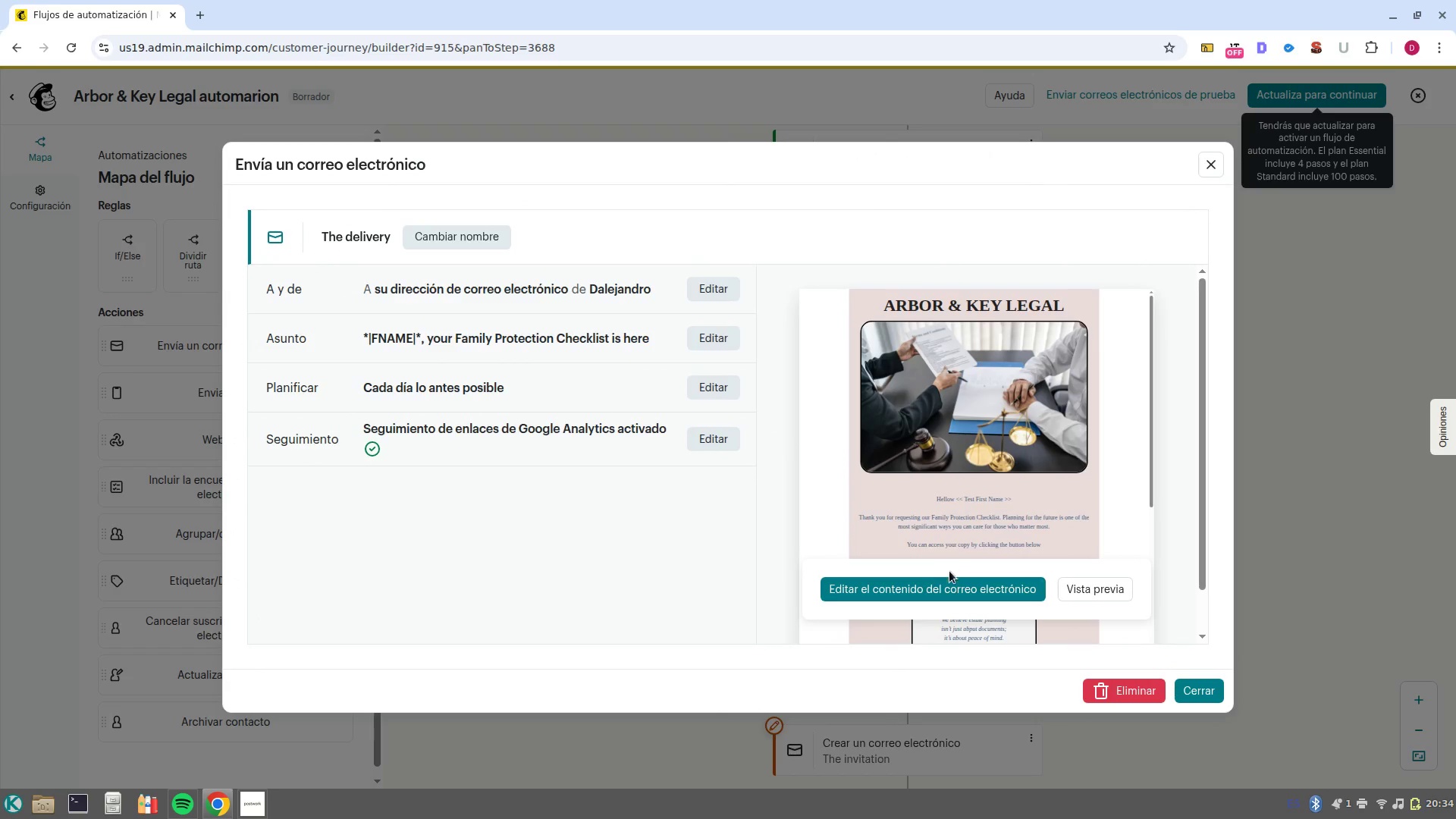 
left_click([949, 596])
 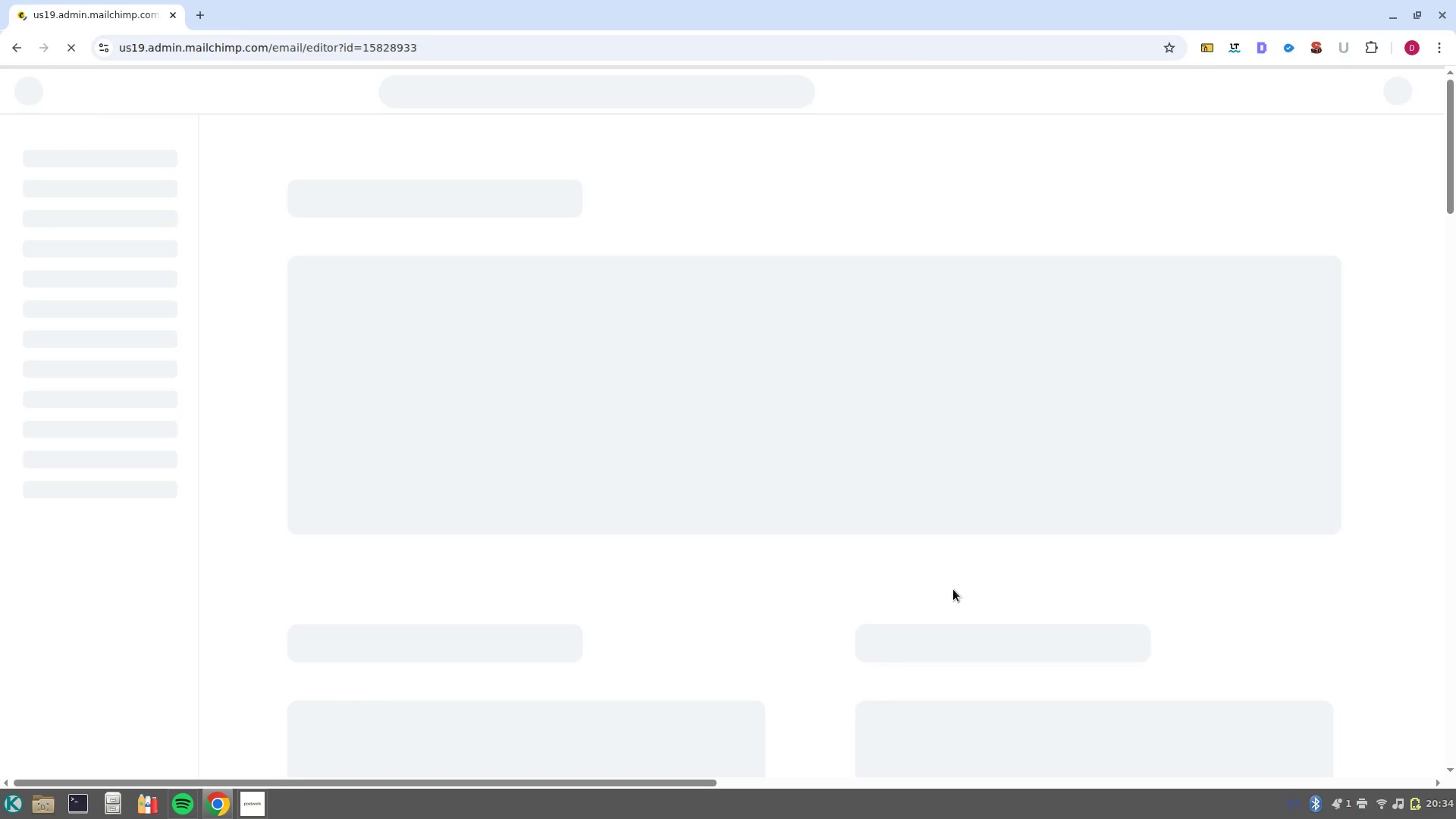 
wait(8.2)
 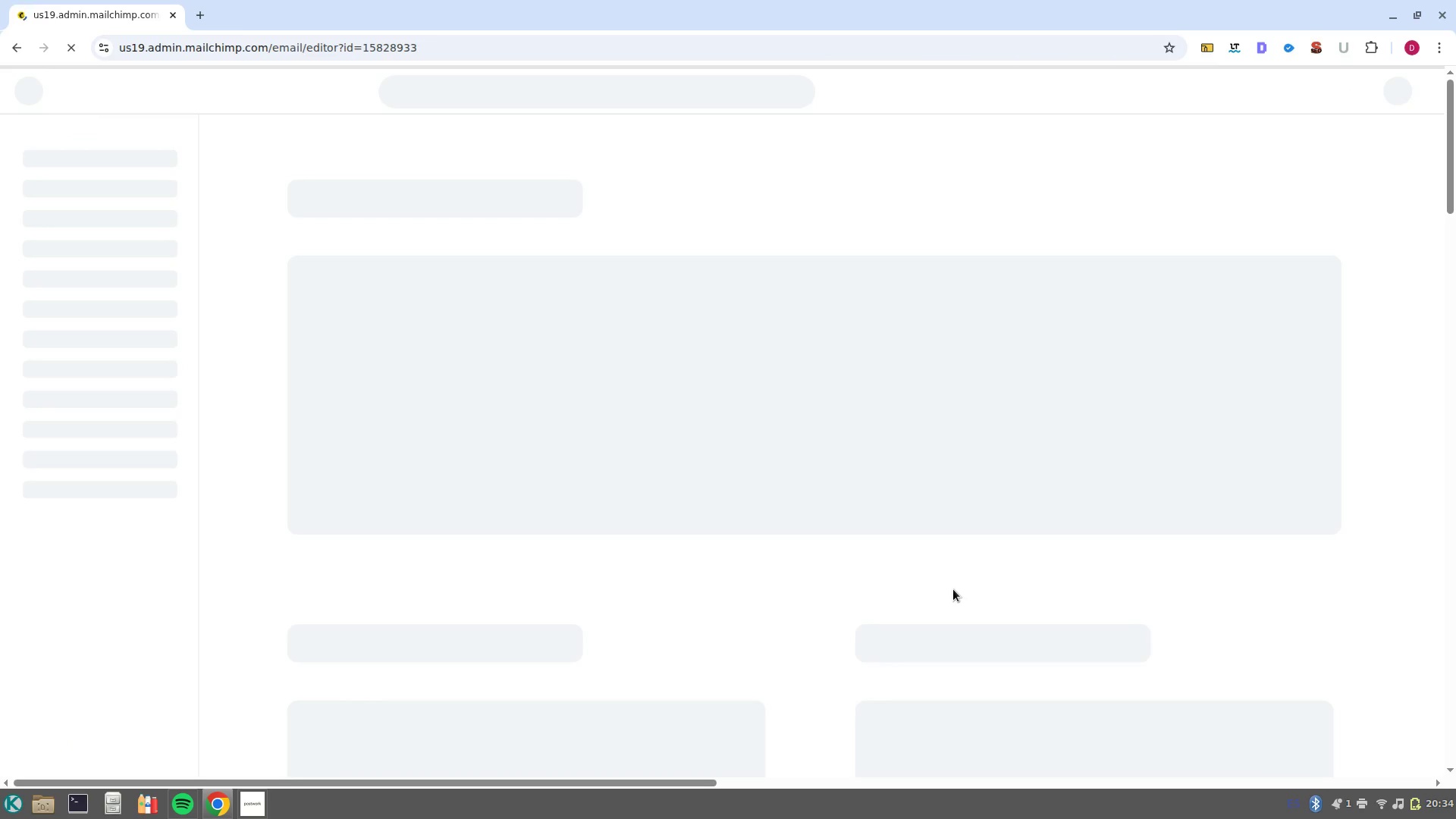 
scroll: coordinate [930, 580], scroll_direction: down, amount: 4.0
 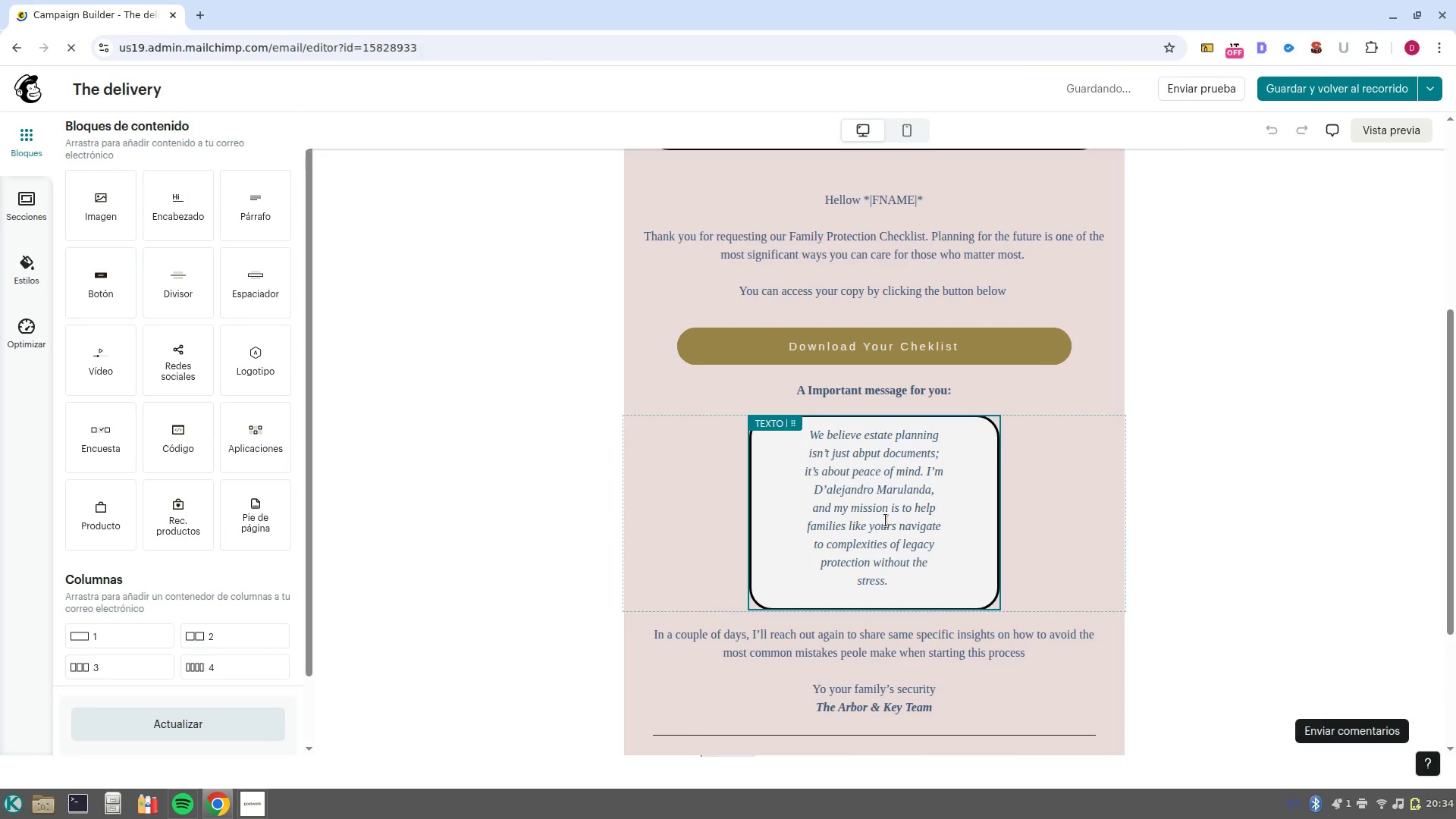 
left_click([890, 509])
 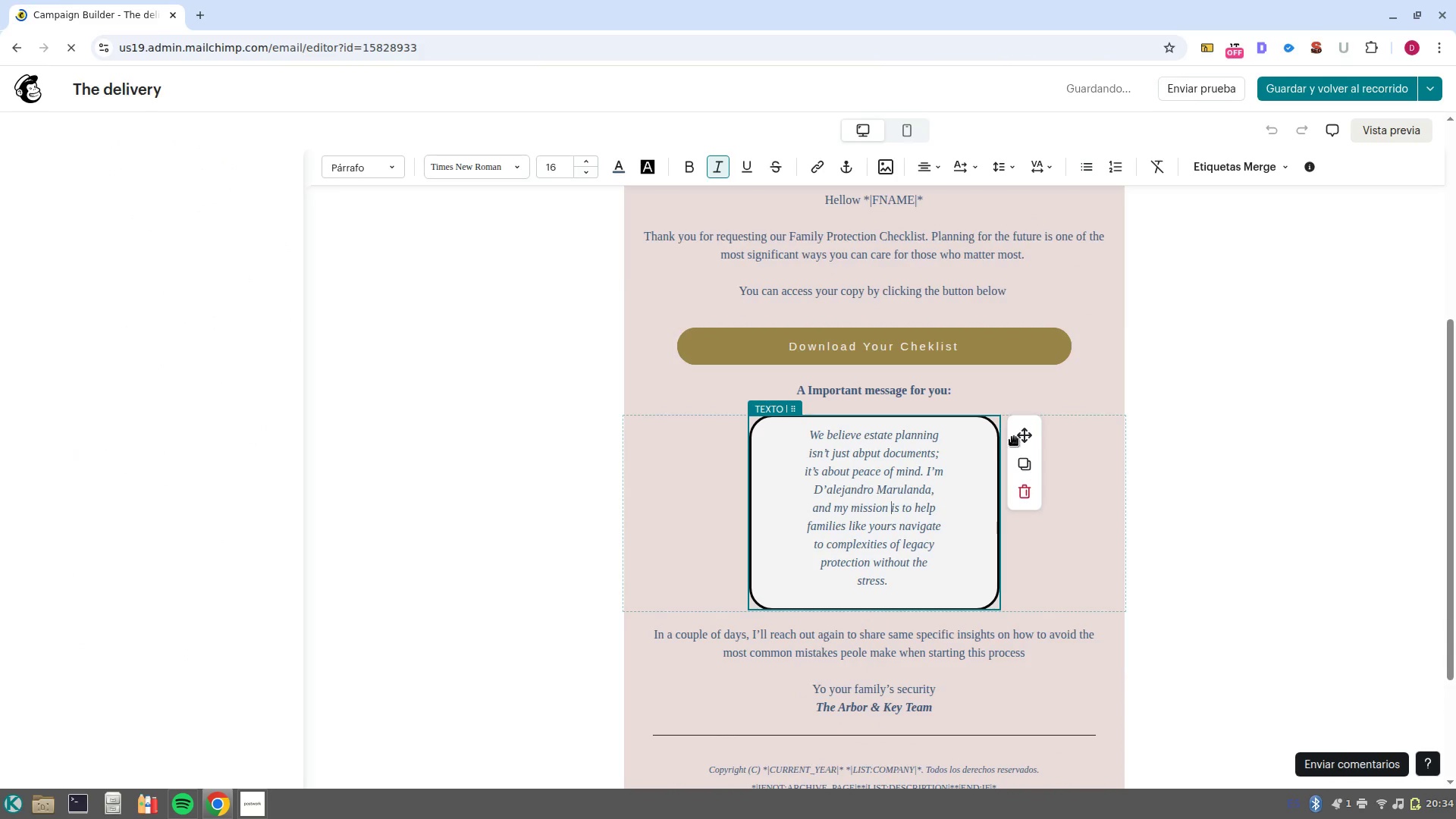 
left_click_drag(start_coordinate=[1021, 434], to_coordinate=[862, 420])
 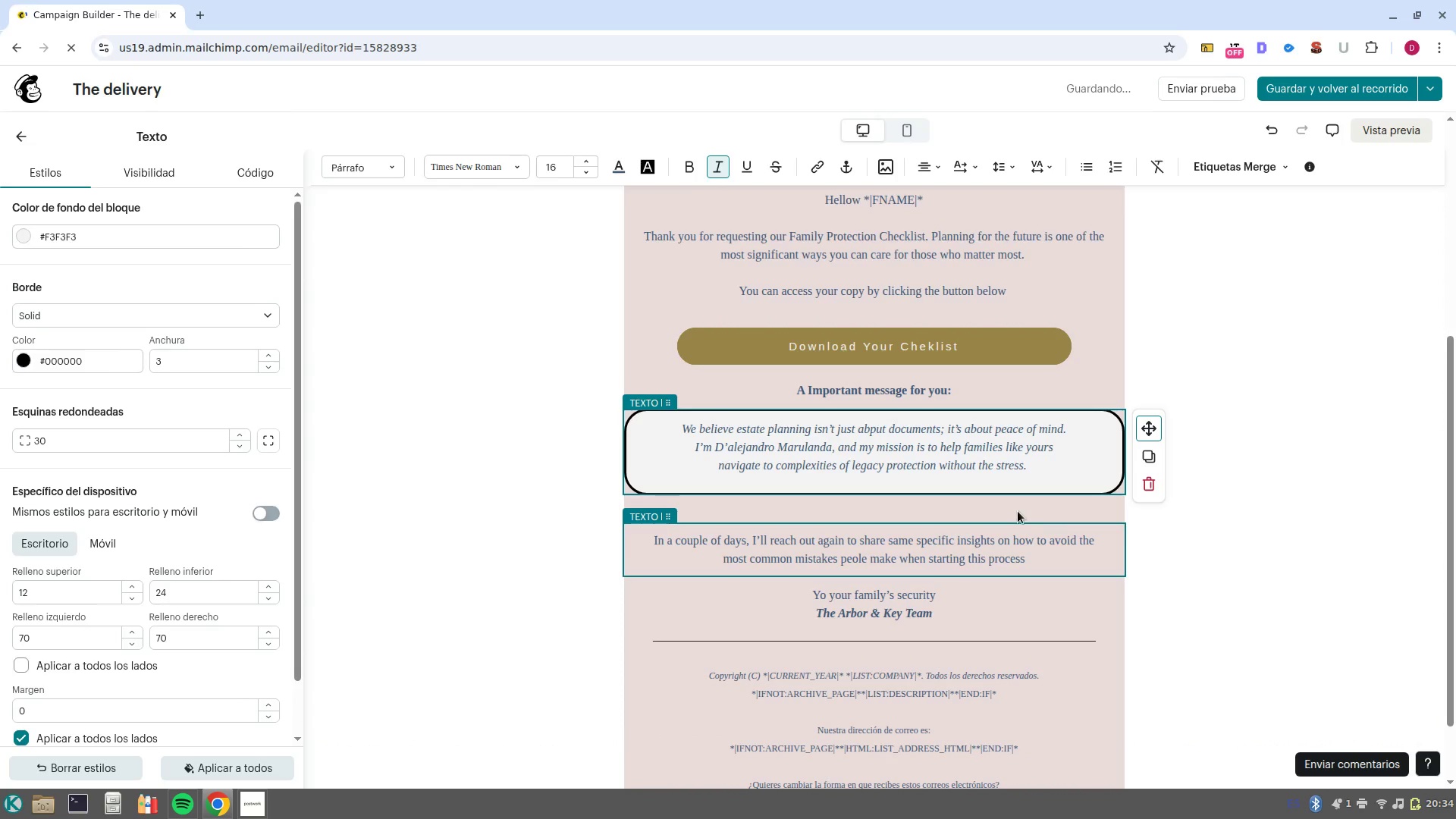 
left_click([1018, 510])
 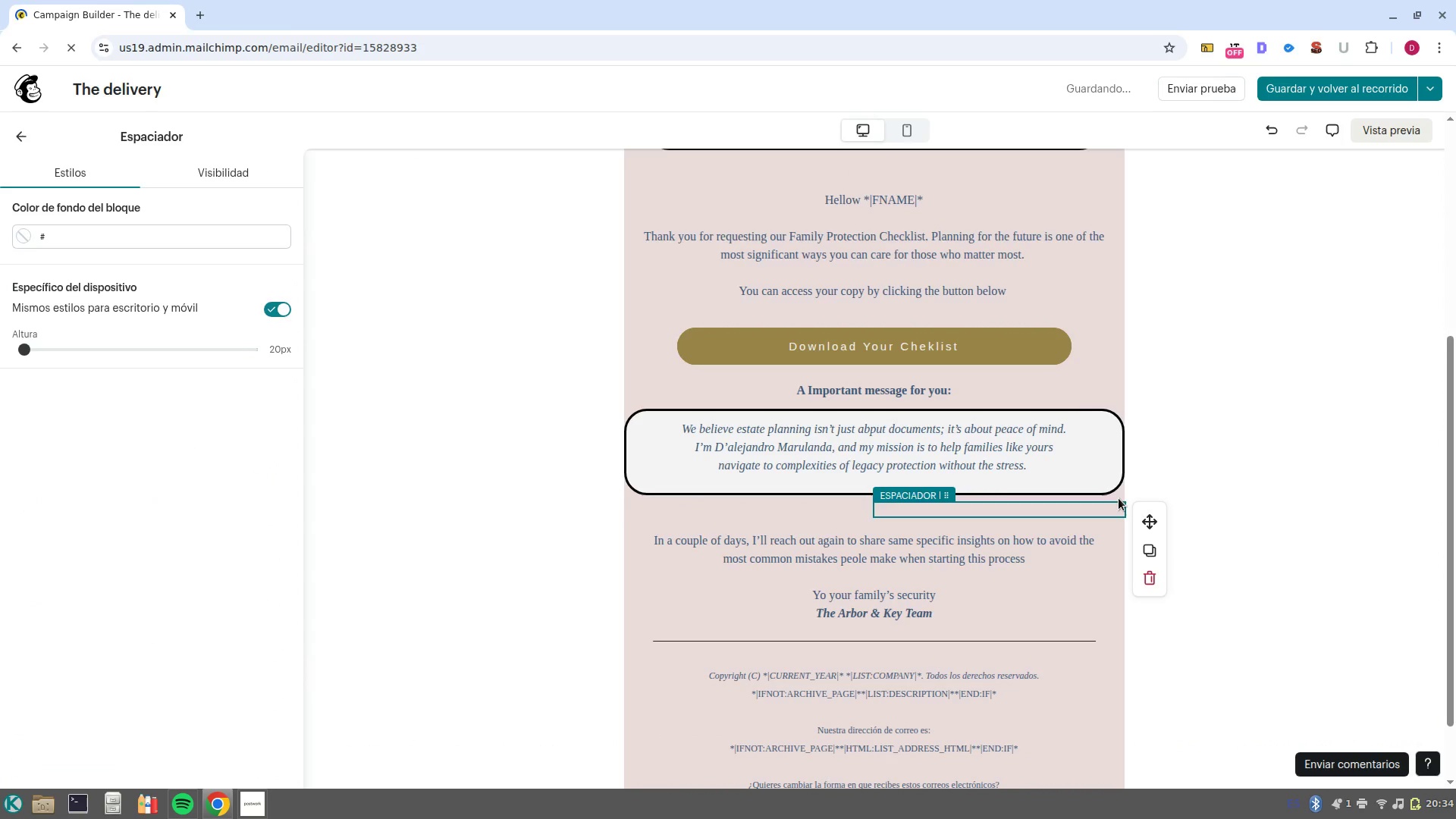 
left_click([1119, 498])
 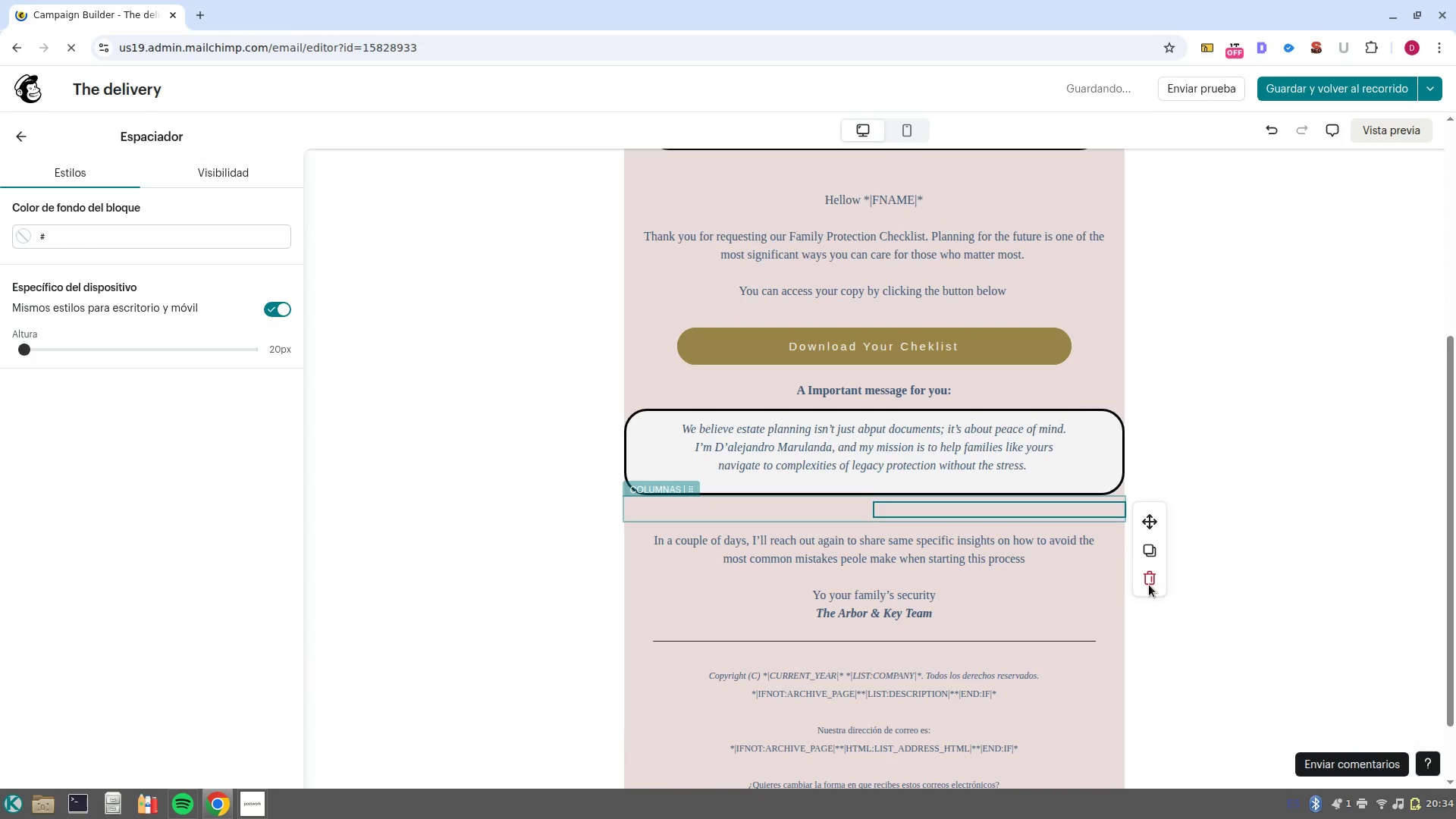 
left_click([1149, 585])
 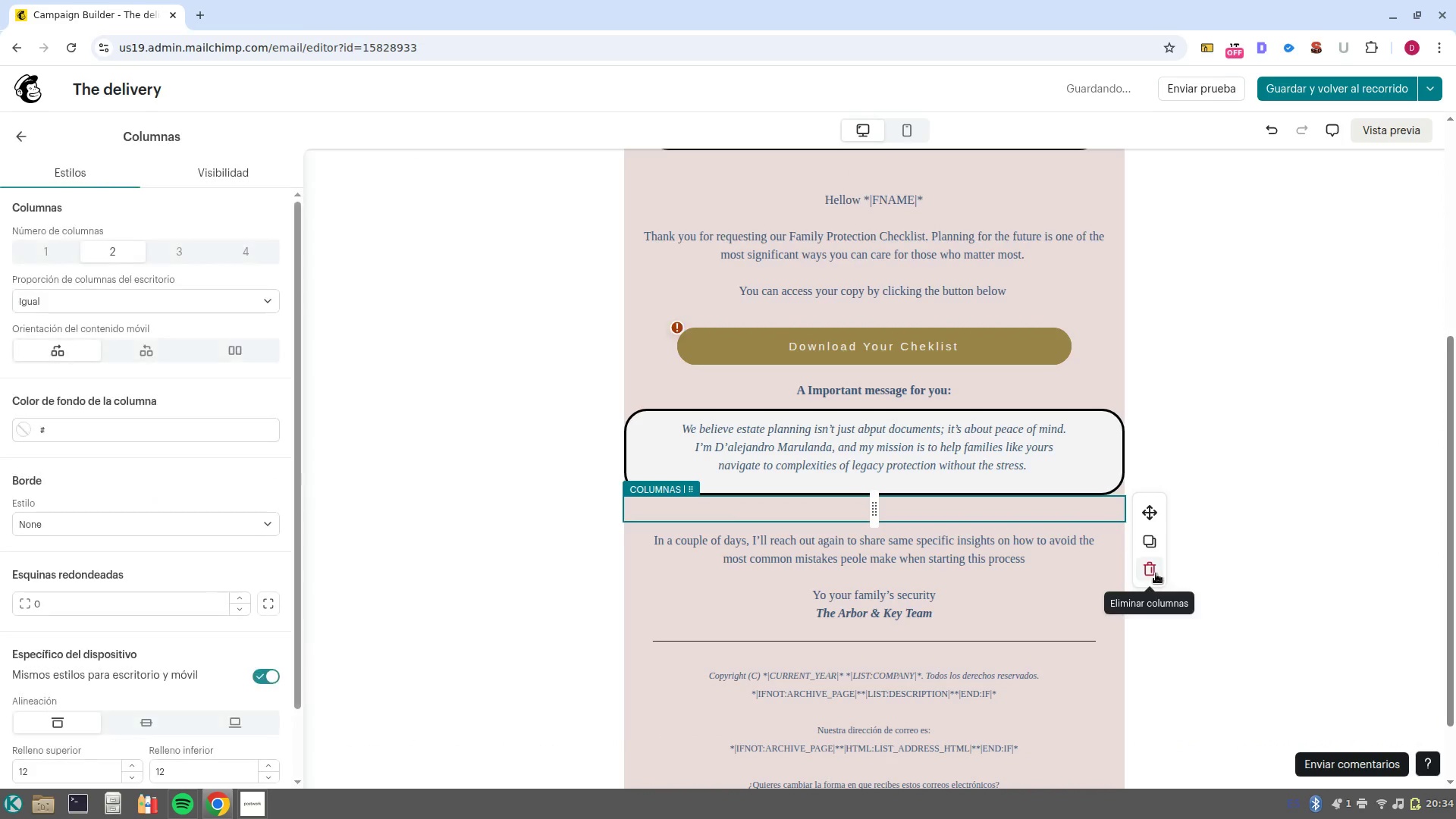 
left_click([1156, 573])
 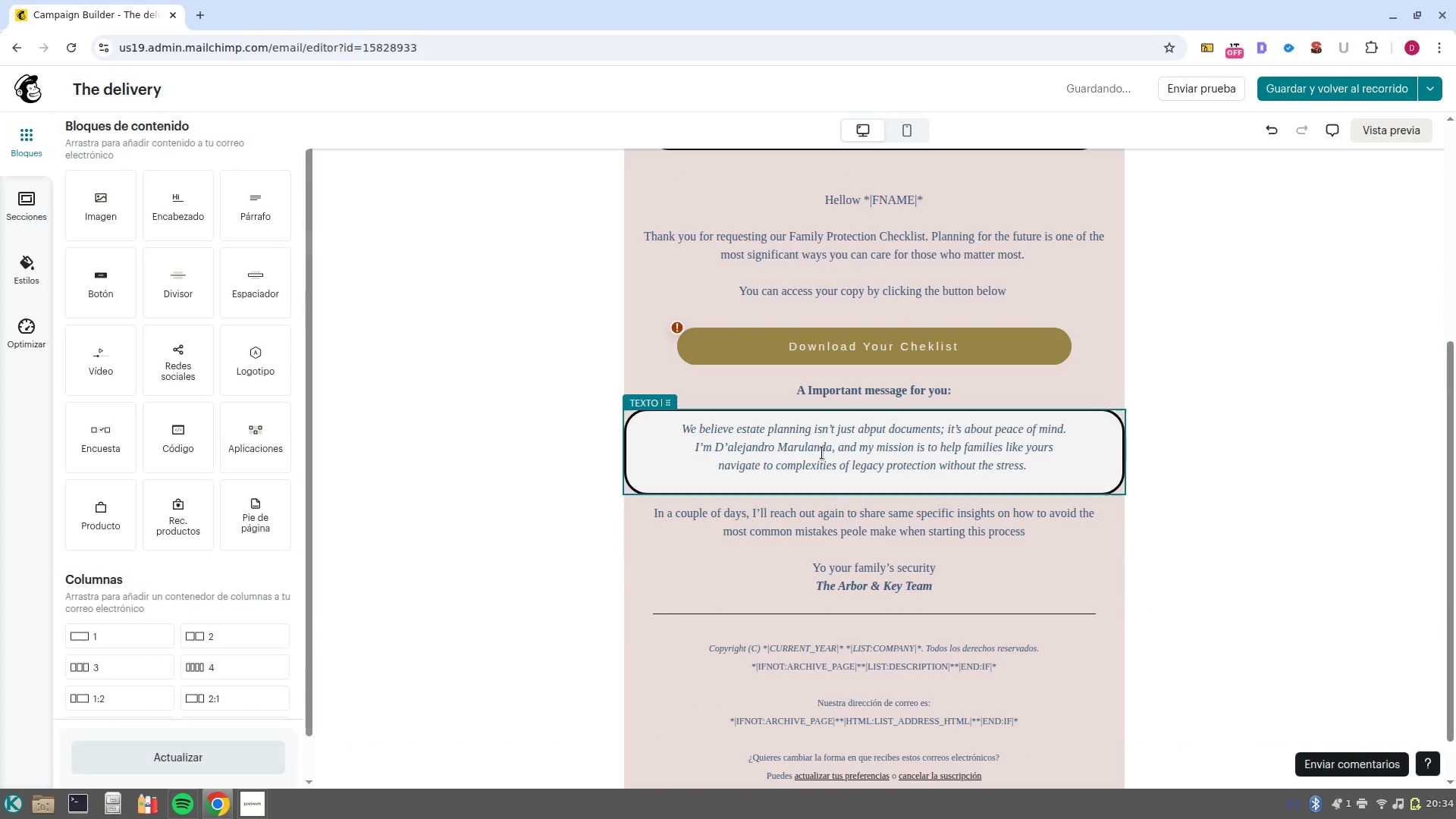 
left_click([822, 453])
 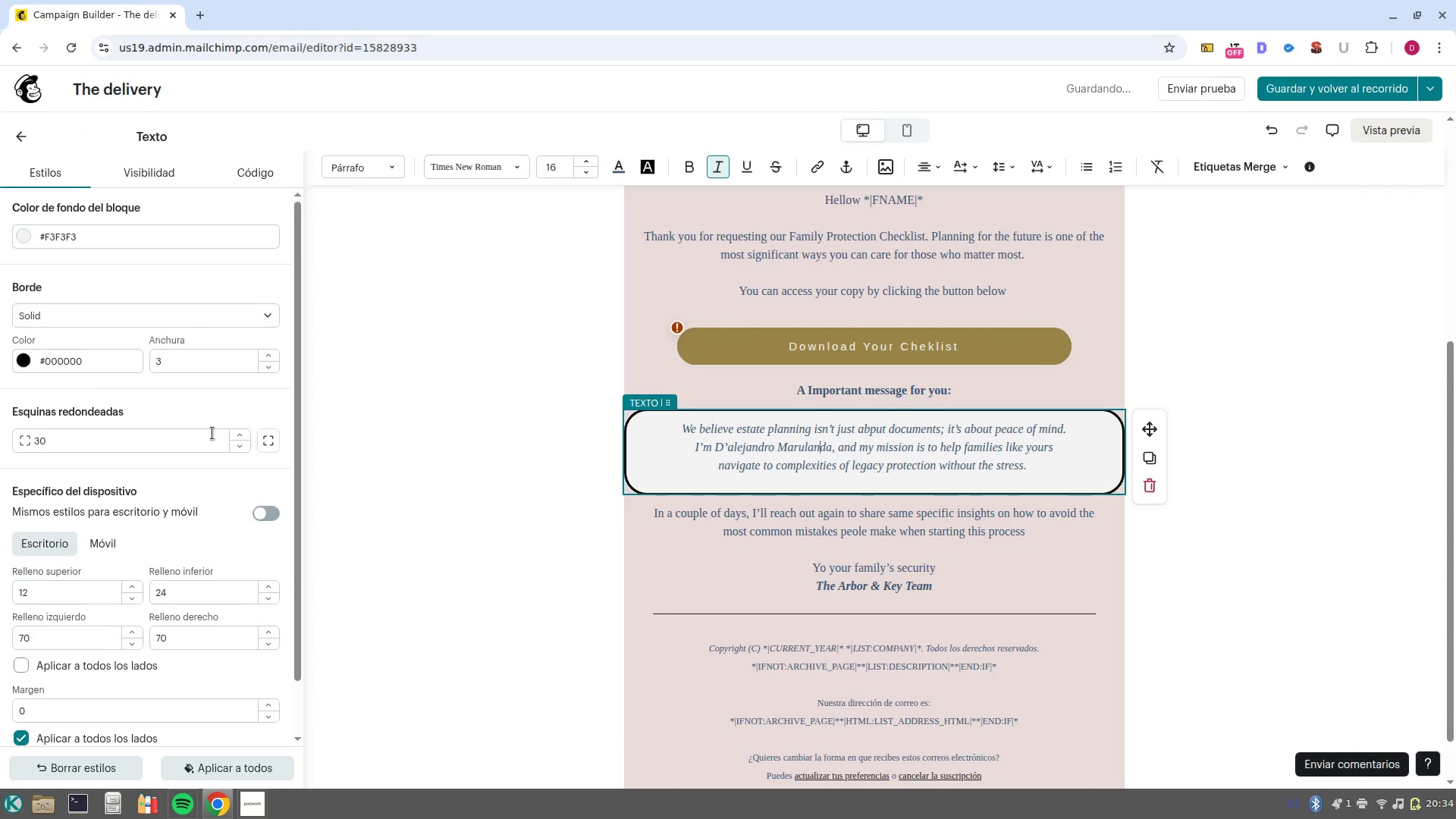 
scroll: coordinate [193, 601], scroll_direction: down, amount: 2.0
 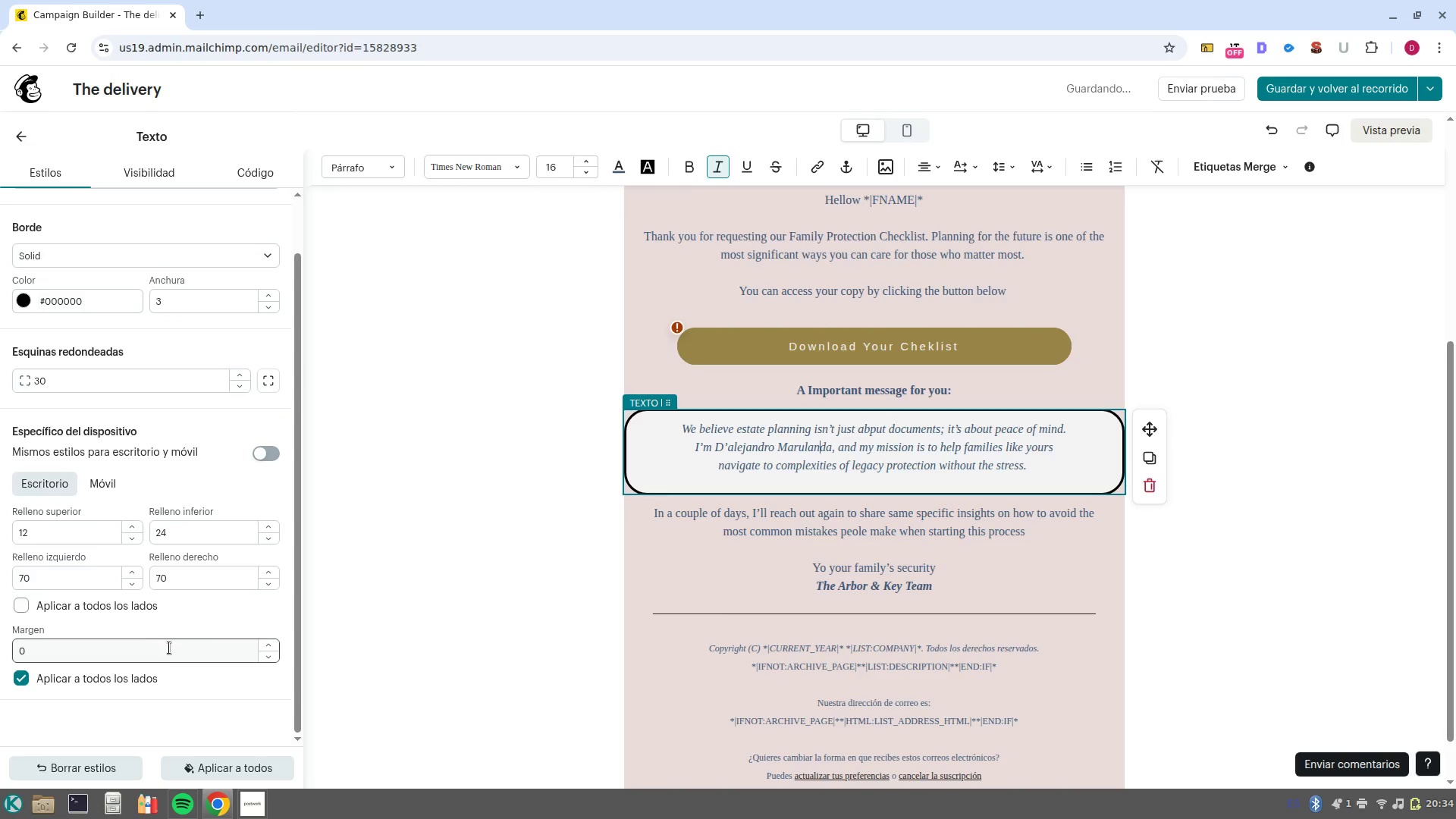 
double_click([170, 648])
 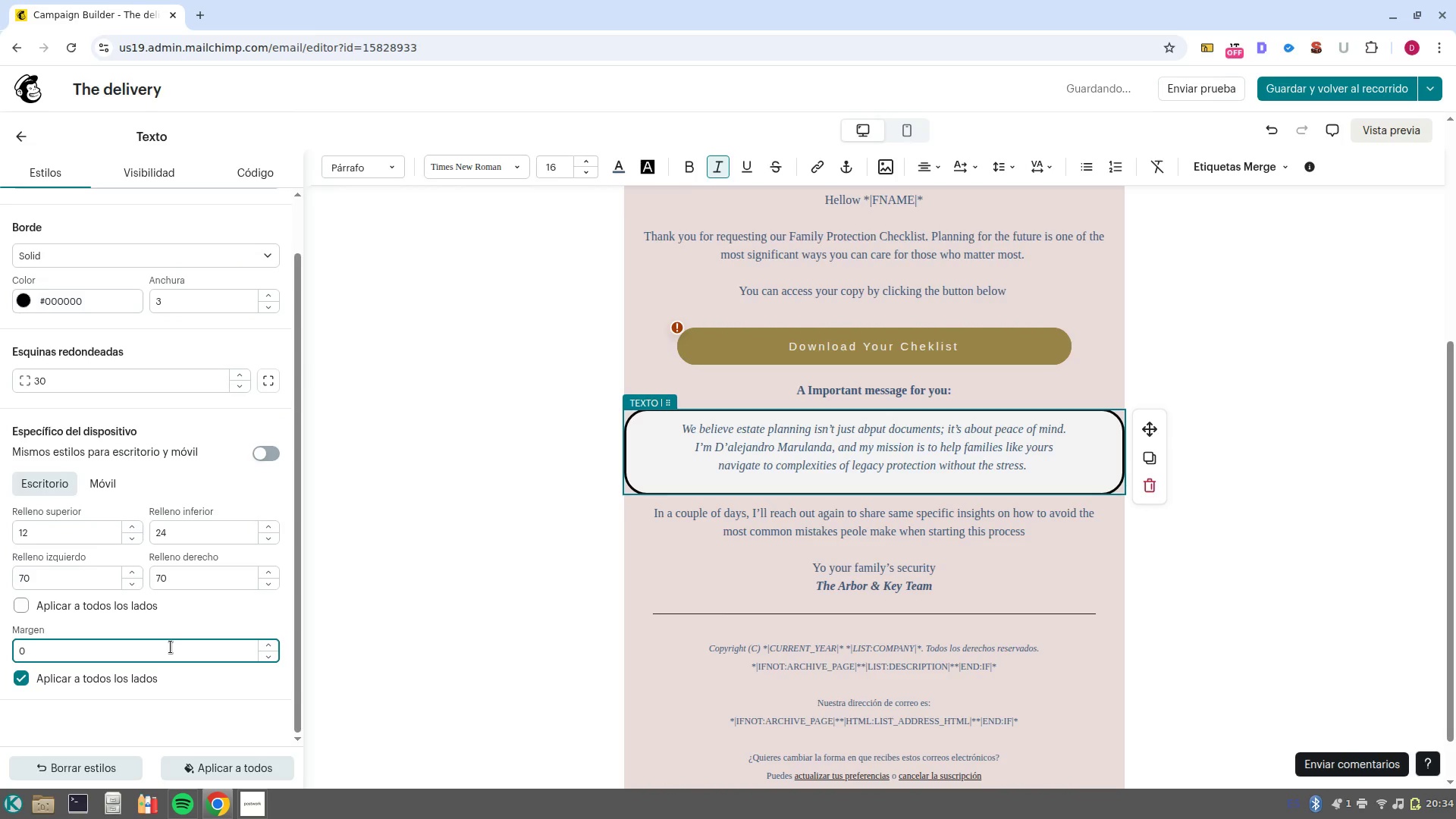 
key(Backspace)
type(10)
key(NumpadEnter)
 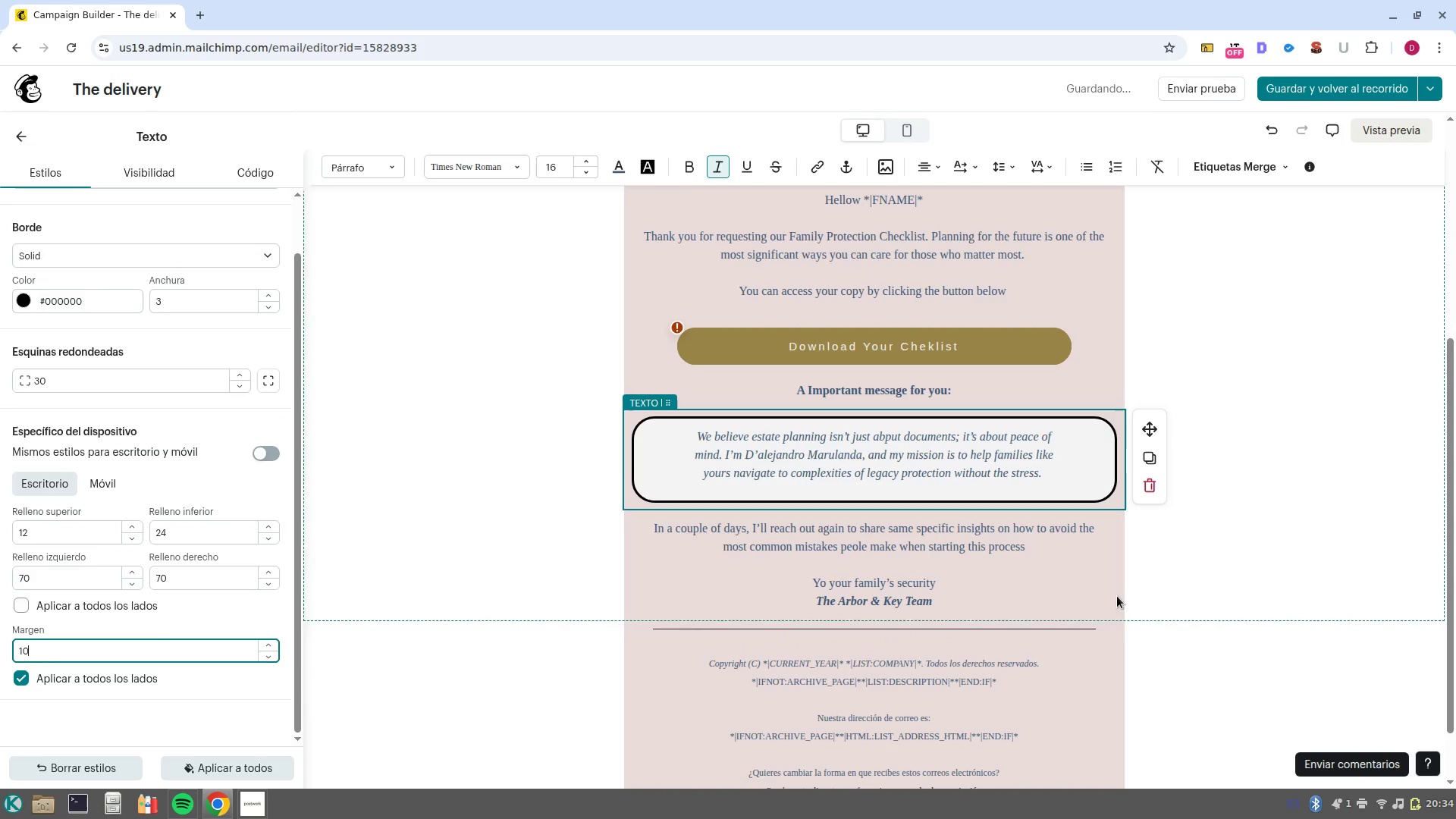 
left_click([1204, 594])
 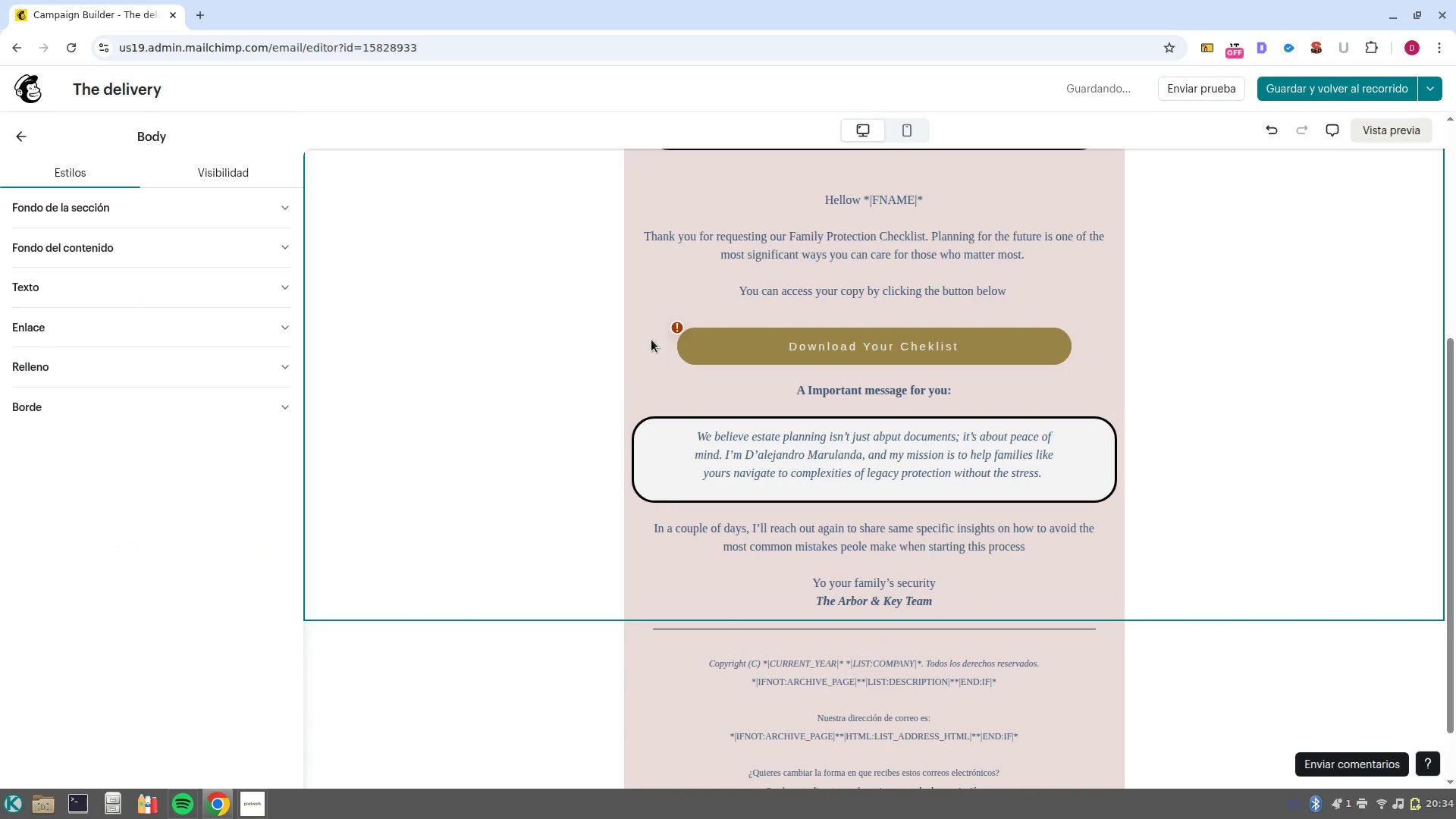 
left_click([677, 328])
 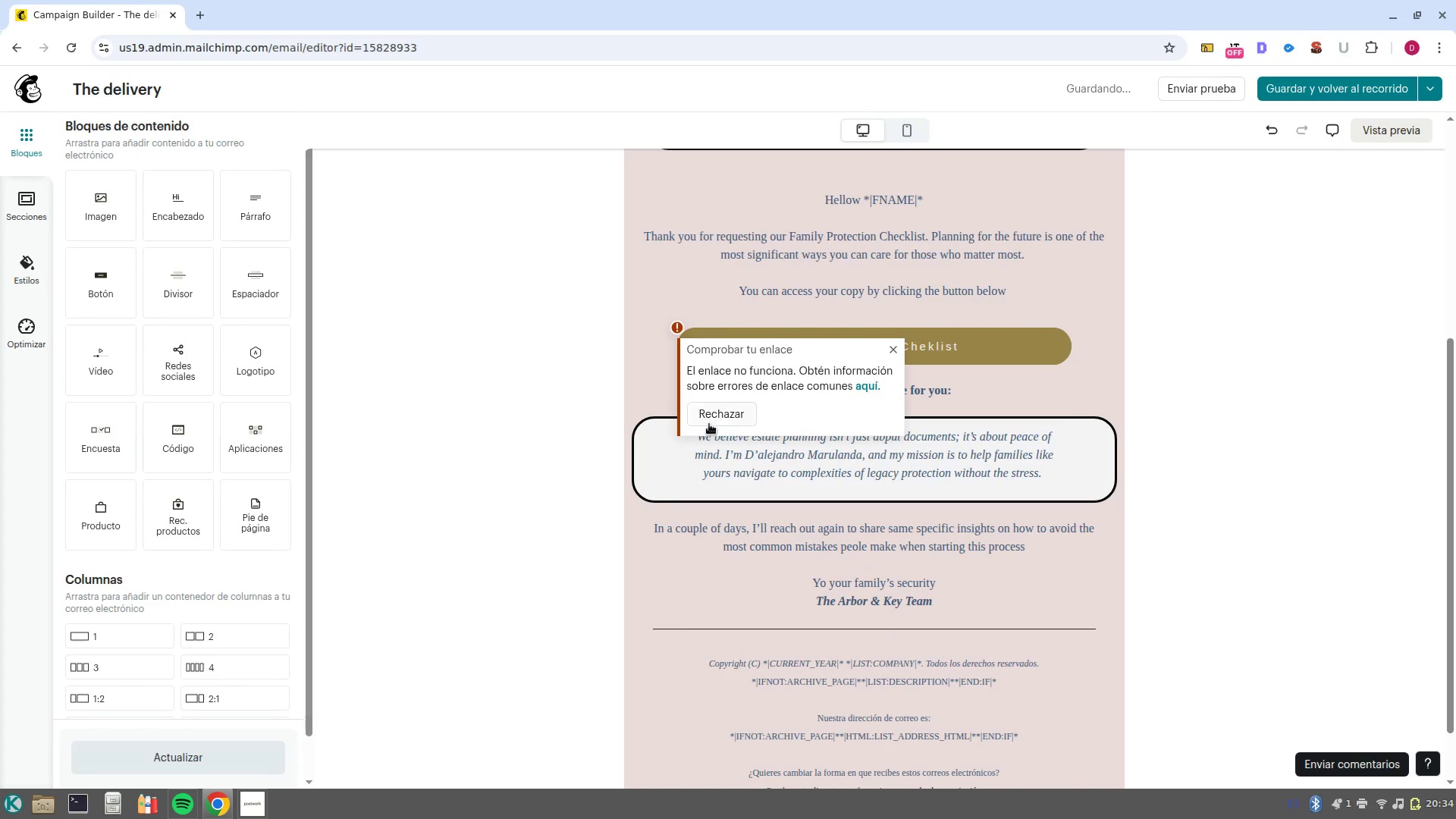 
left_click([712, 416])
 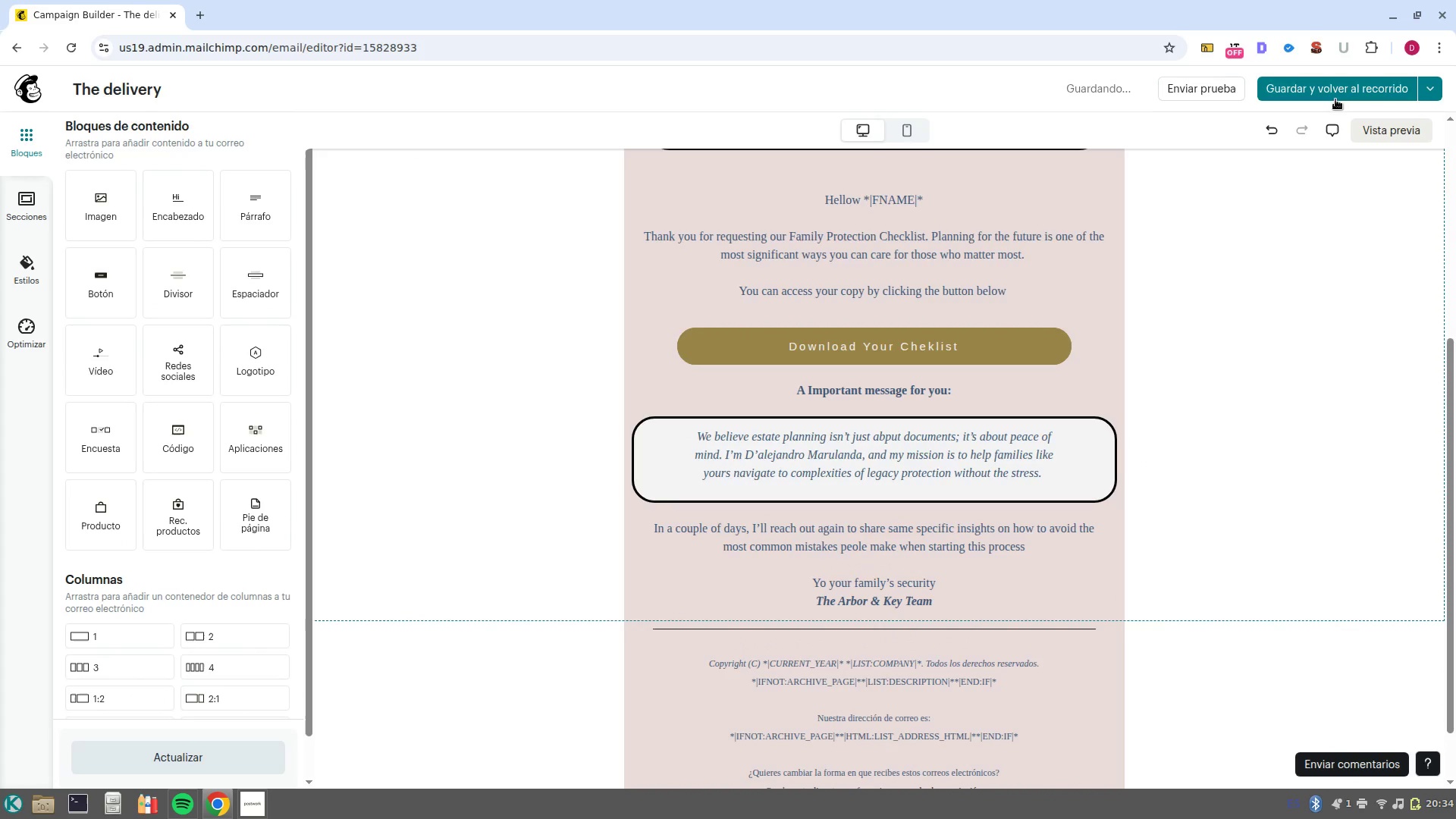 
left_click([1334, 94])
 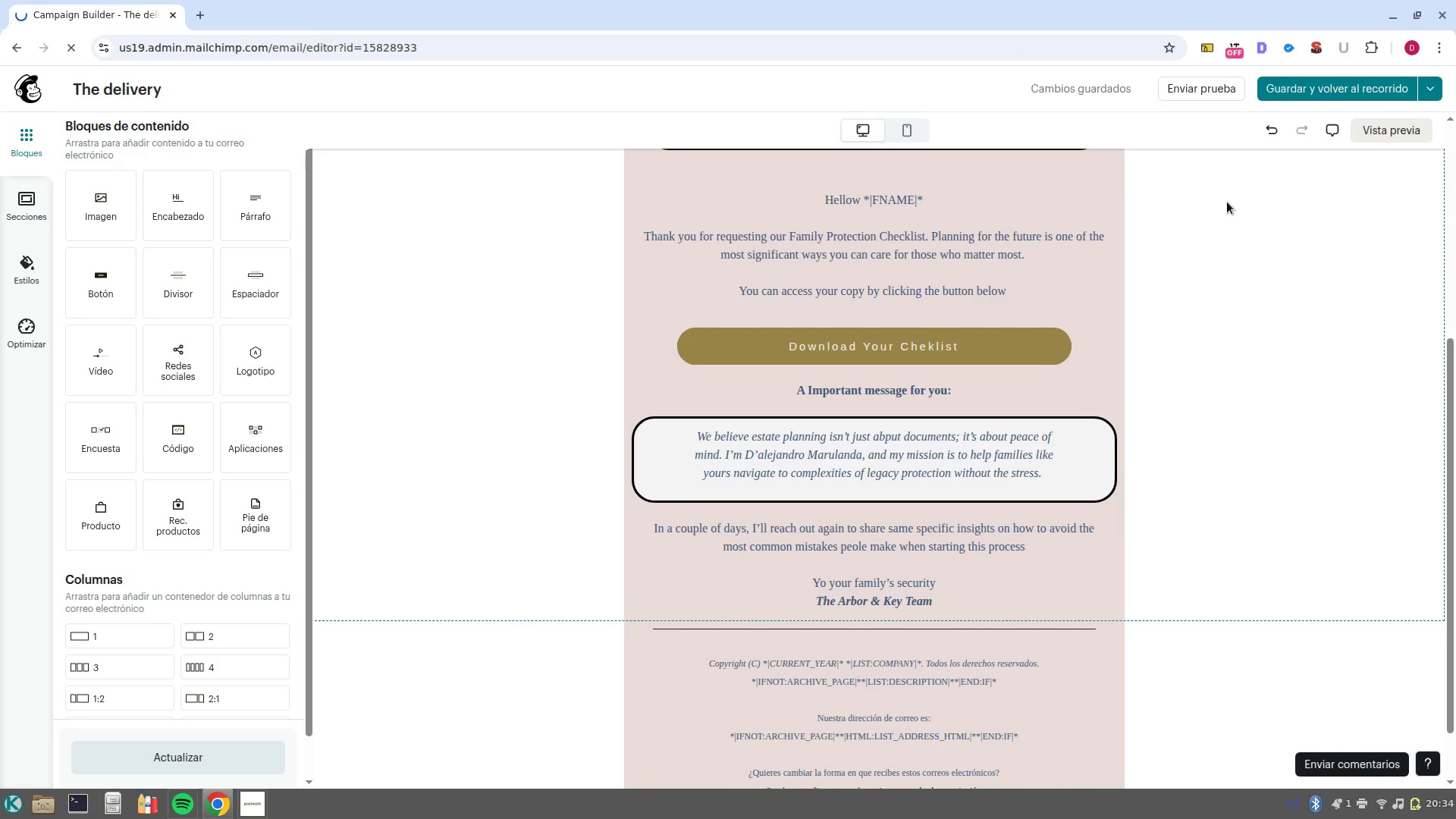 
wait(10.4)
 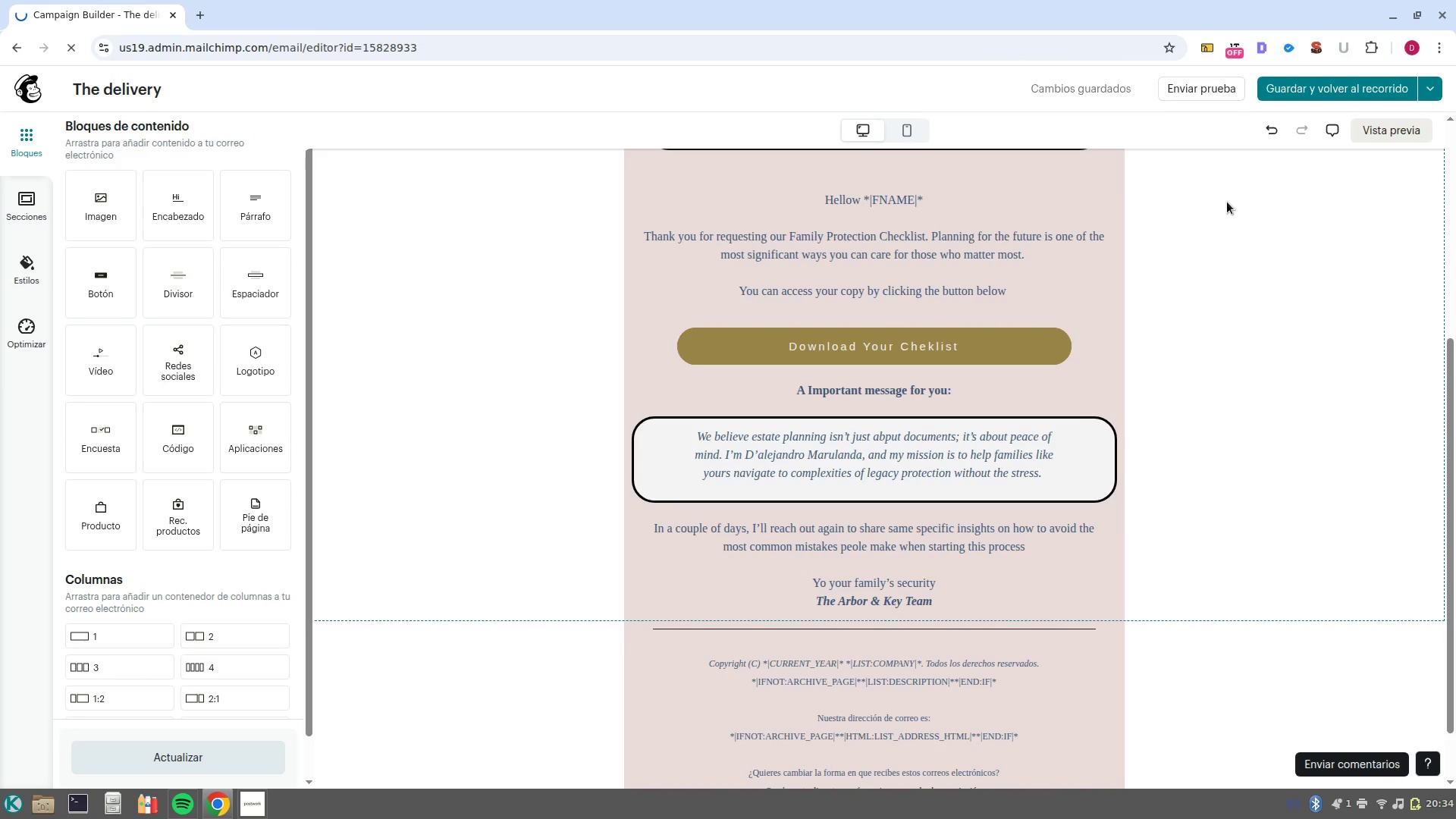 
left_click_drag(start_coordinate=[1234, 516], to_coordinate=[1186, 300])
 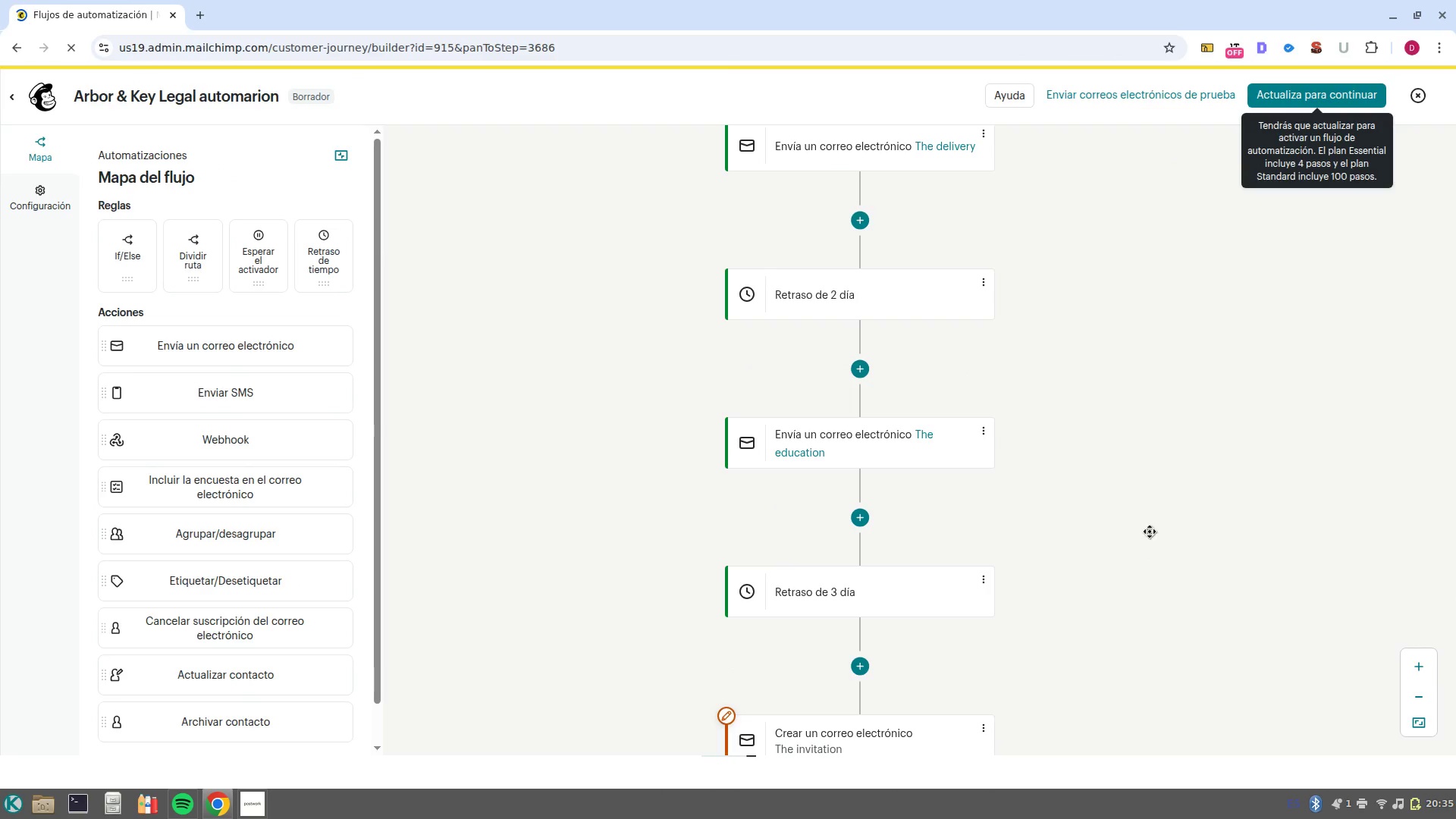 
left_click_drag(start_coordinate=[1150, 524], to_coordinate=[1127, 325])
 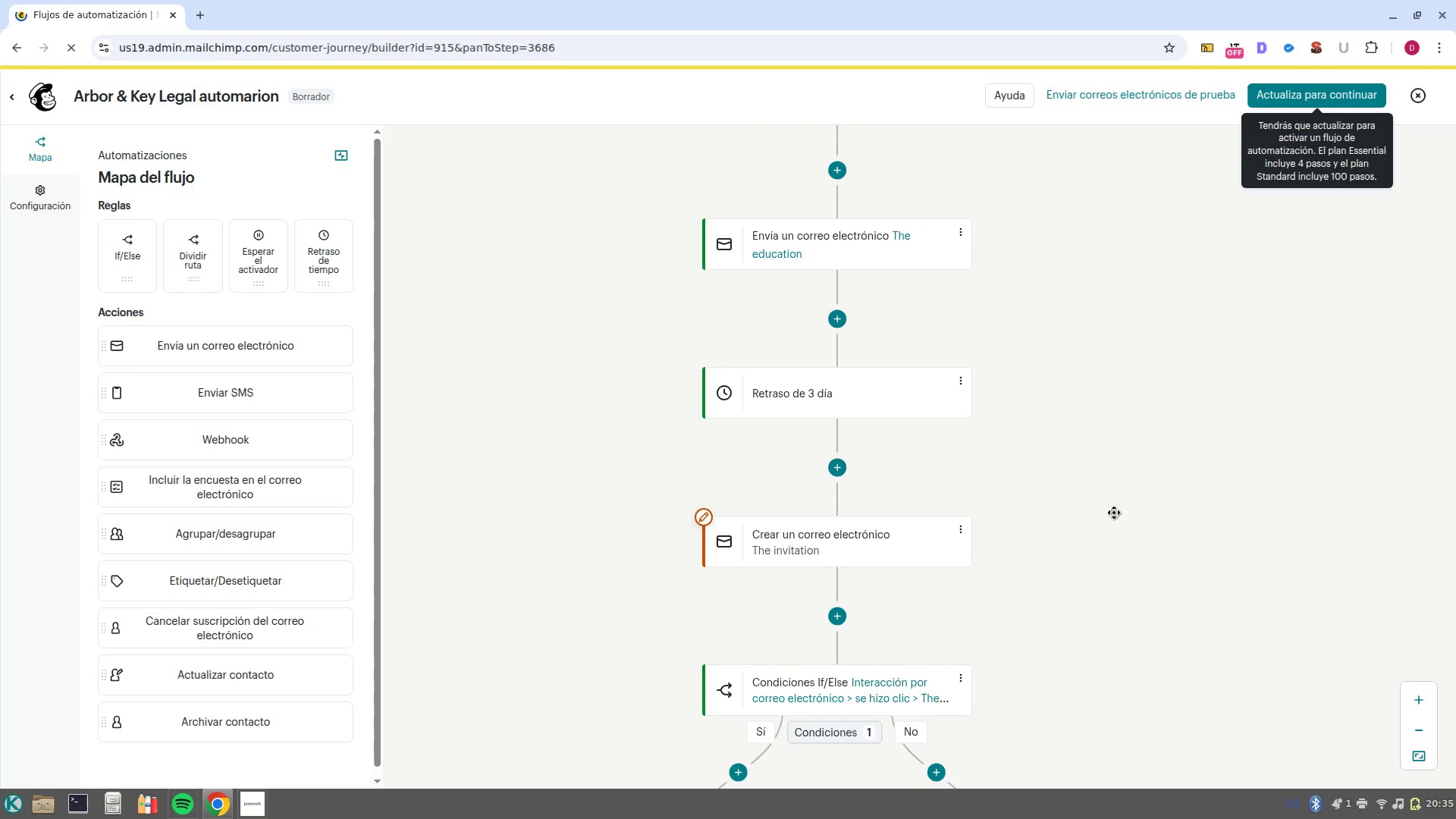 
left_click_drag(start_coordinate=[1119, 504], to_coordinate=[1155, 221])
 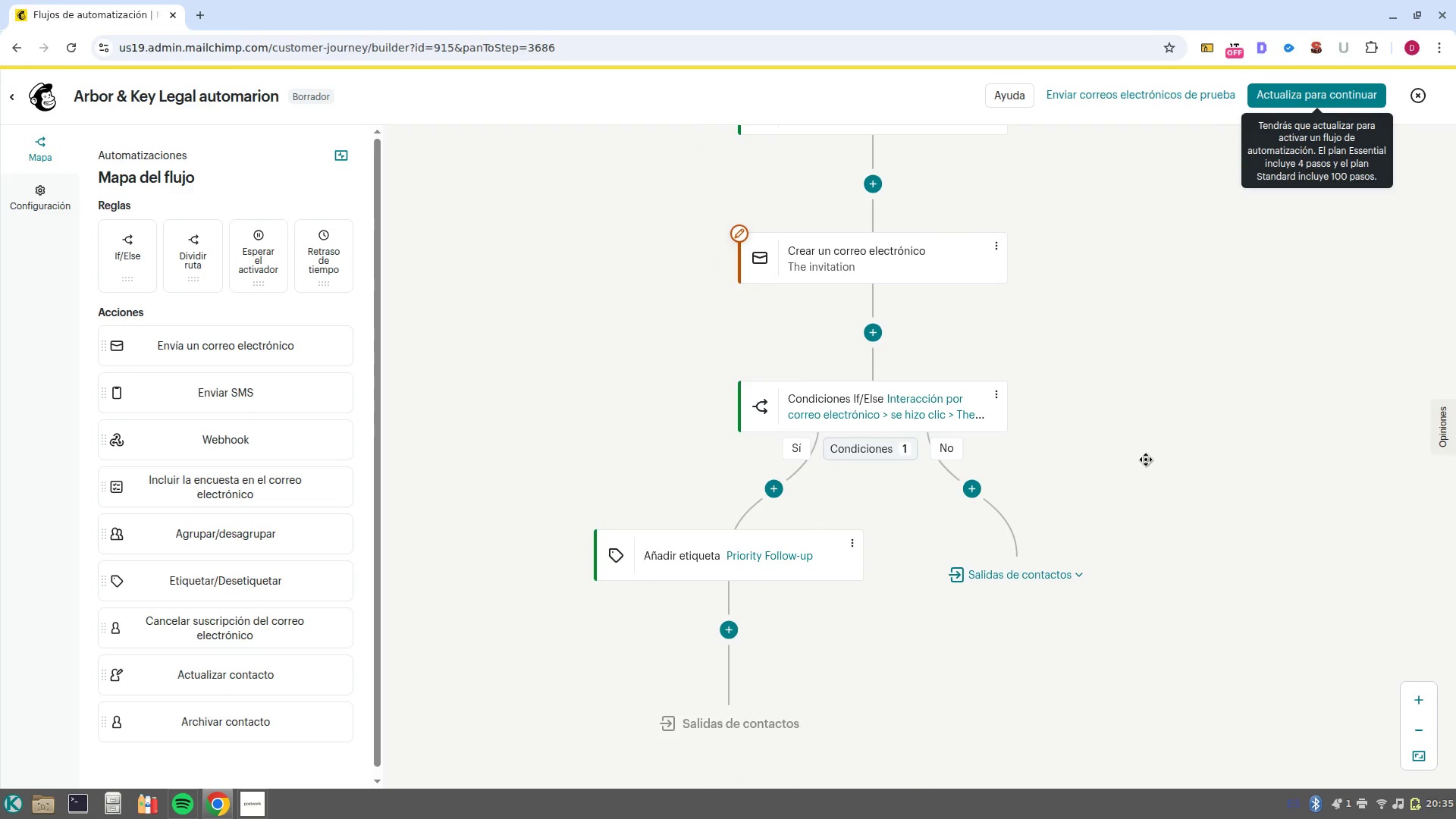 
left_click_drag(start_coordinate=[1141, 500], to_coordinate=[1171, 618])
 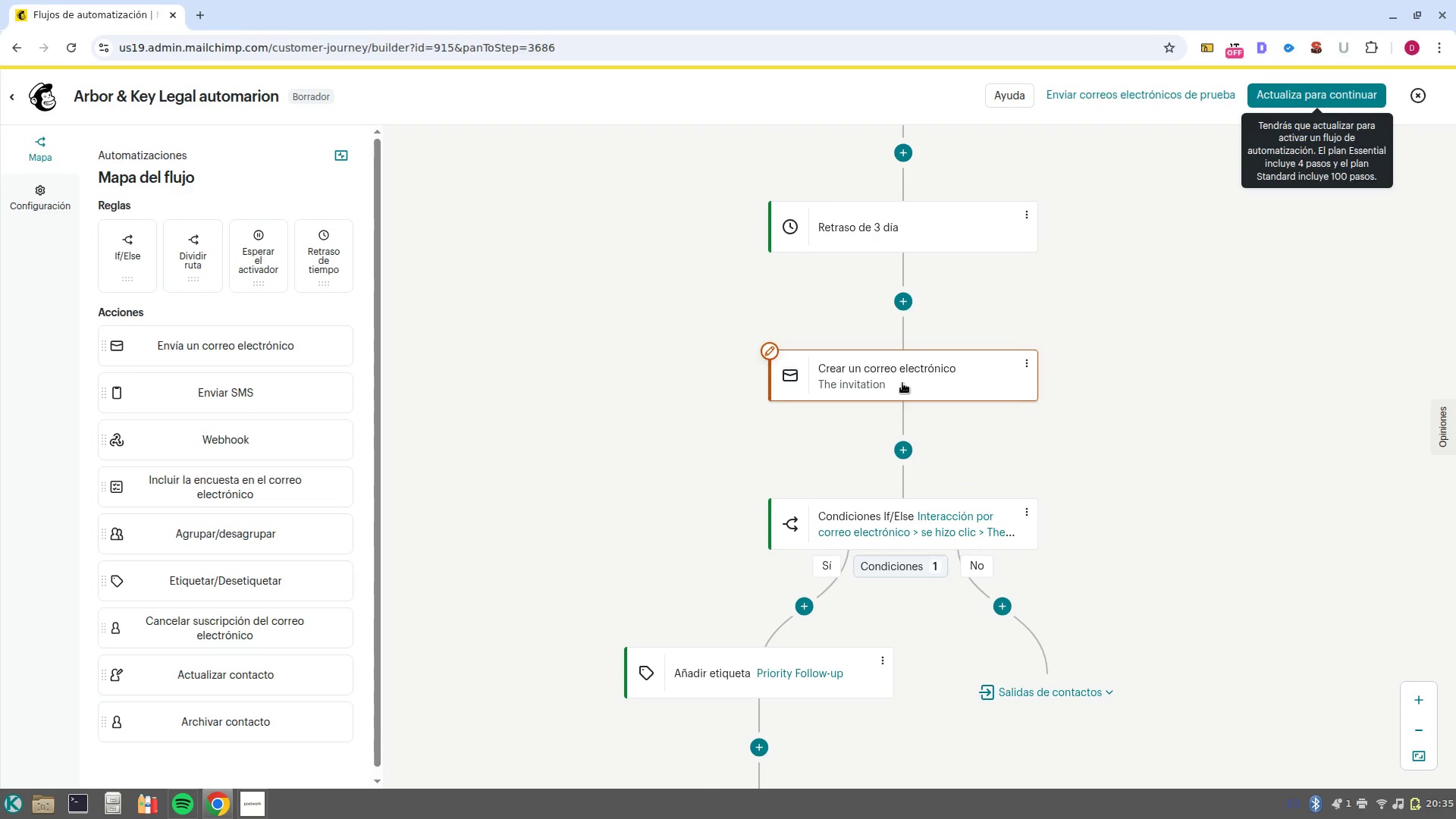 
left_click([902, 383])
 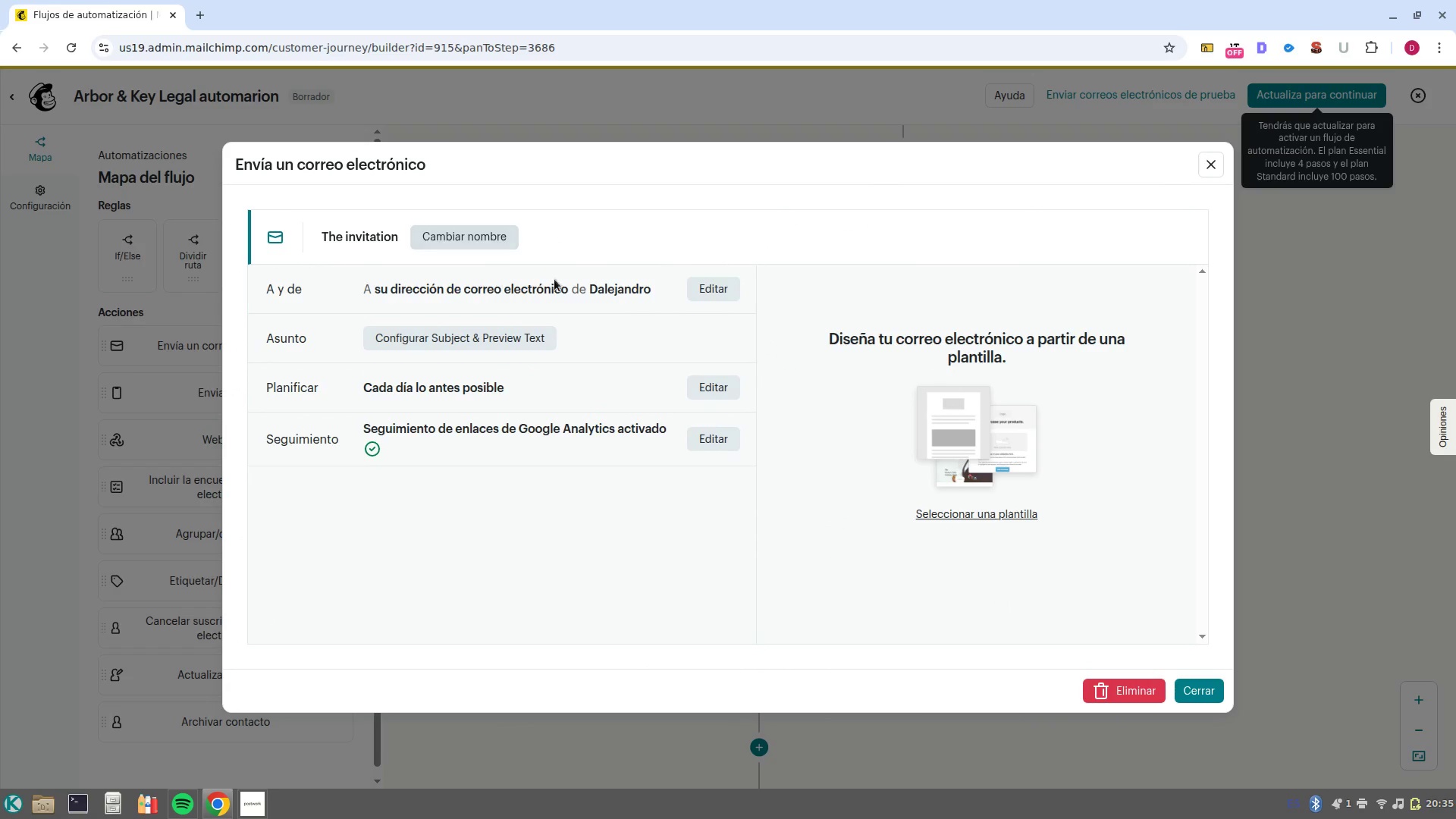 
left_click([712, 295])
 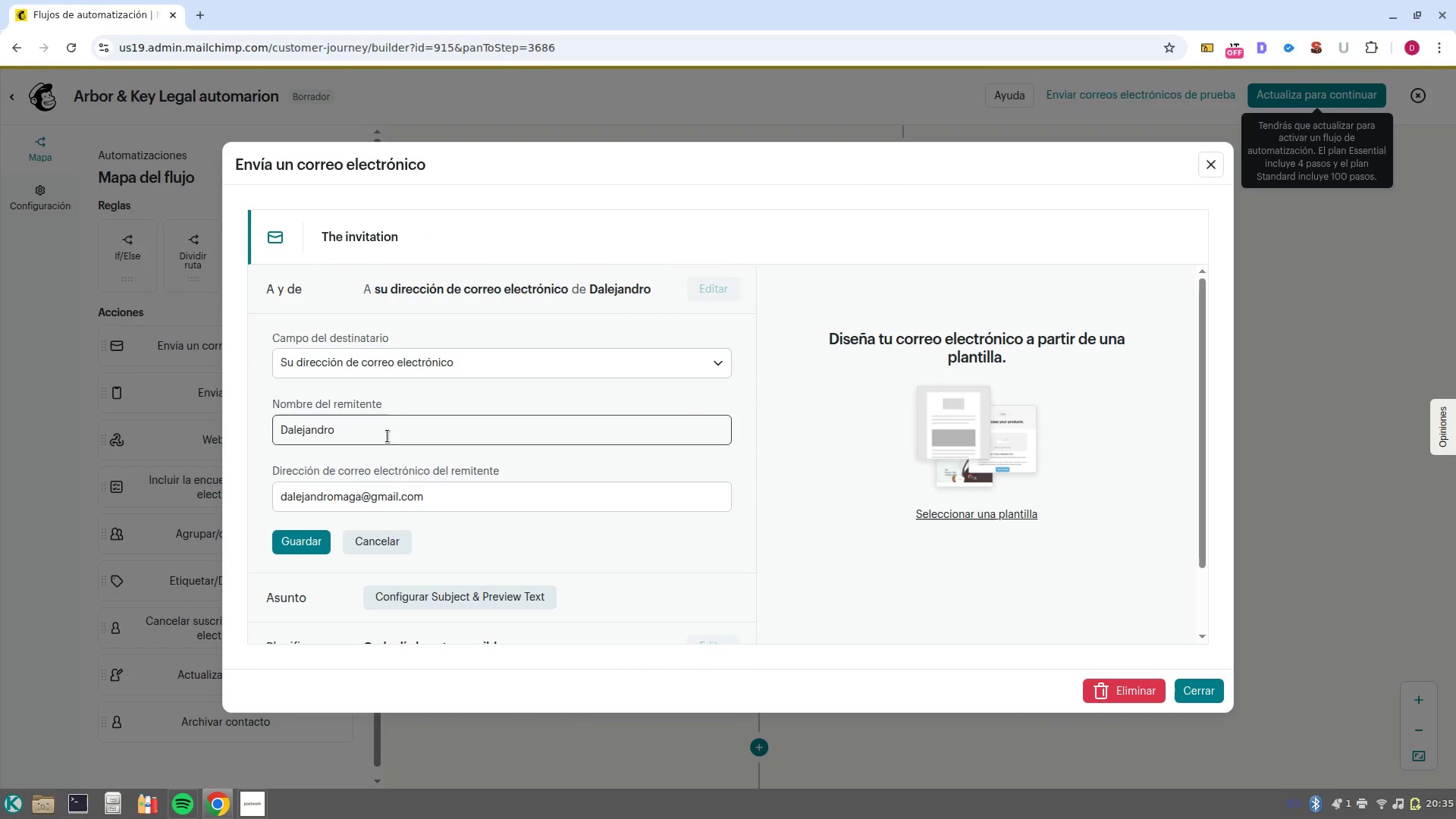 
double_click([388, 436])
 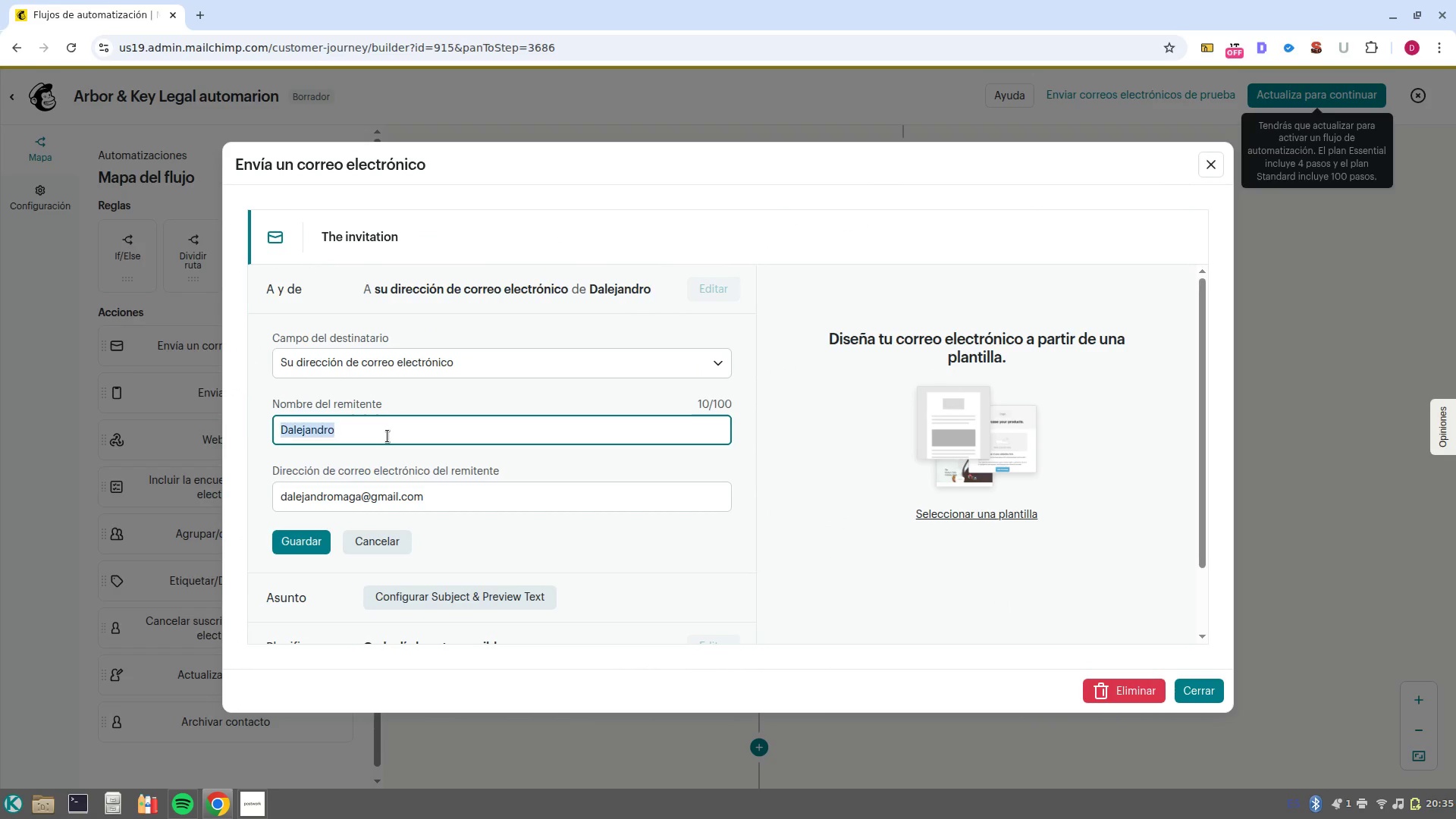 
triple_click([388, 436])
 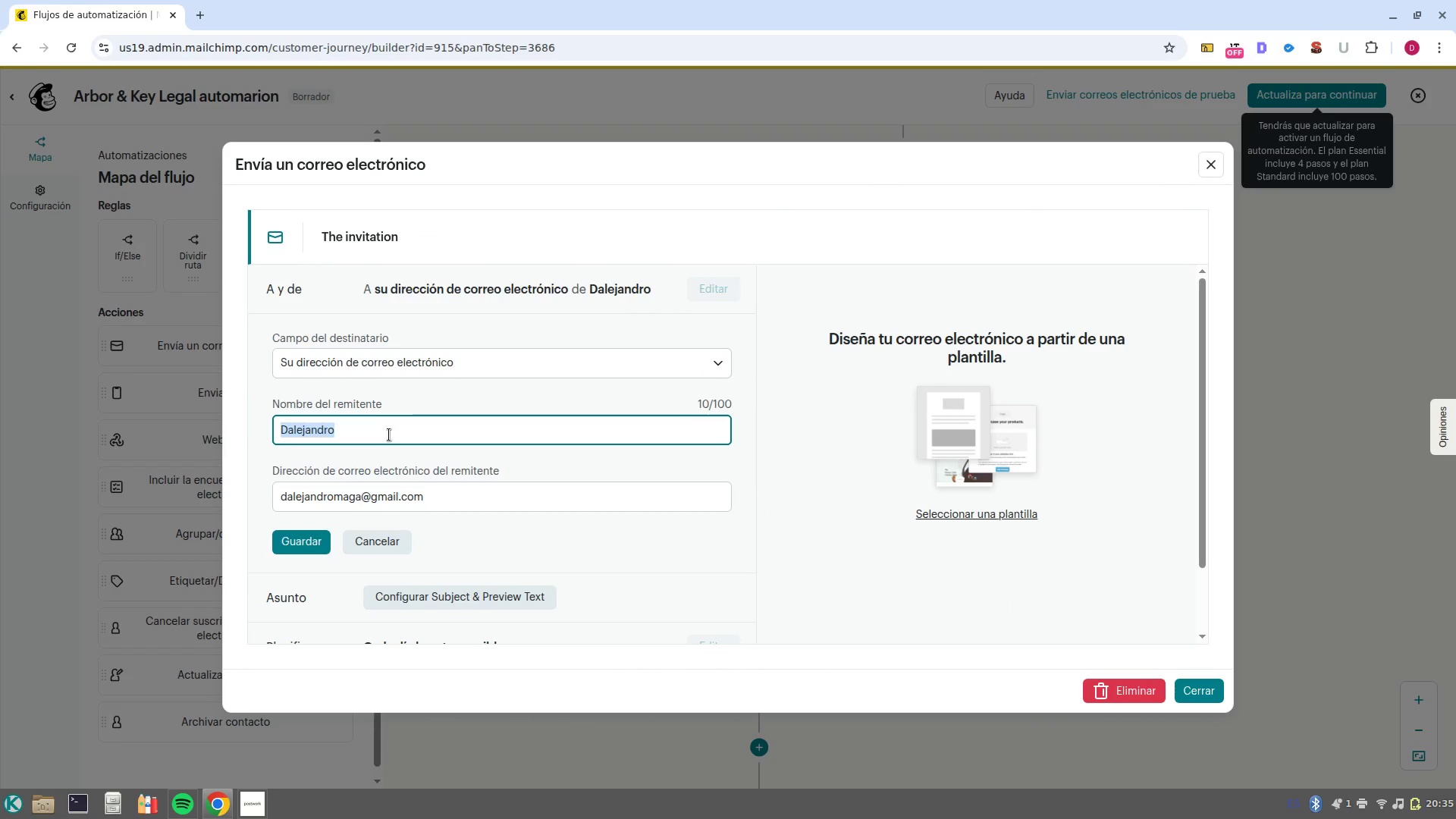 
key(Backspace)
 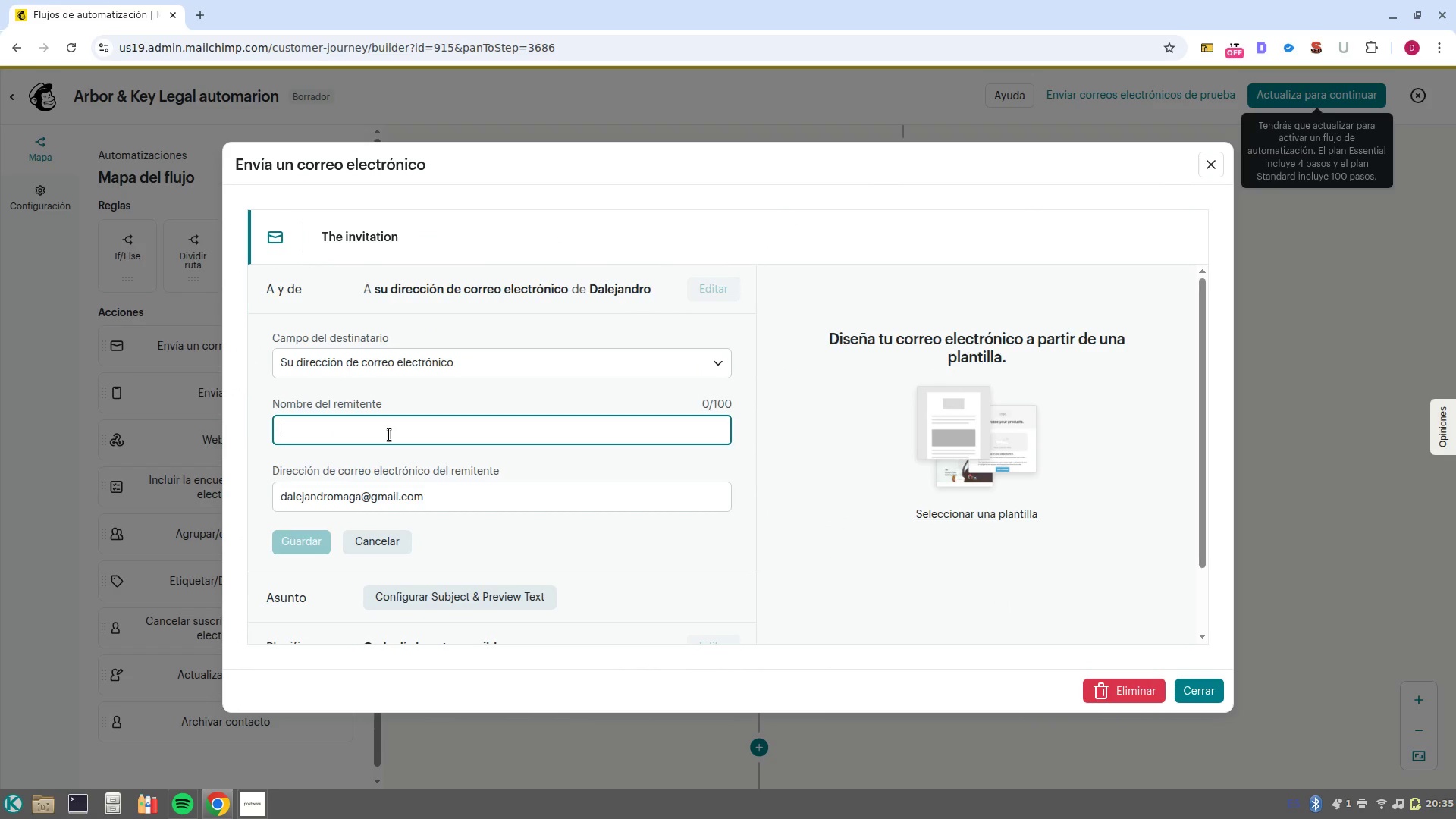 
key(Control+Shift+V)
 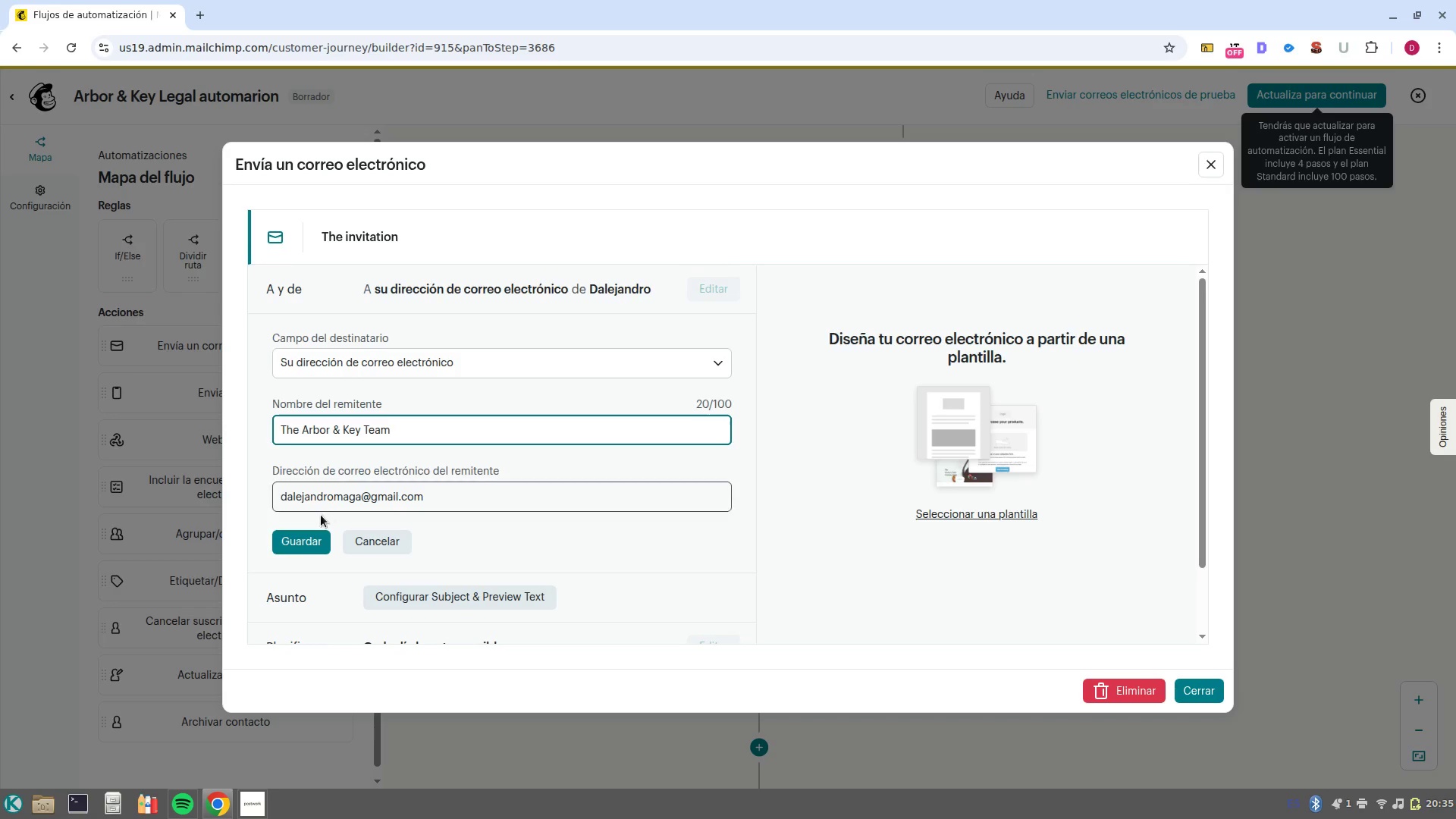 
left_click([297, 551])
 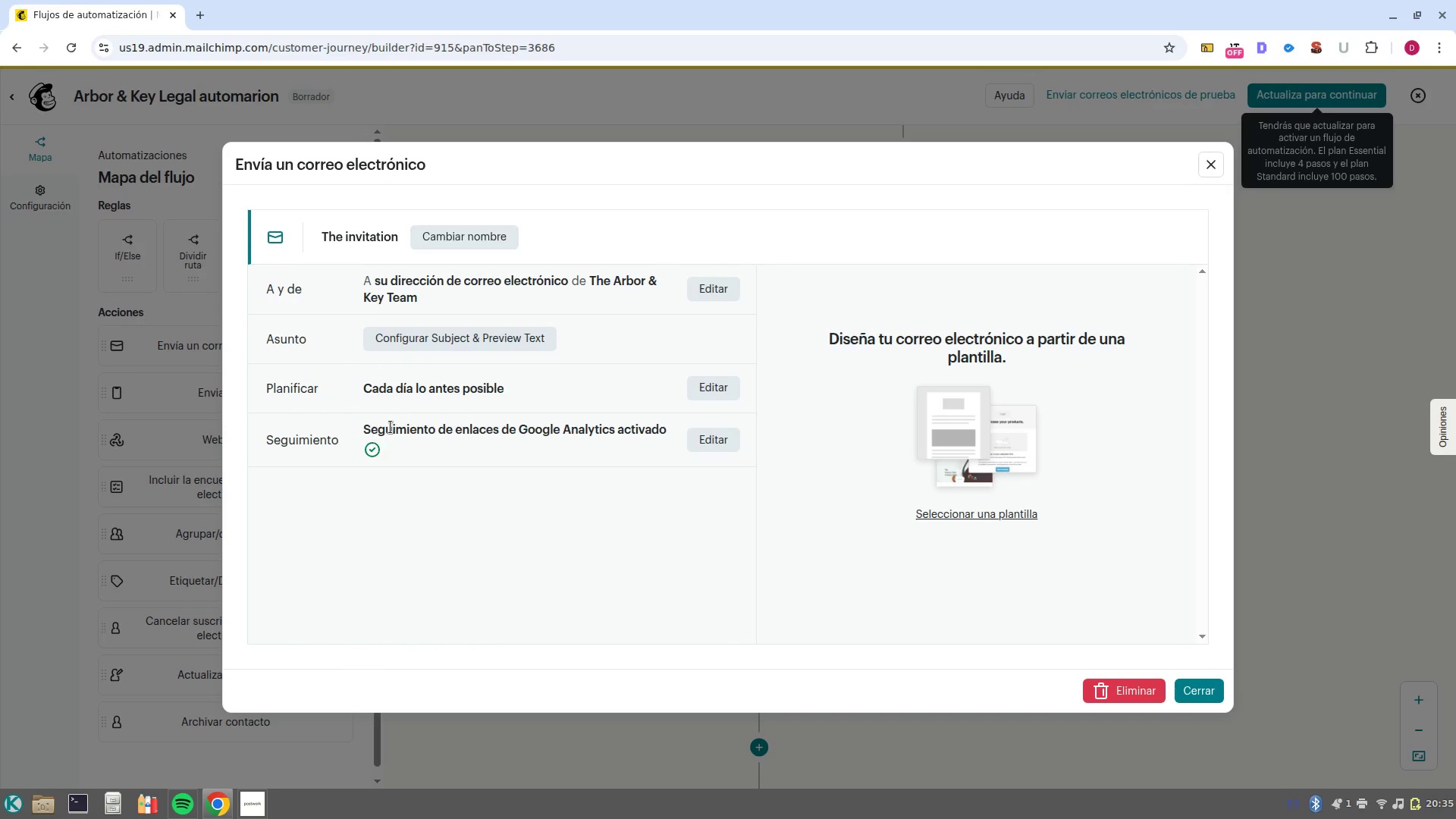 
left_click([519, 324])
 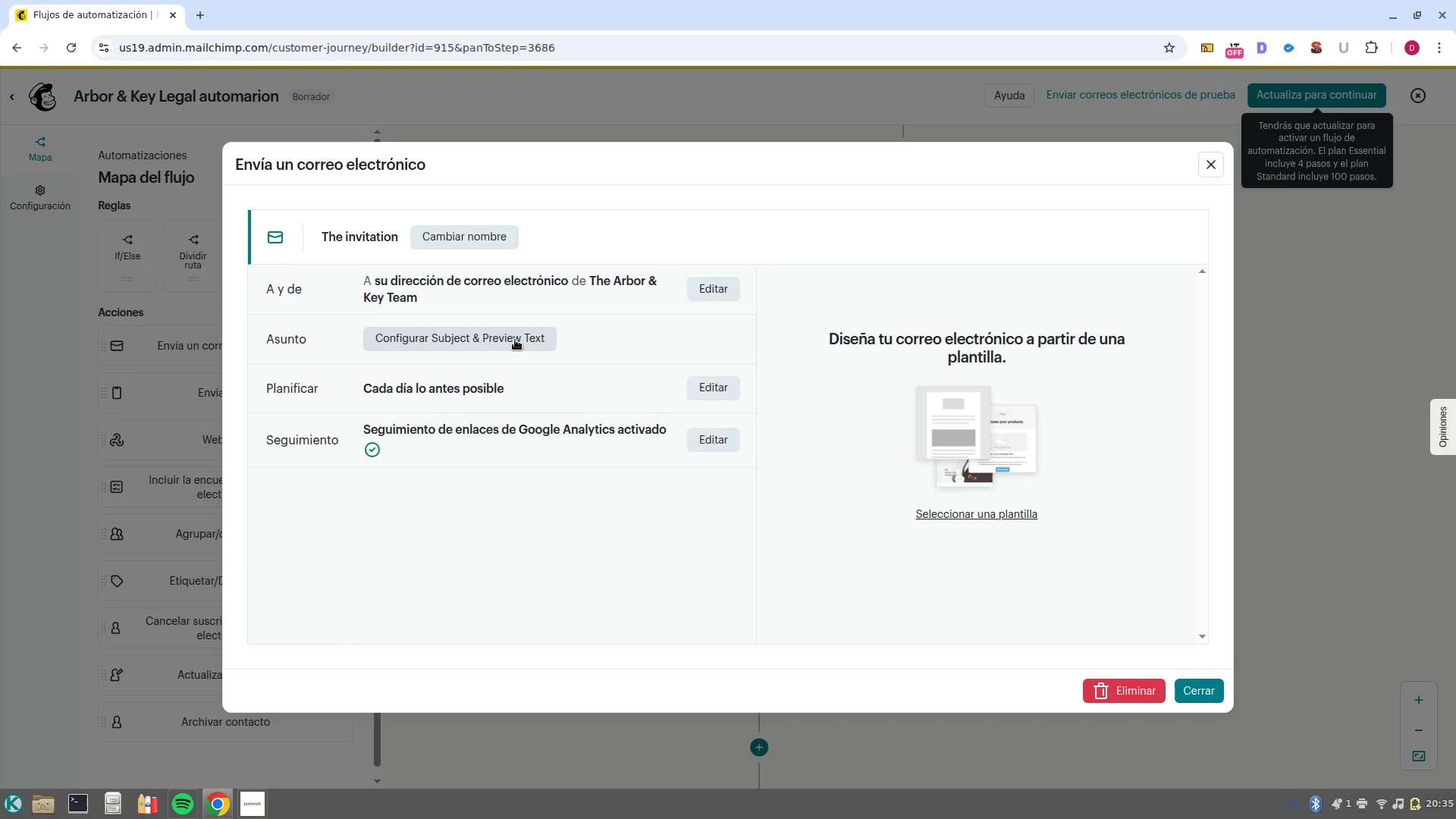 
left_click([515, 340])
 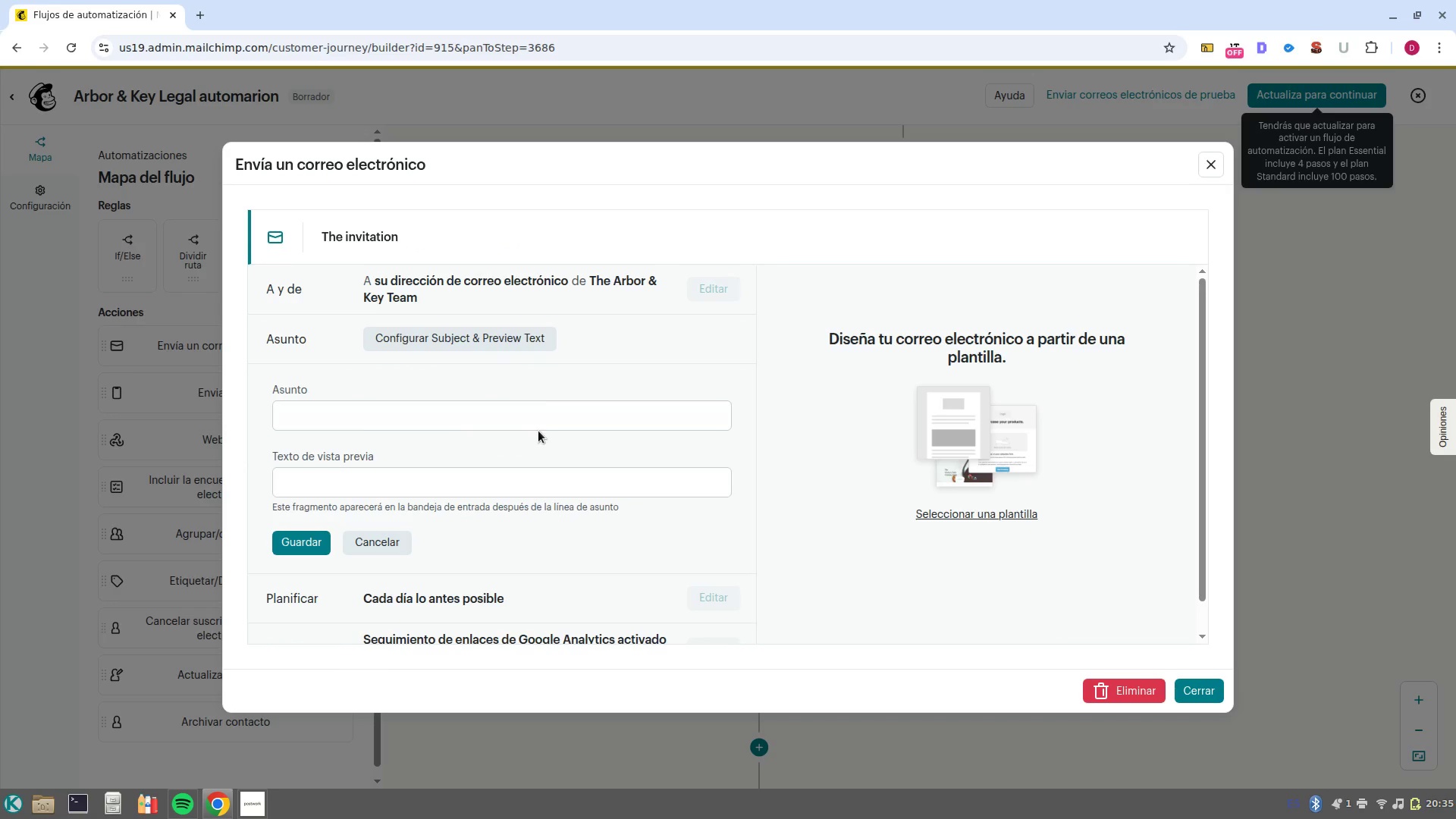 
left_click([538, 431])
 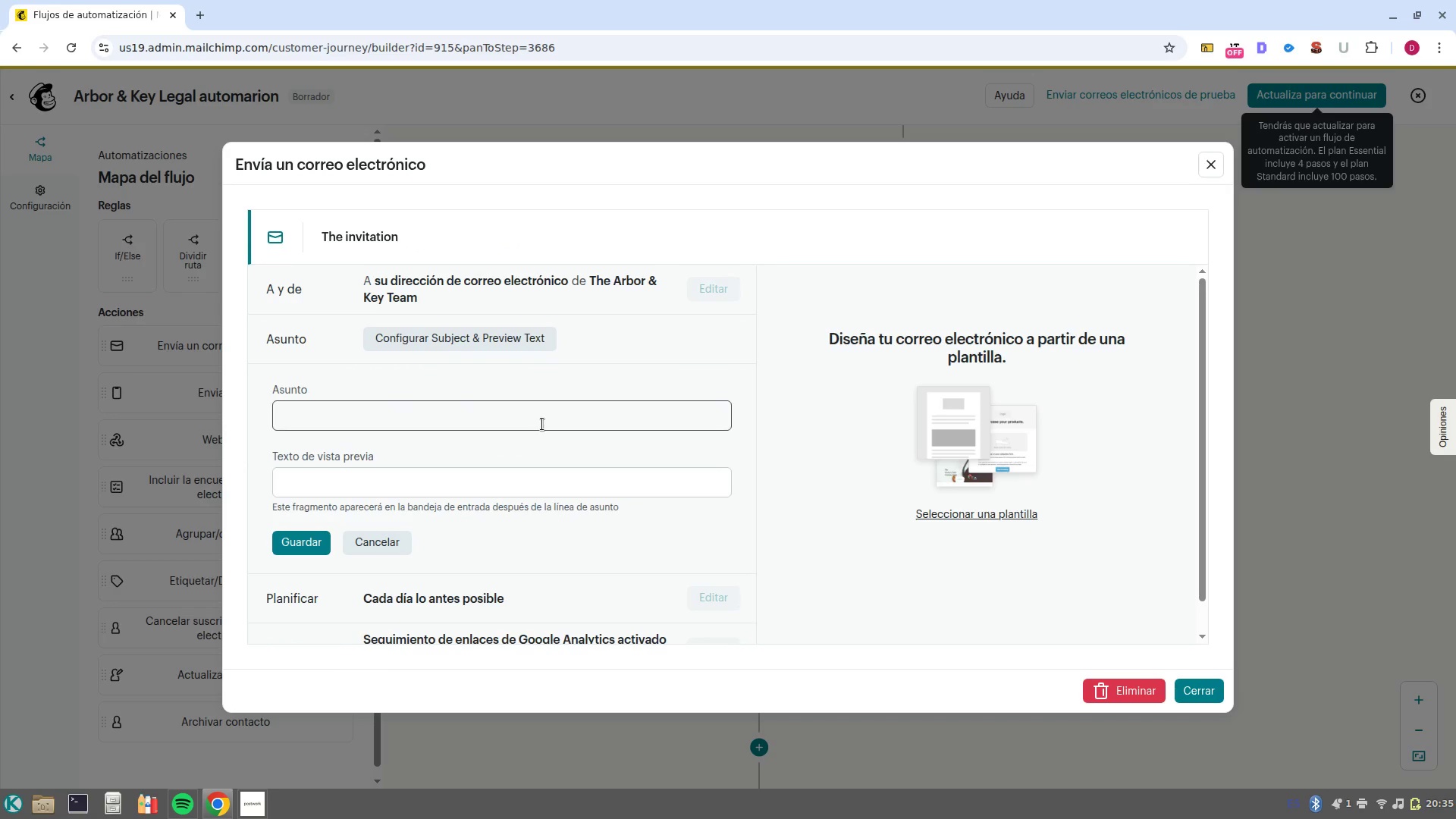 
left_click([542, 424])
 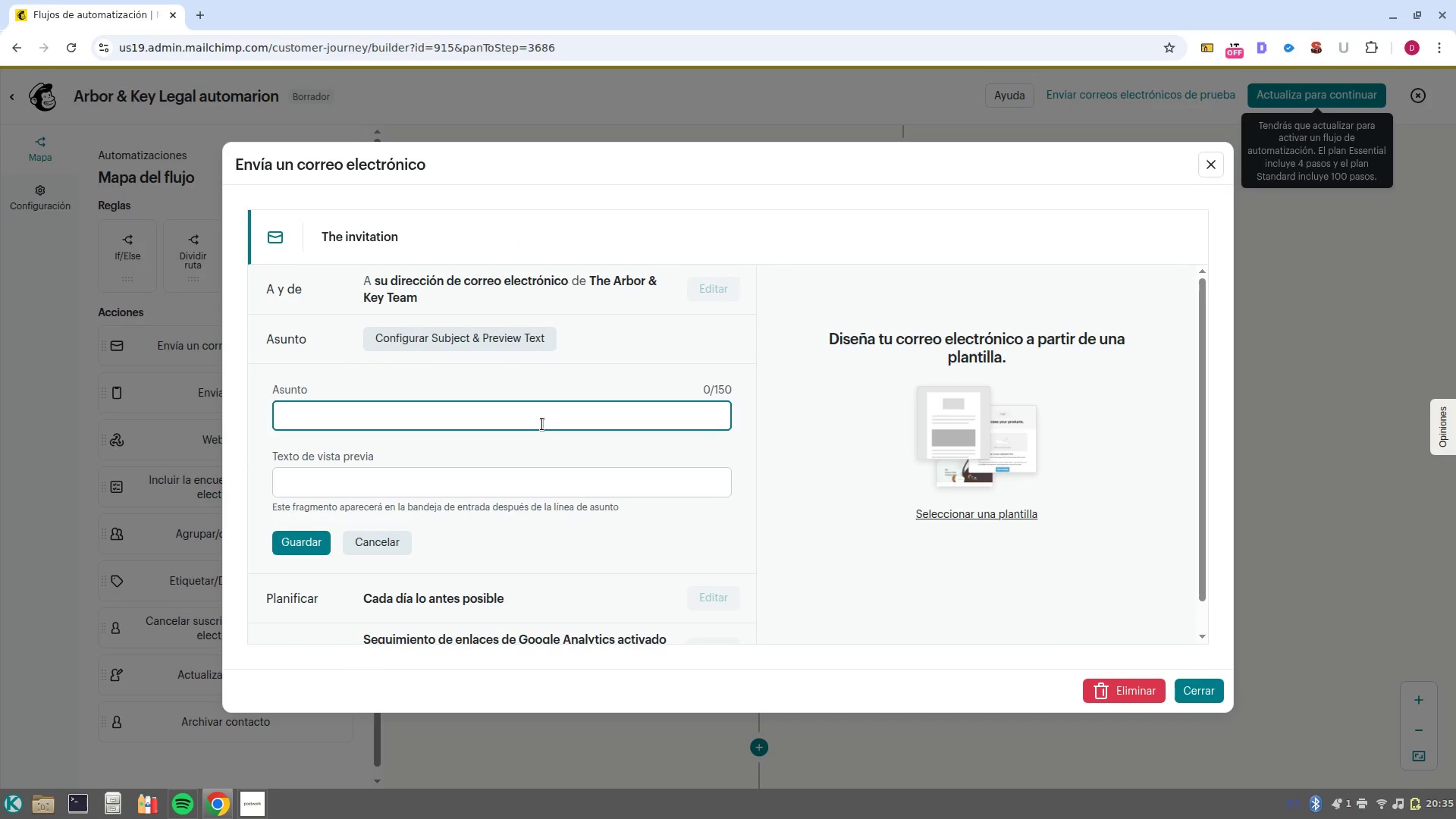 
type(A direct questoi)
key(Backspace)
key(Backspace)
type(ion regarding your estate plan }1FNAME1})
 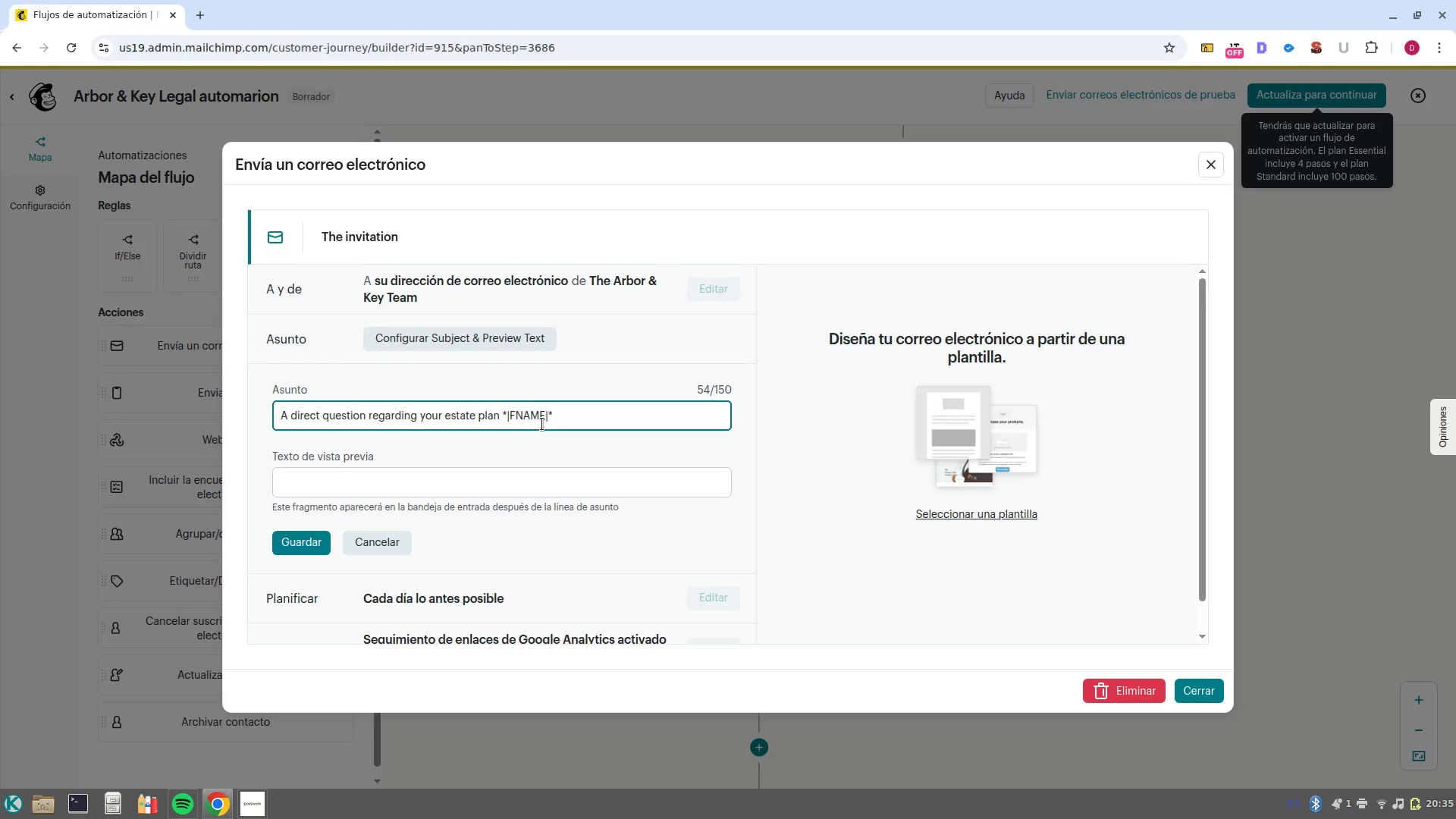 
hold_key(key=AltRight, duration=0.45)
 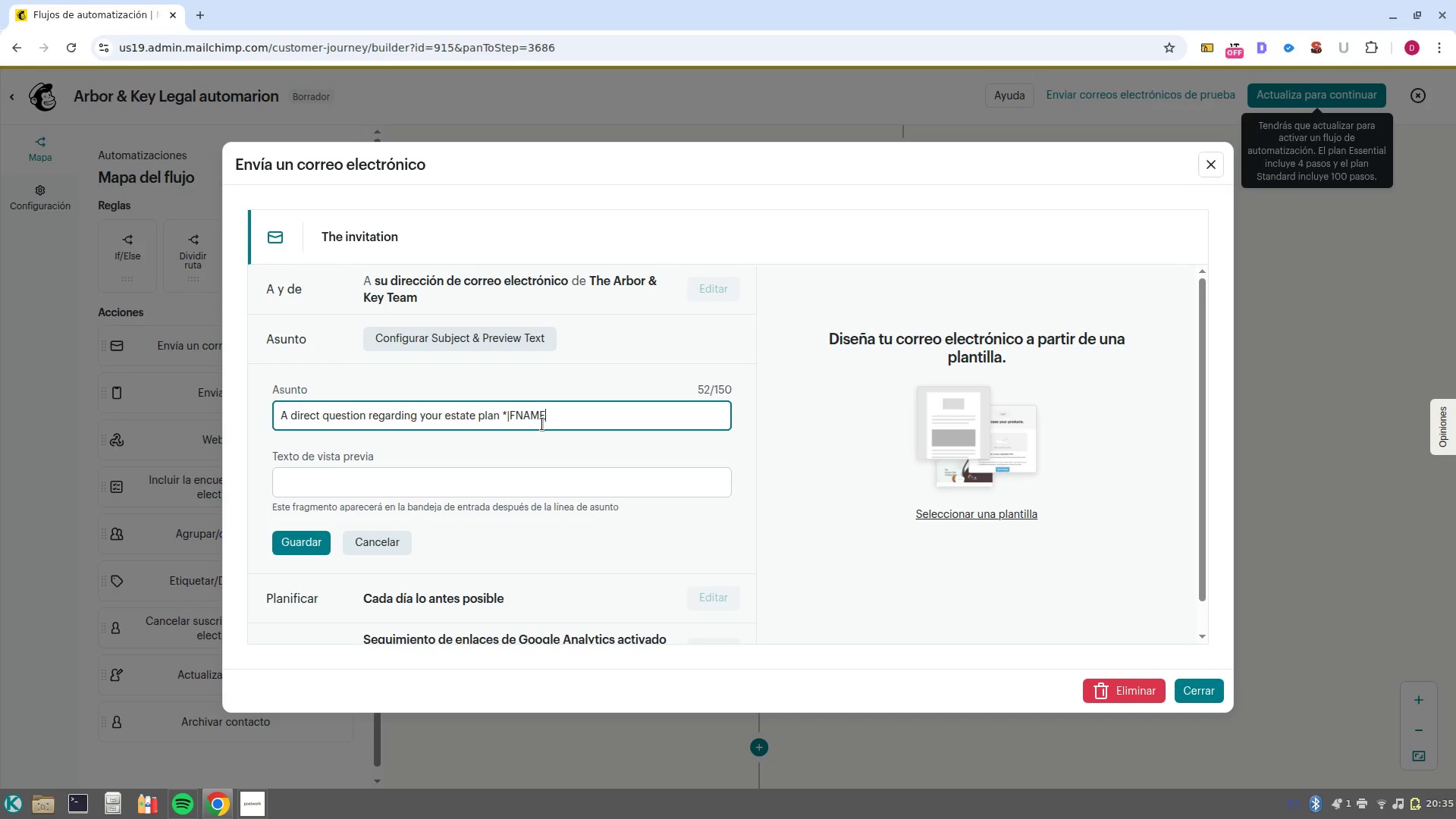 
hold_key(key=AltRight, duration=0.37)
 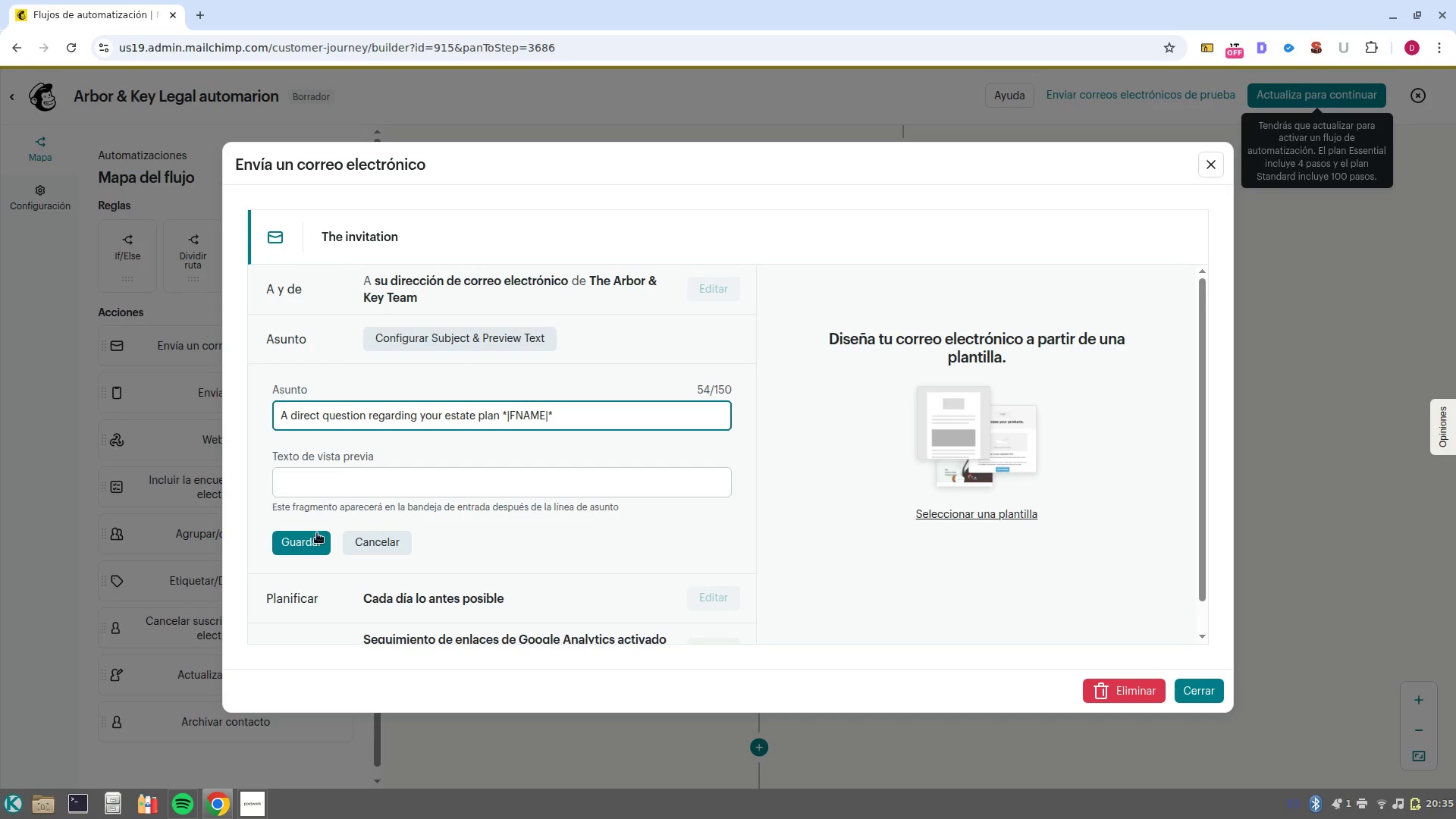 
left_click([315, 538])
 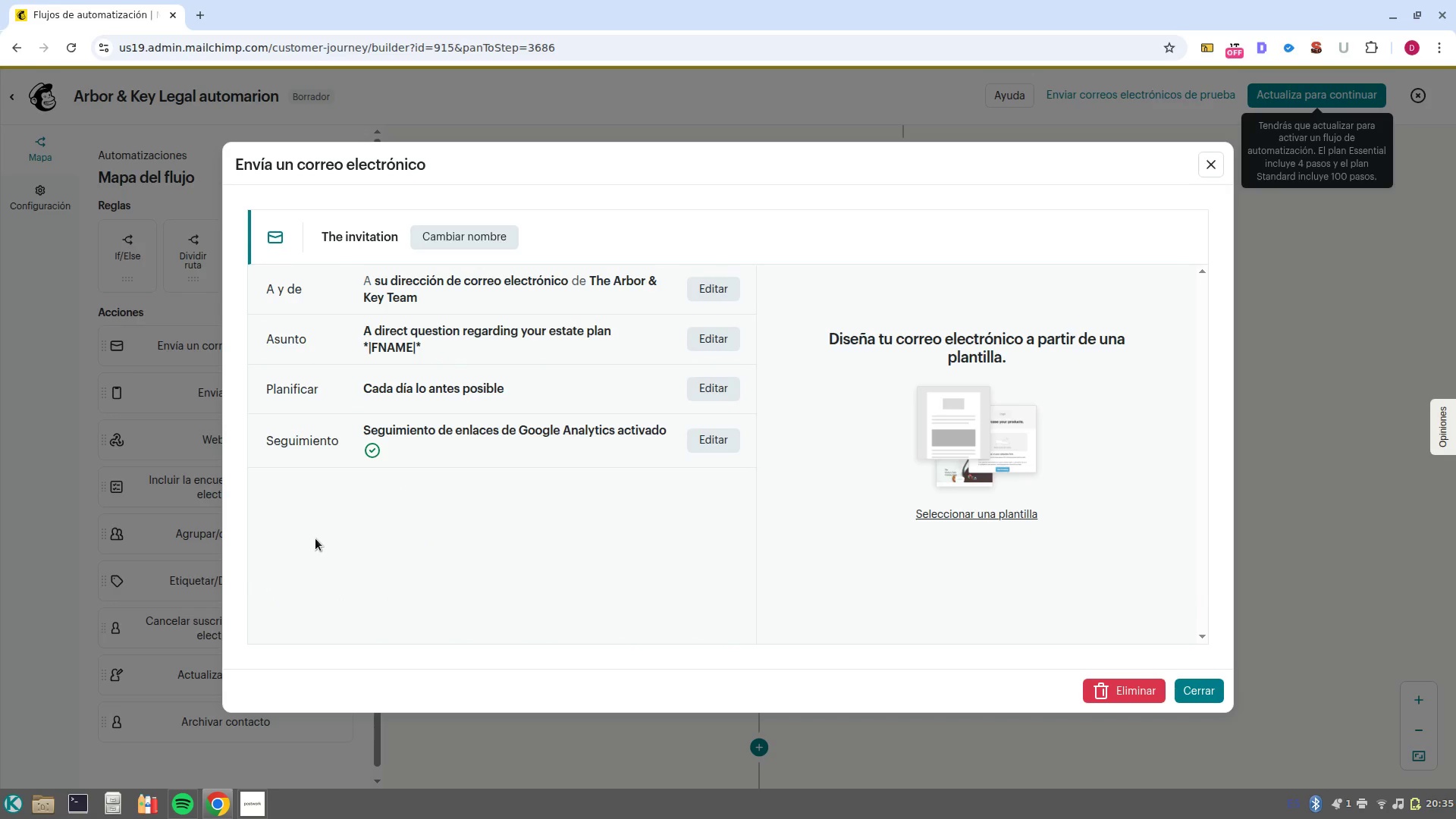 
wait(9.33)
 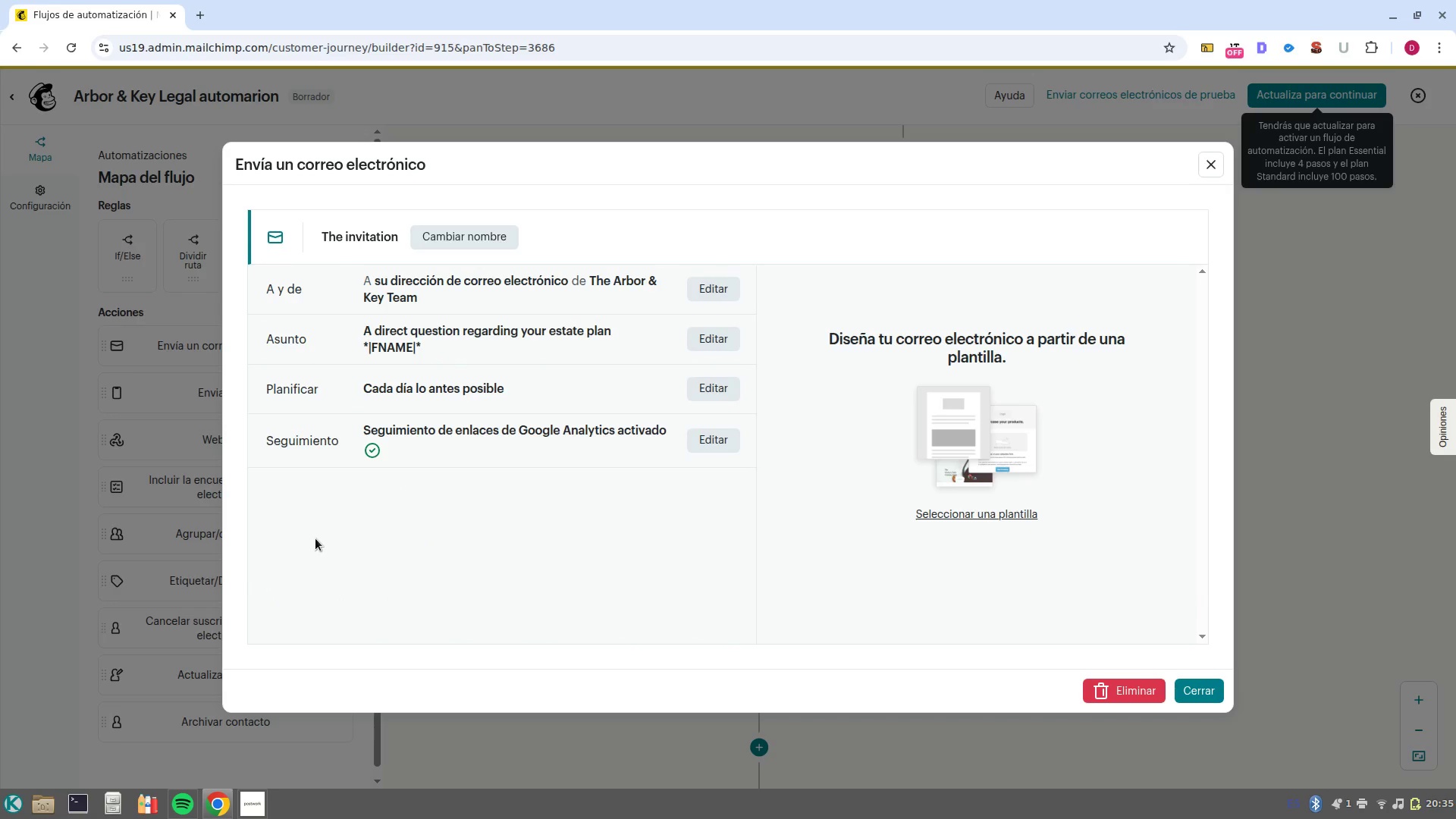 
left_click([975, 519])
 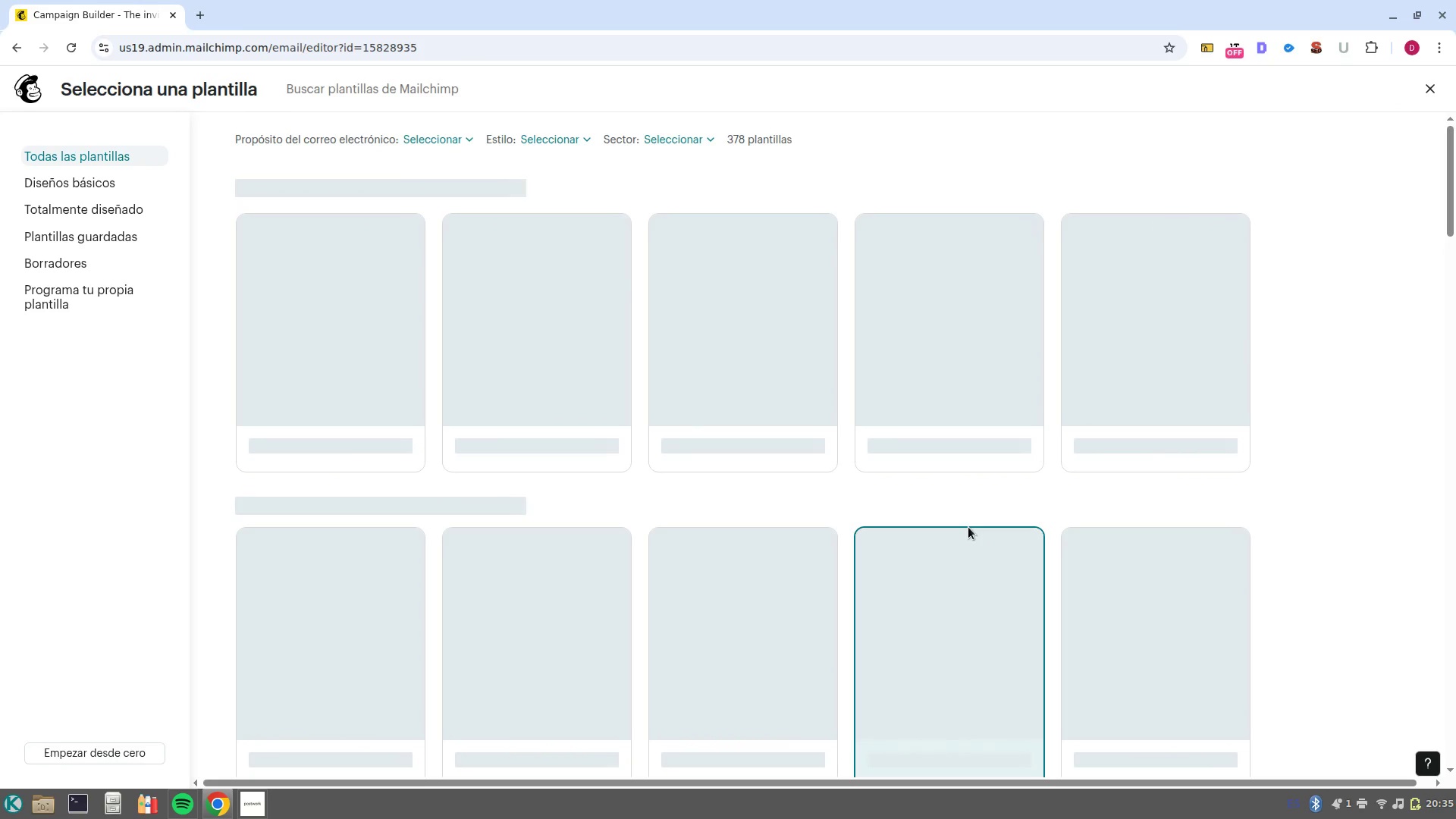 
wait(11.02)
 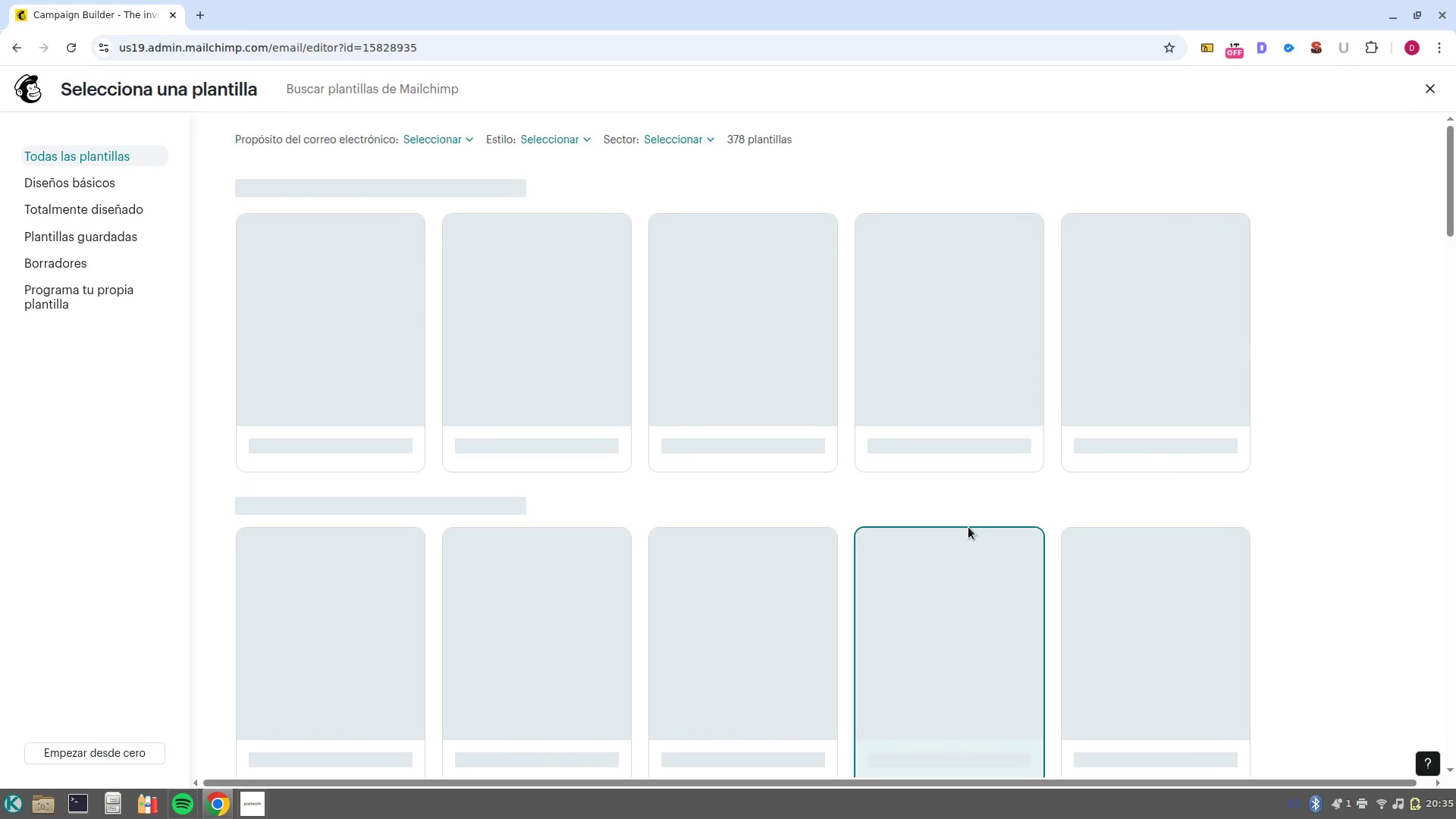 
left_click([338, 351])
 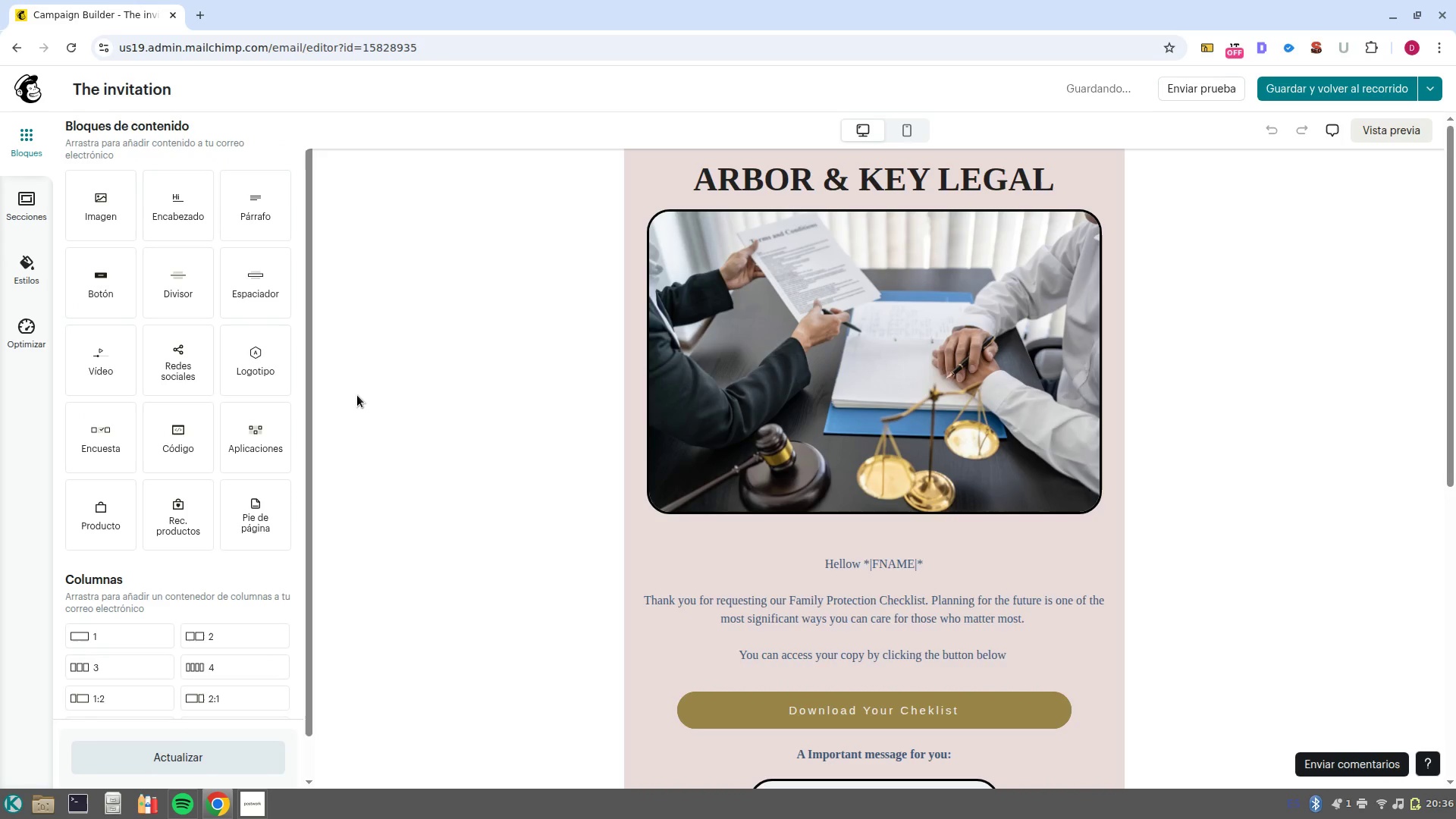 
wait(10.45)
 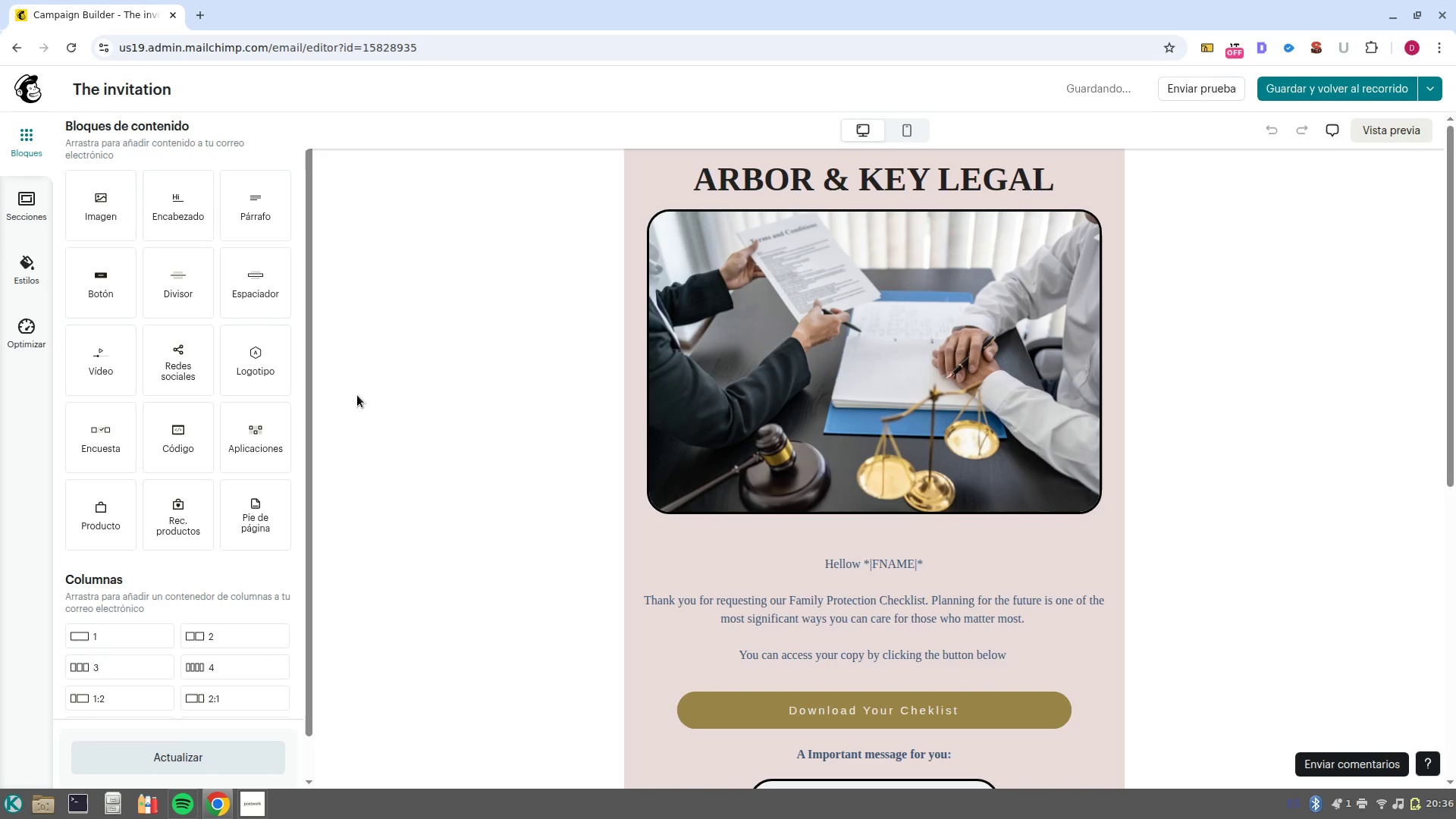 
left_click([974, 374])
 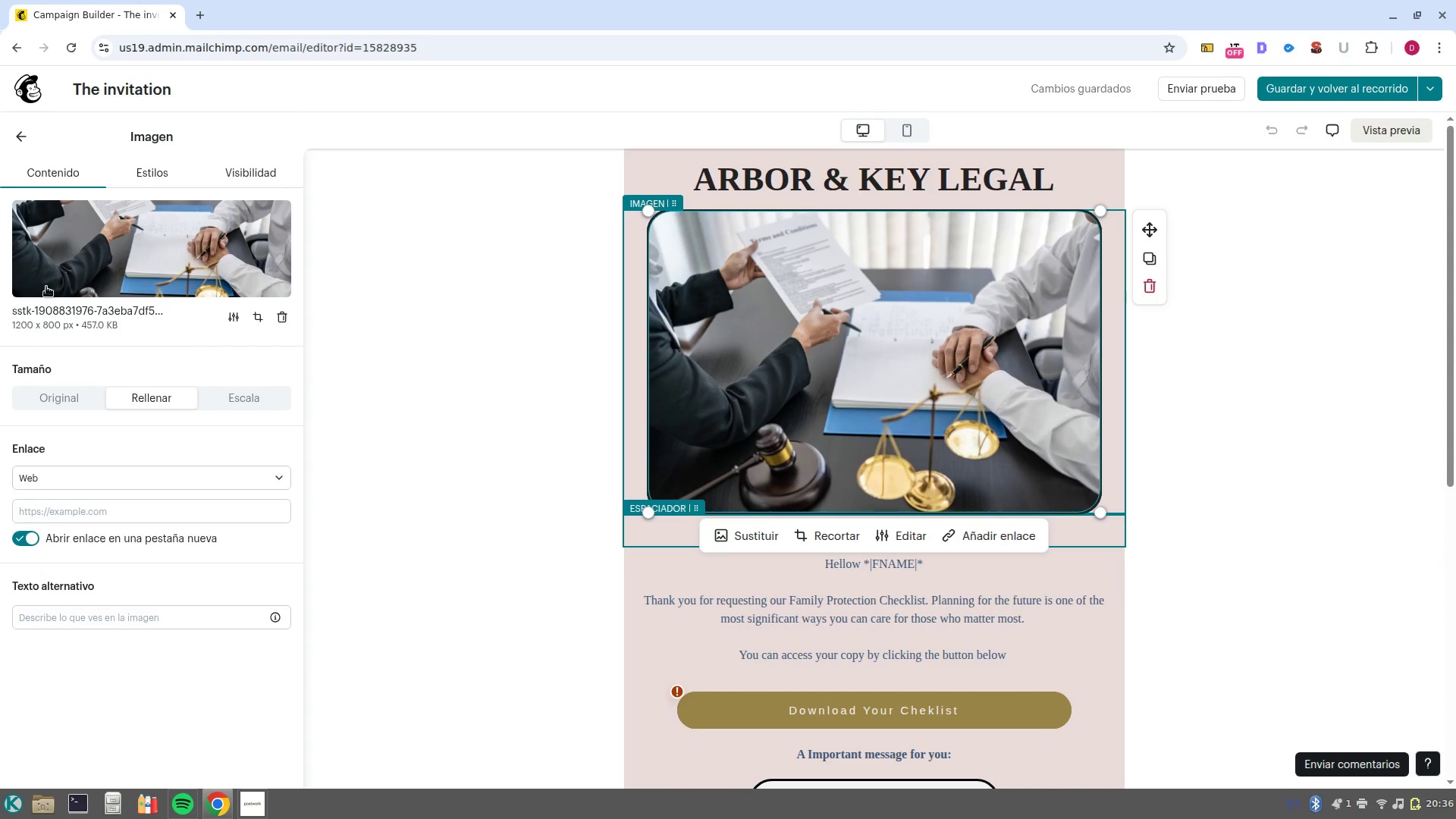 
left_click([49, 282])
 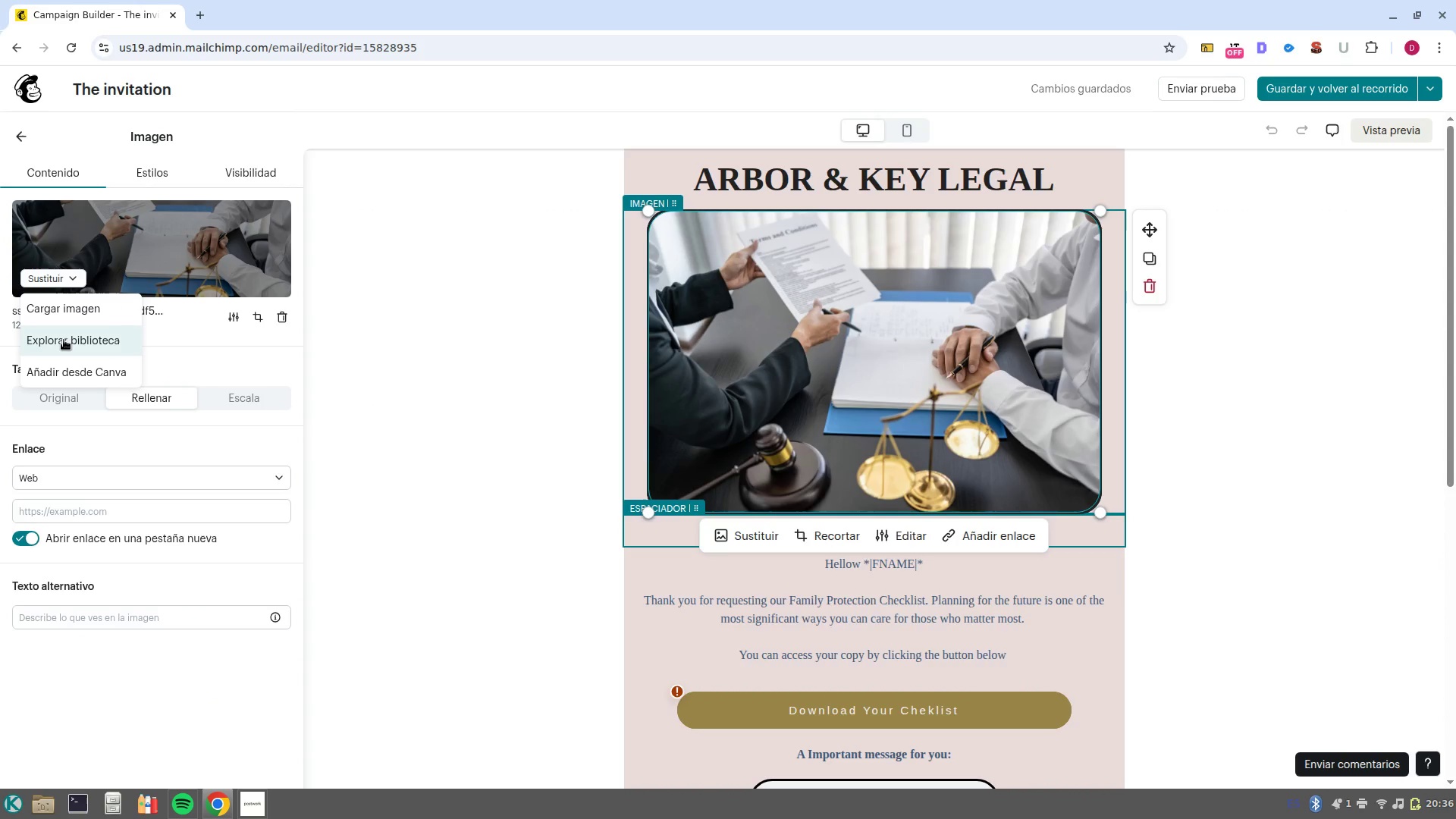 
left_click([64, 340])
 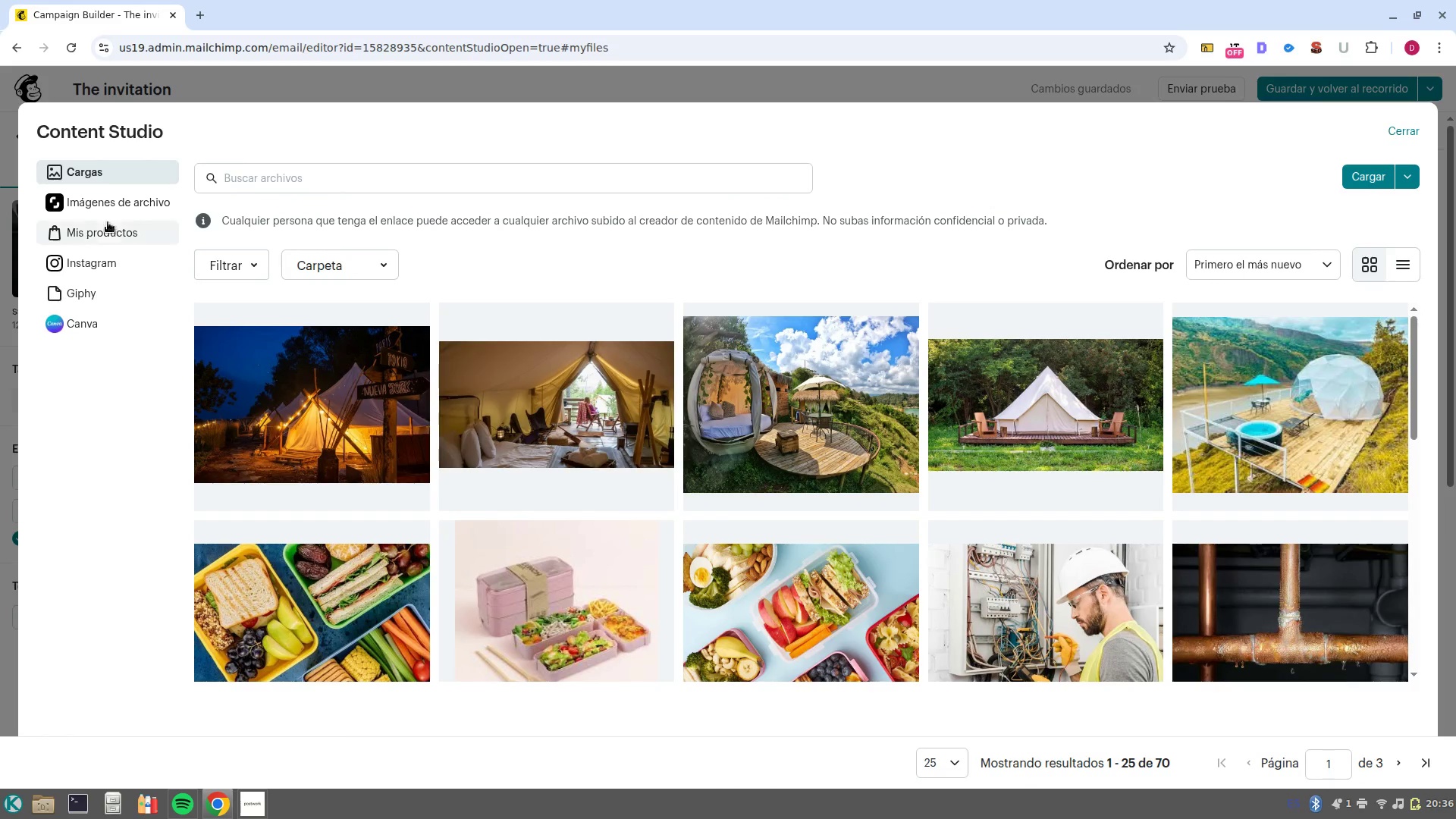 
left_click([105, 212])
 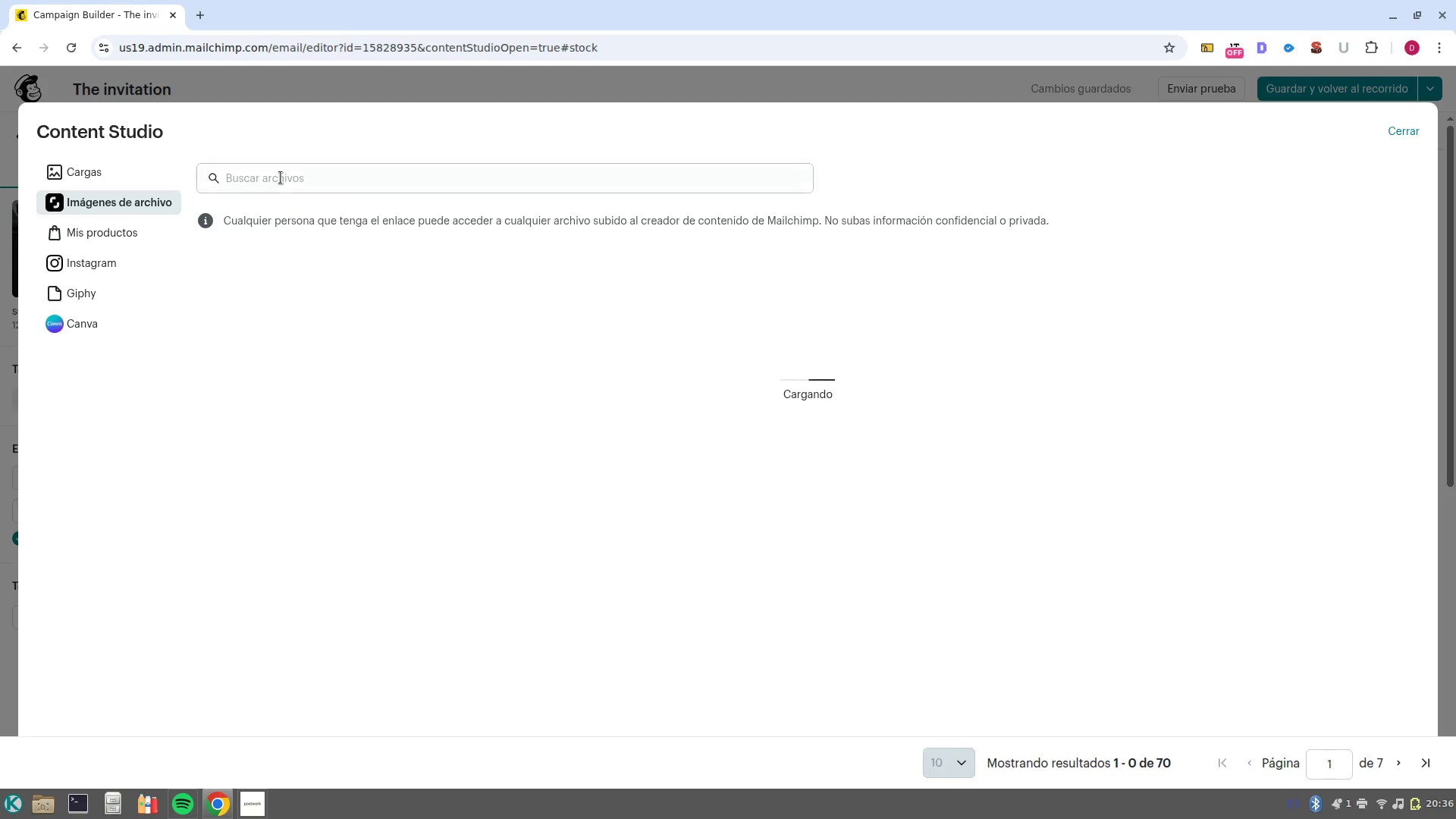 
left_click([281, 177])
 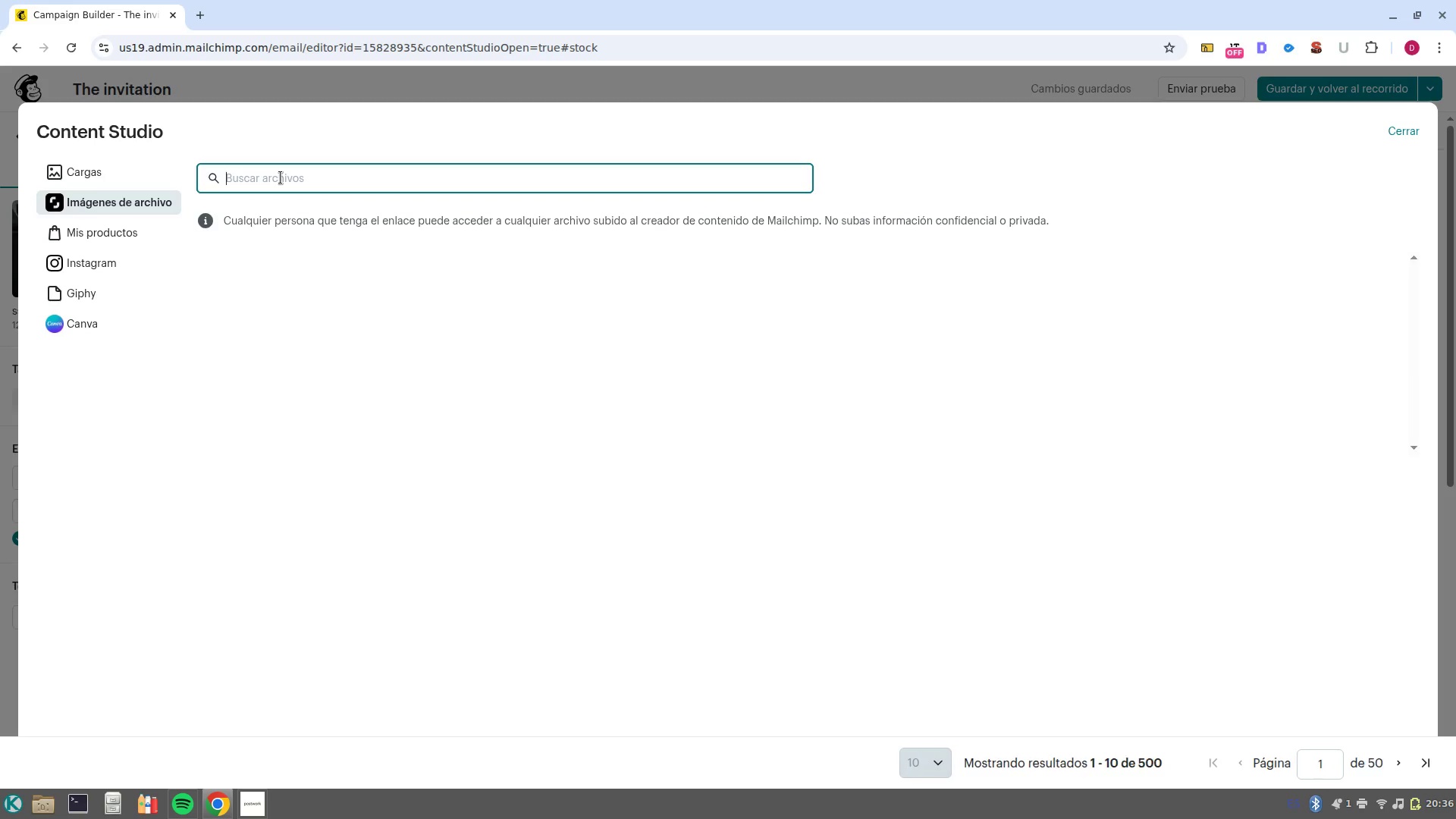 
type(law office)
 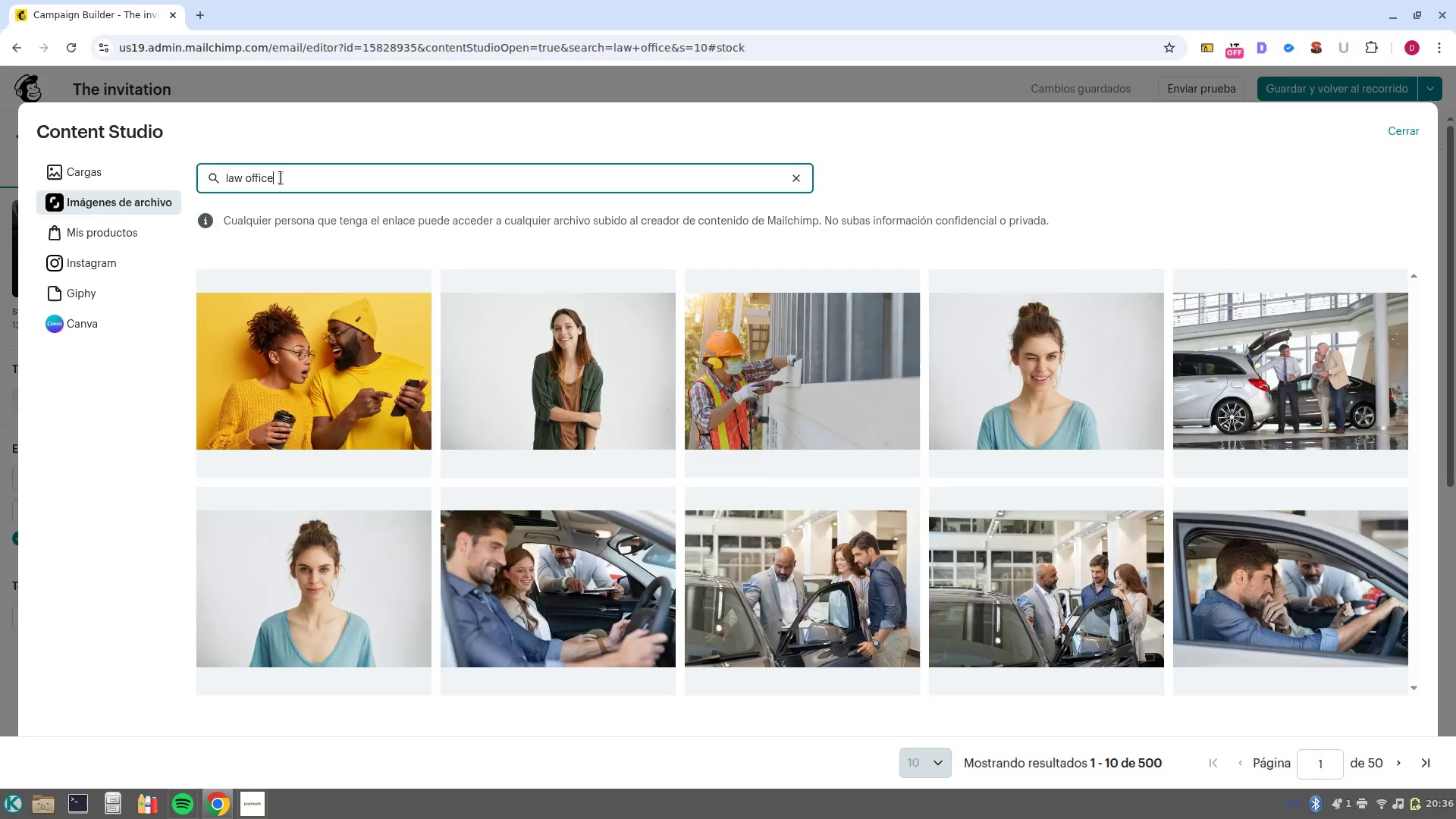 
key(Enter)
 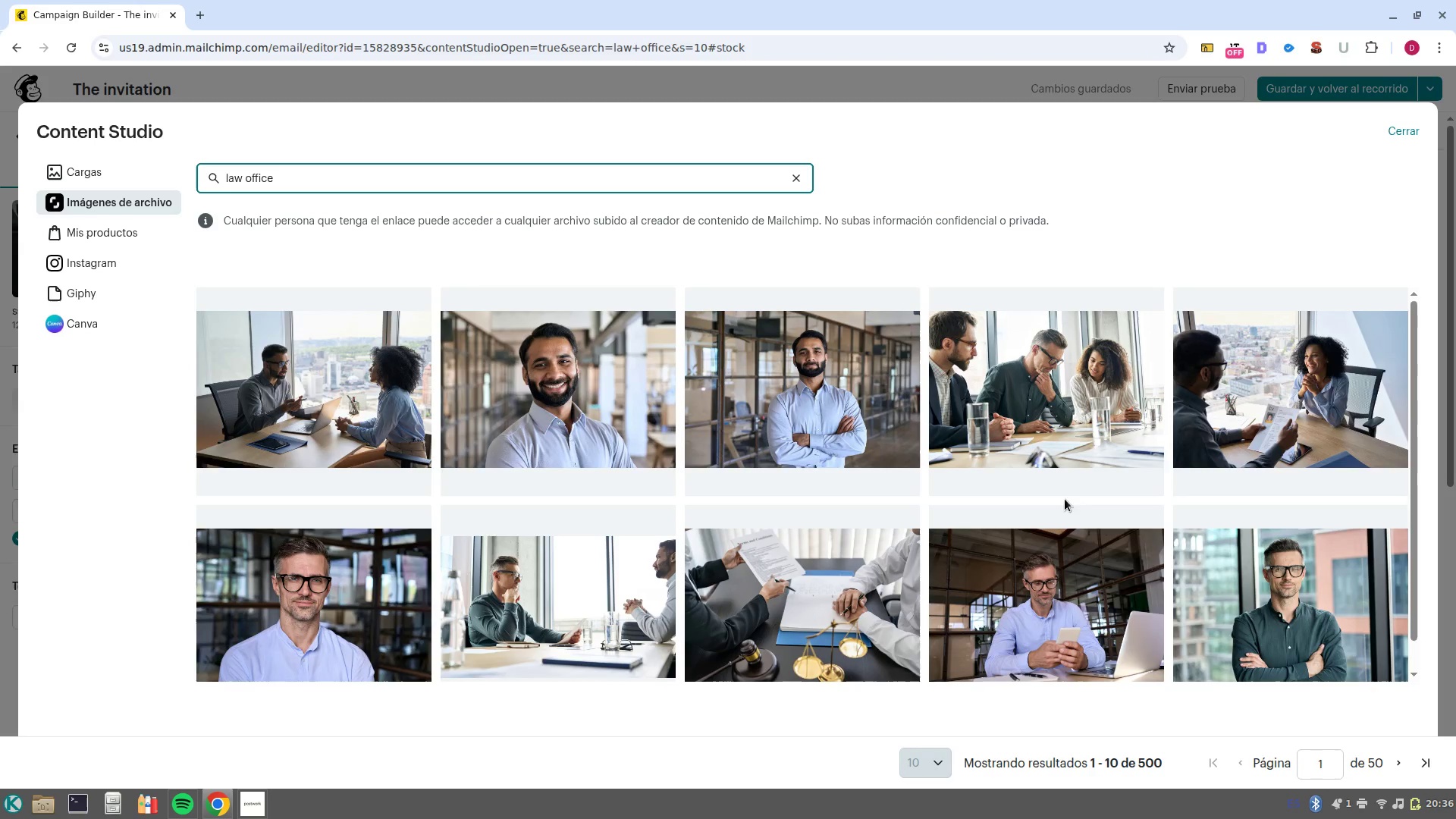 
wait(12.8)
 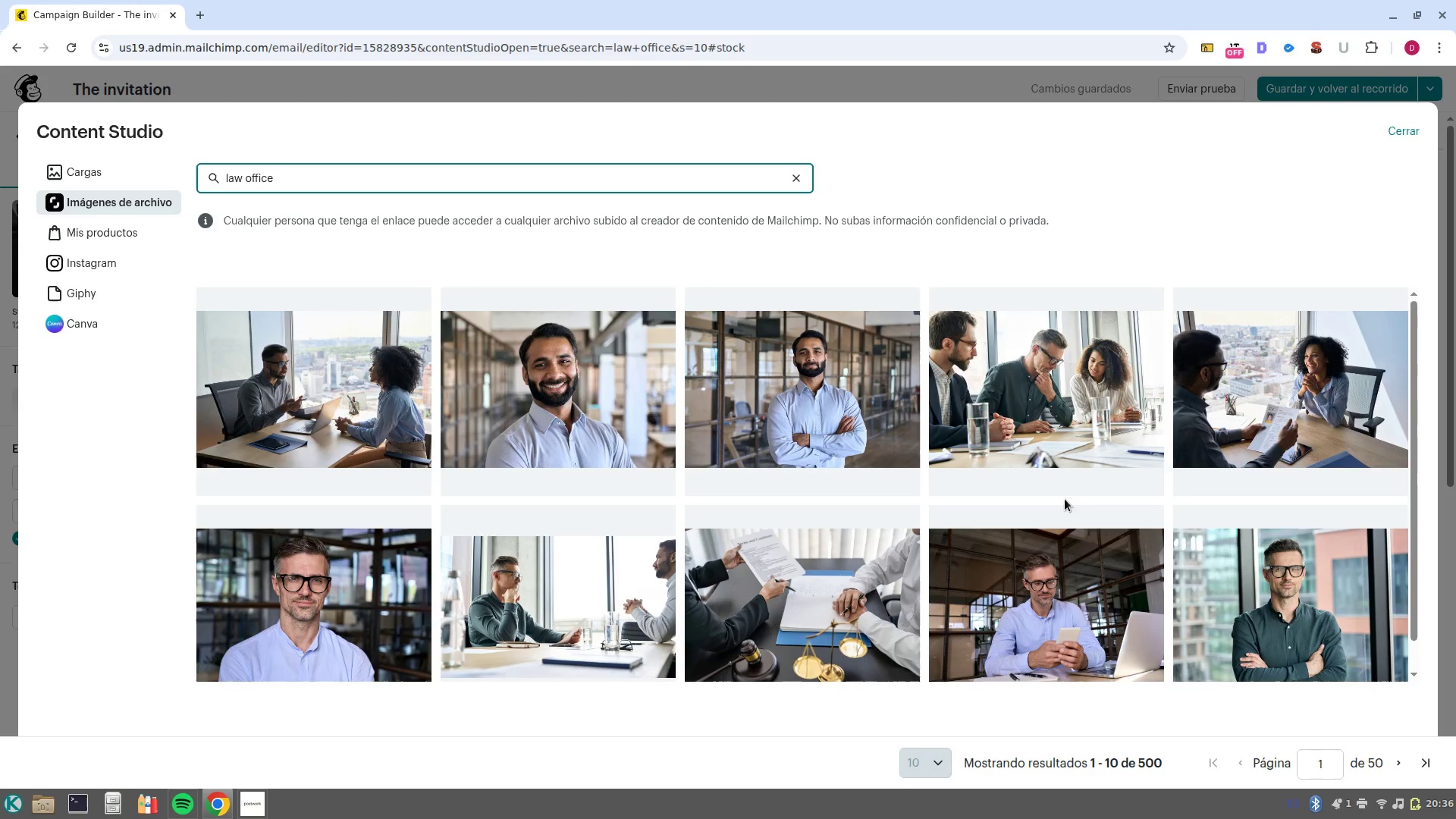 
left_click([327, 425])
 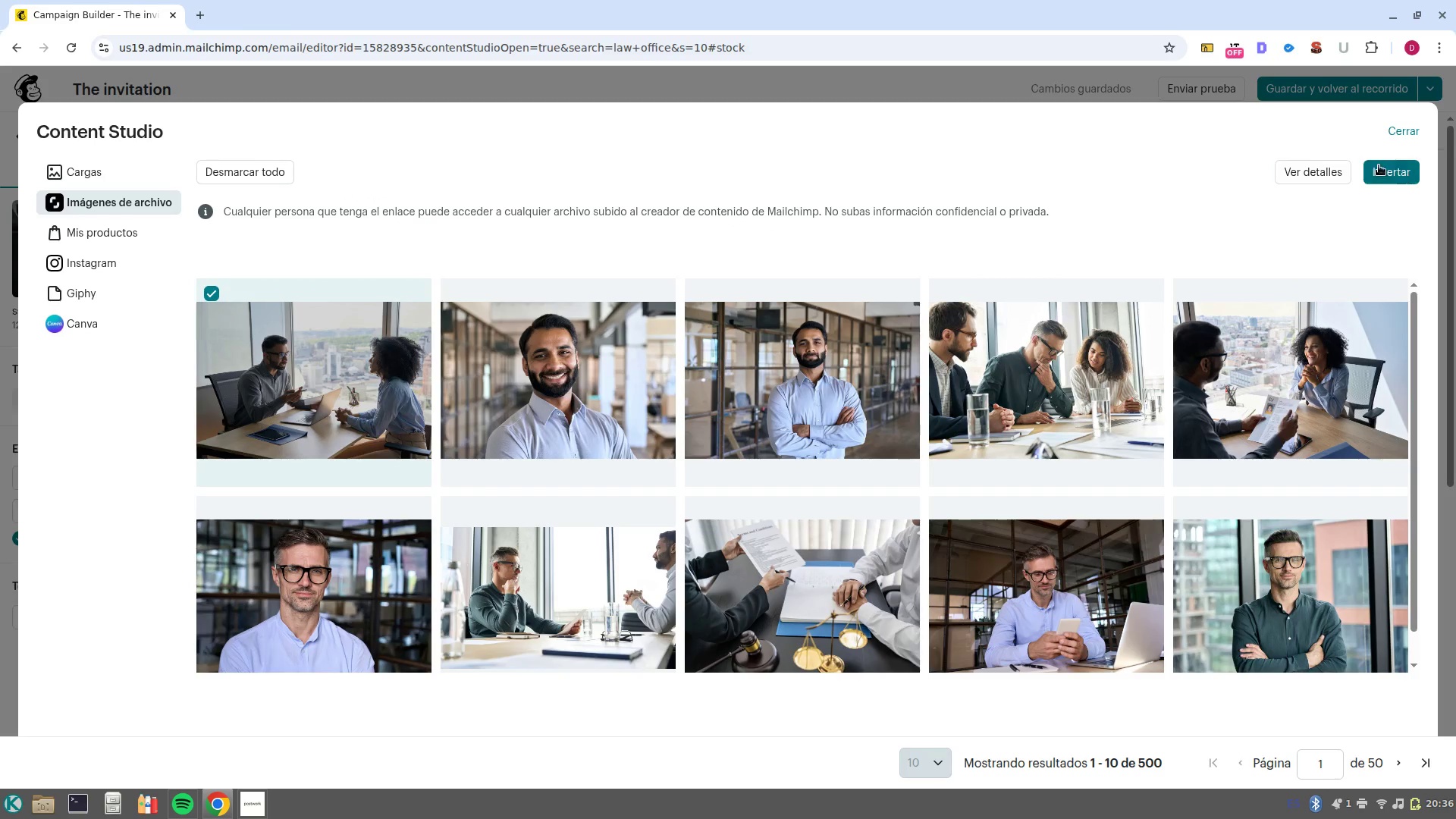 
left_click([1389, 177])
 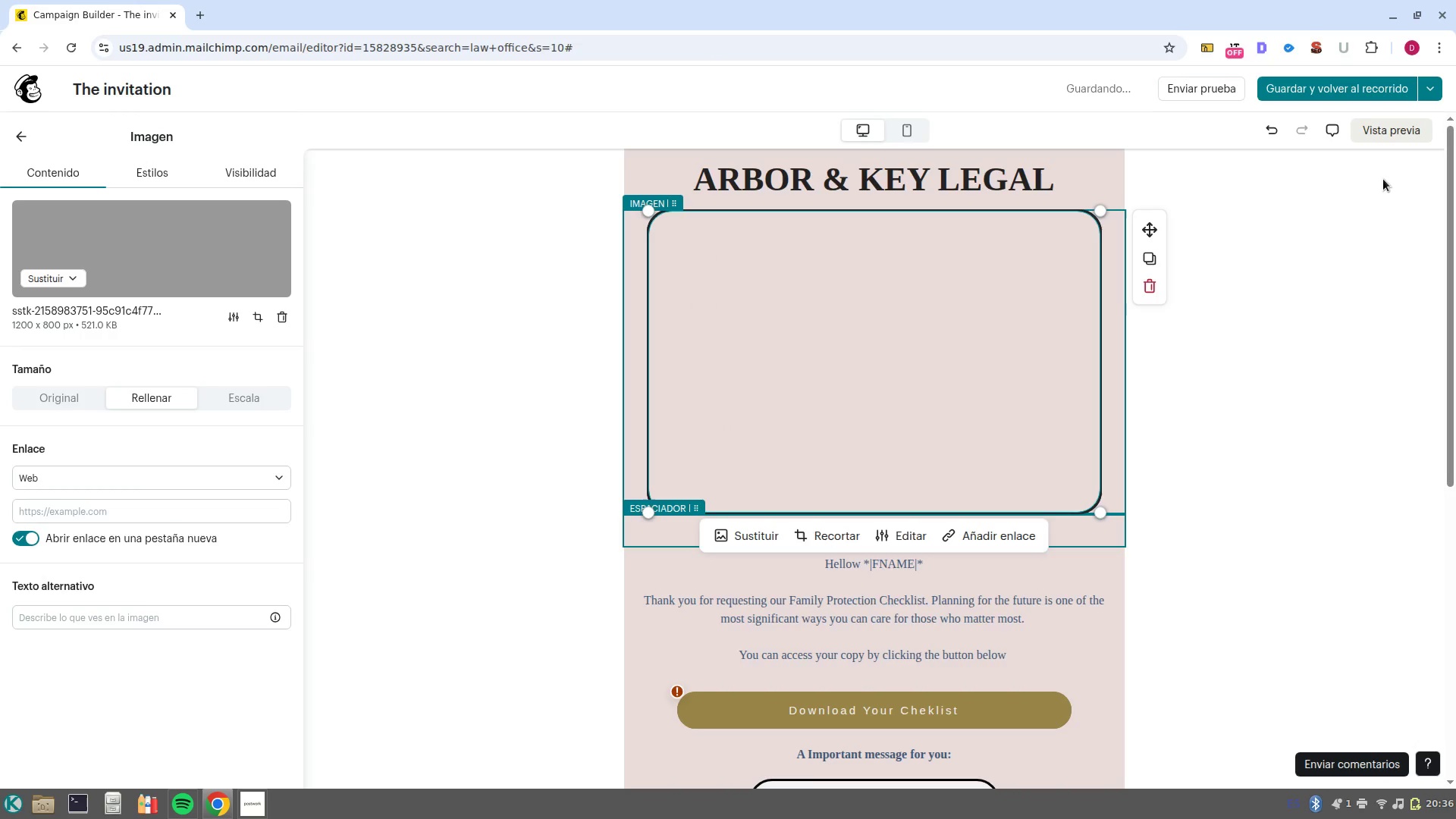 
wait(13.28)
 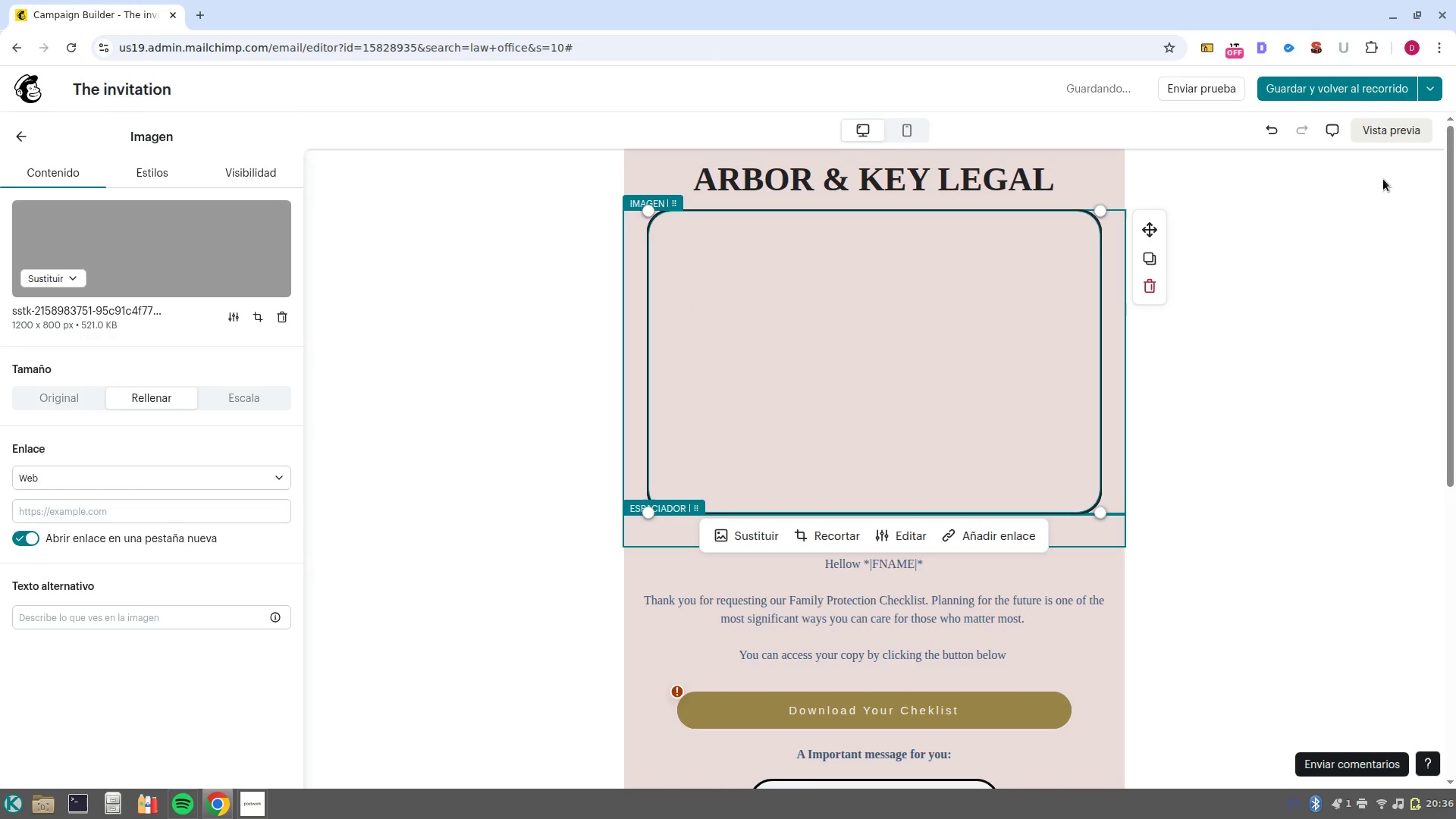 
left_click_drag(start_coordinate=[1043, 648], to_coordinate=[752, 571])
 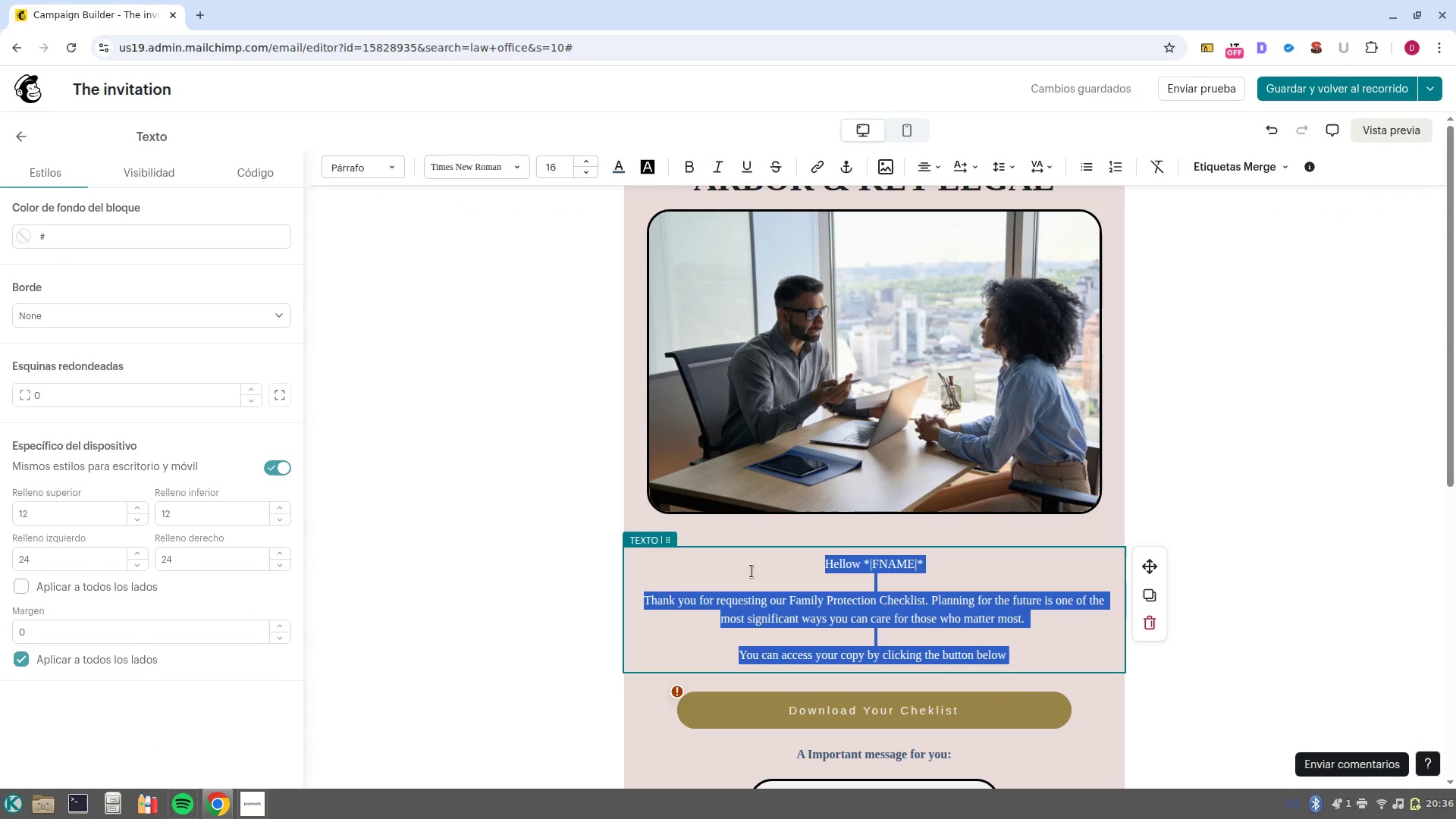 
type(Dear )
 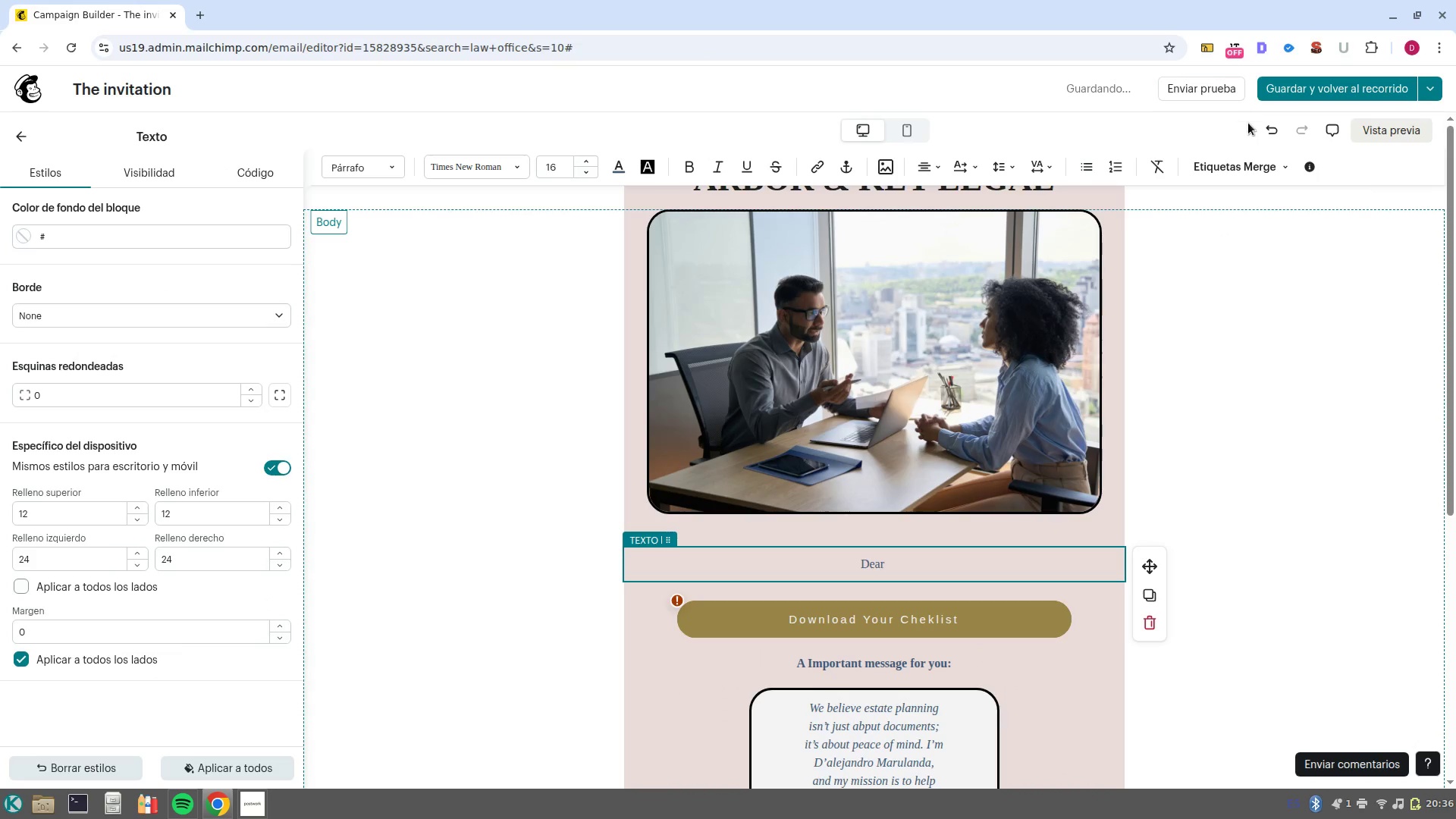 
left_click([1244, 156])
 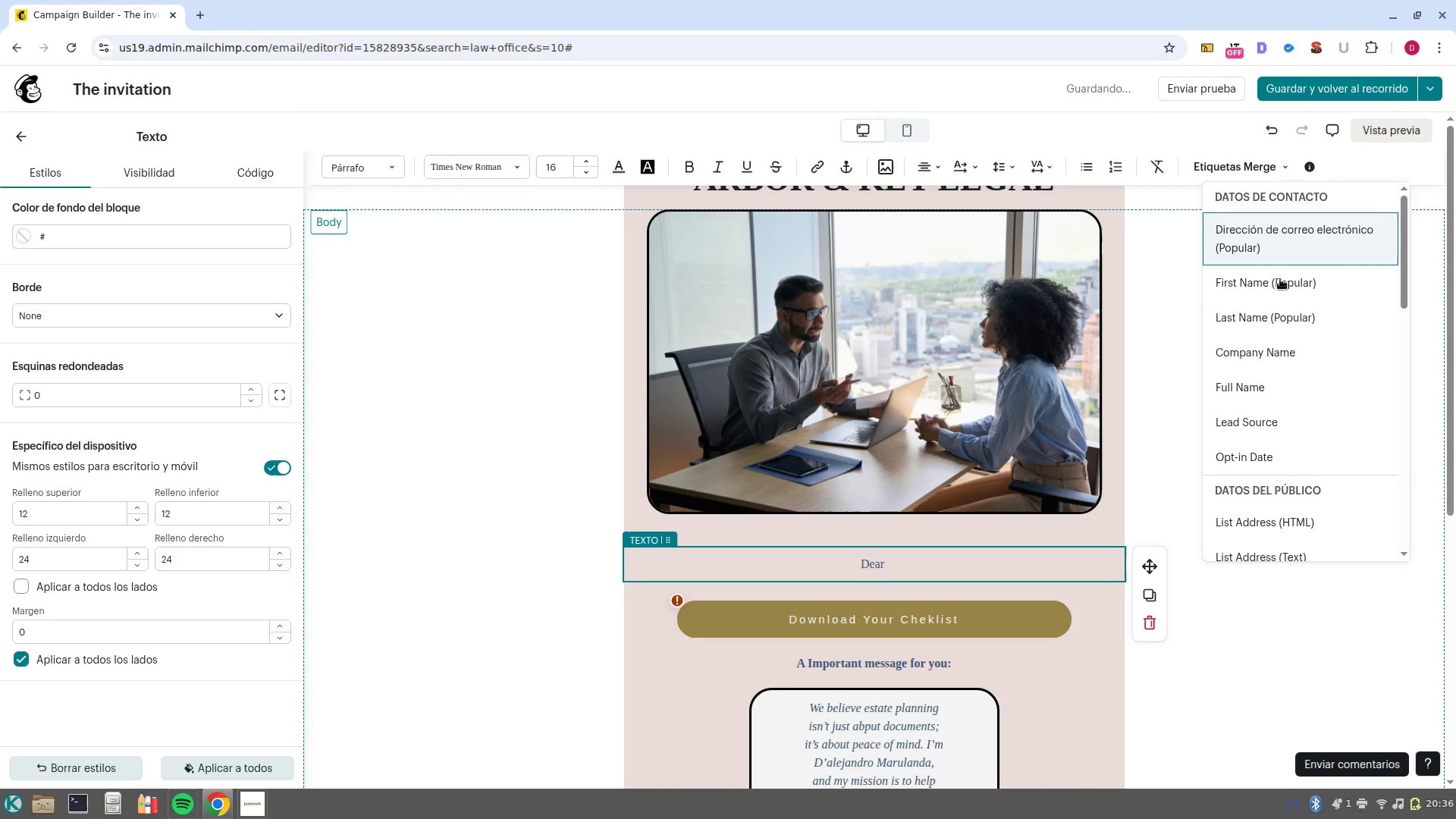 
left_click([1280, 277])
 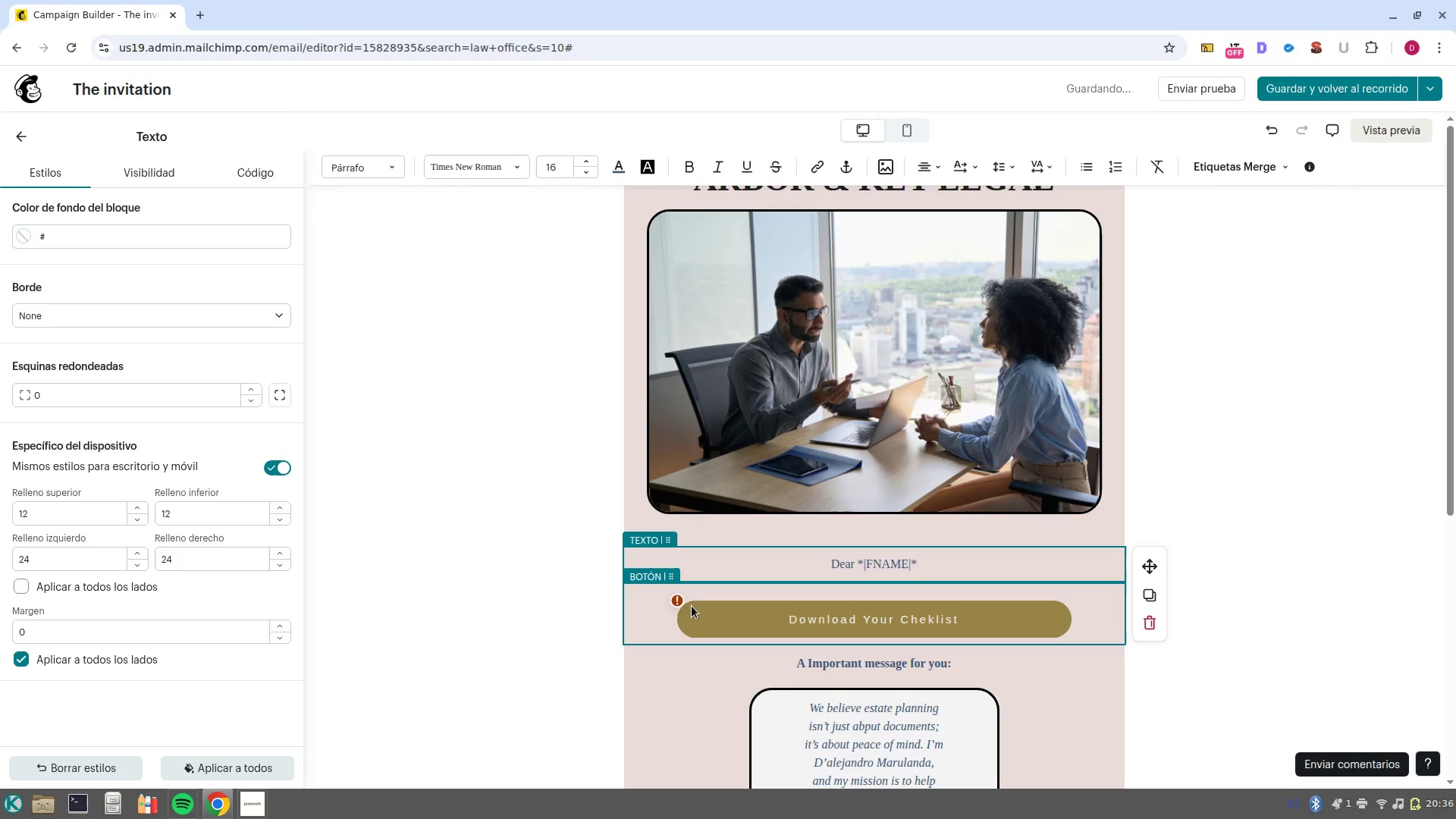 
left_click([679, 598])
 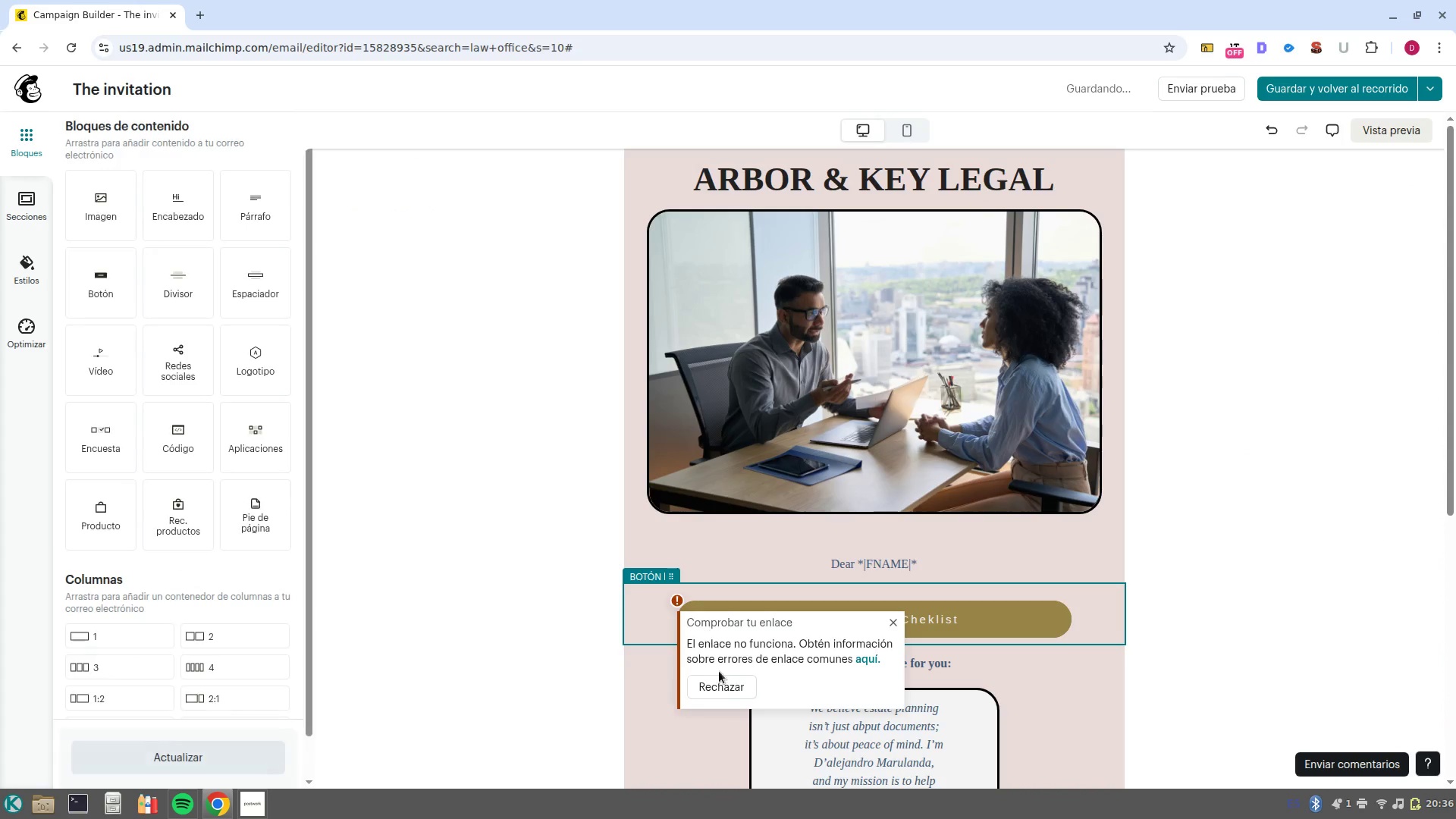 
left_click([723, 687])
 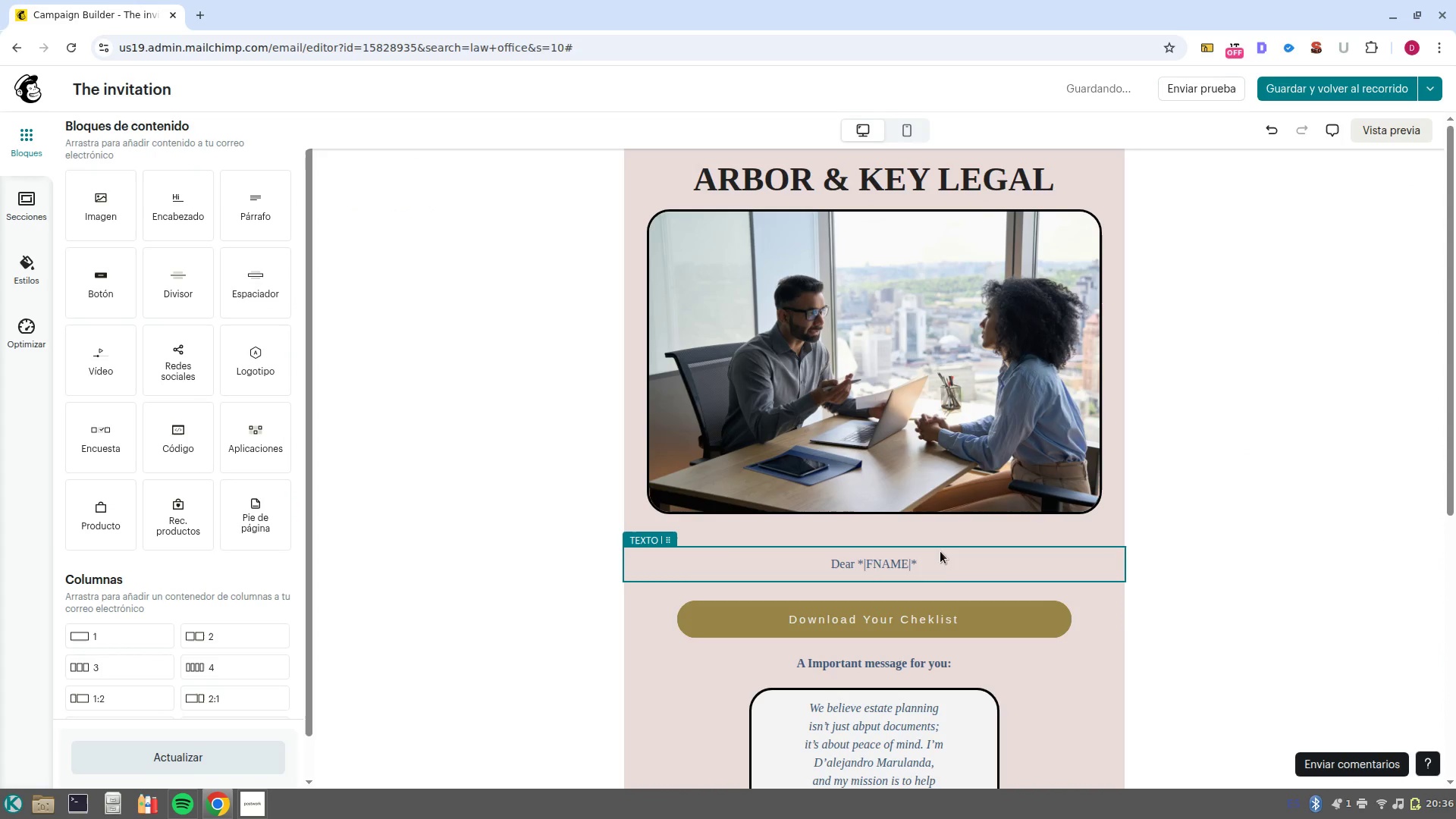 
left_click([940, 551])
 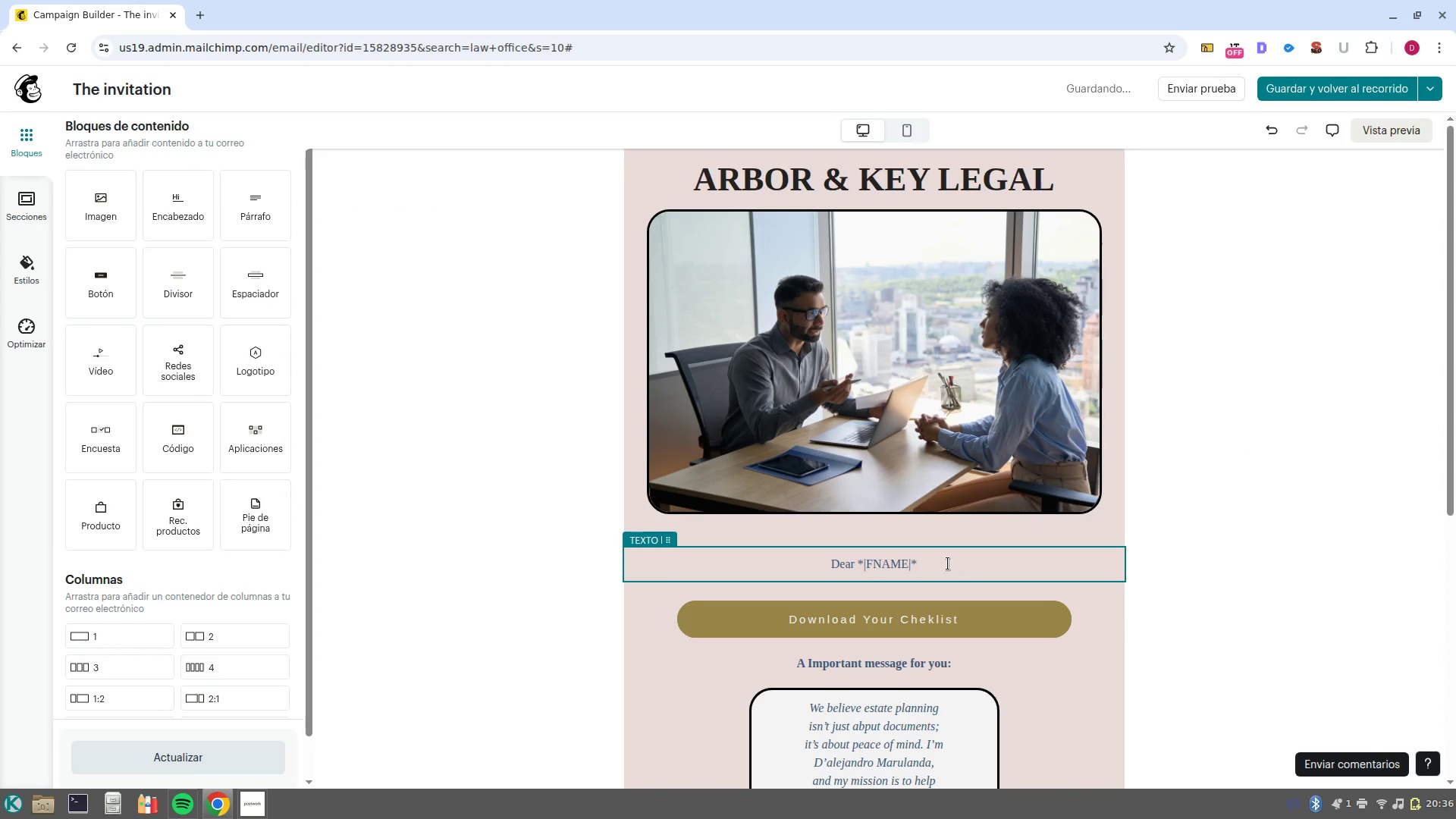 
left_click([948, 563])
 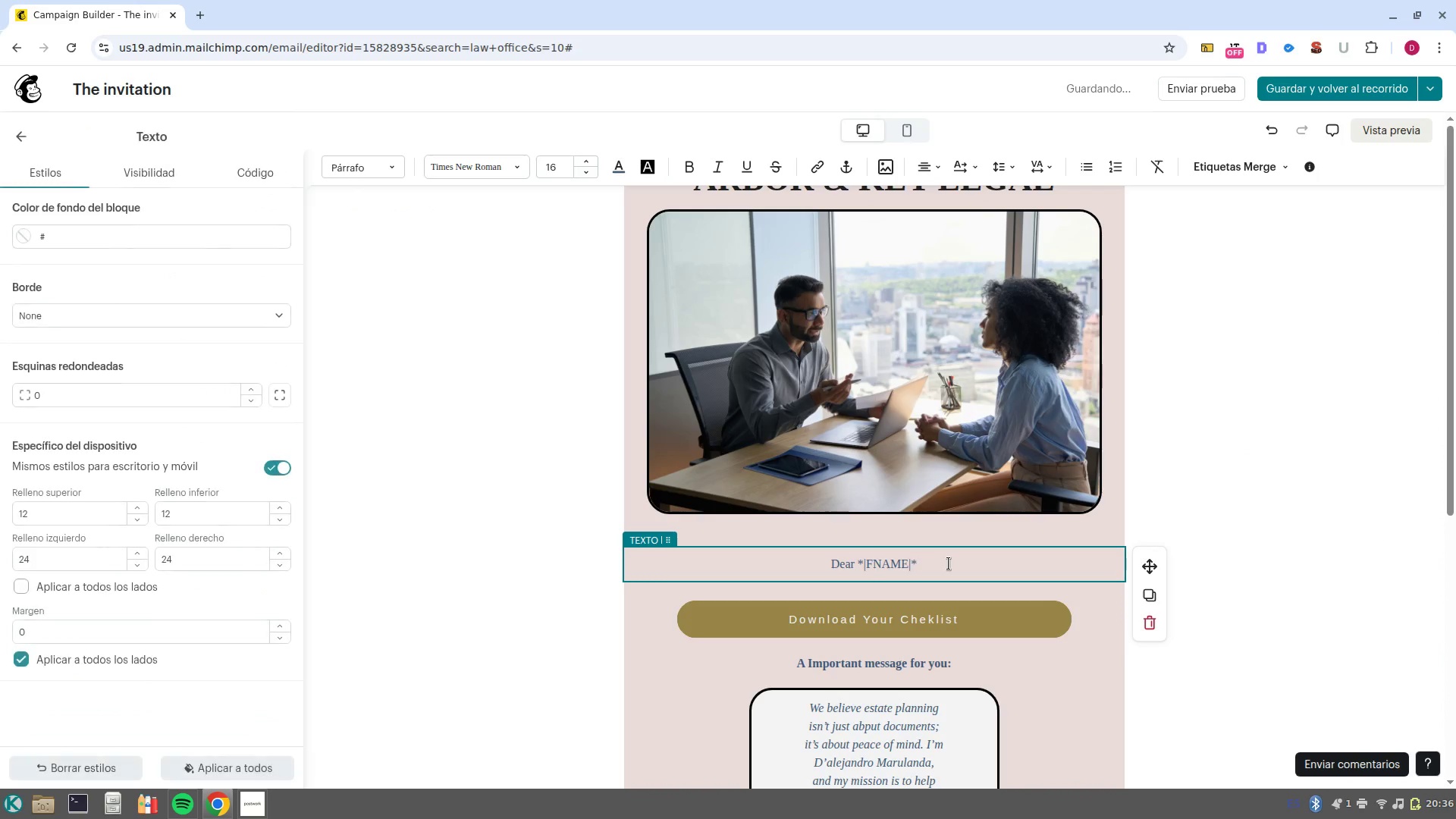 
key(NumpadEnter)
key(NumpadEnter)
type(Over the last few days, we-ve disscussed the importance of a solid estate plan and risk)
key(Backspace)
type(ks of leaving your family-s future to chance.)
 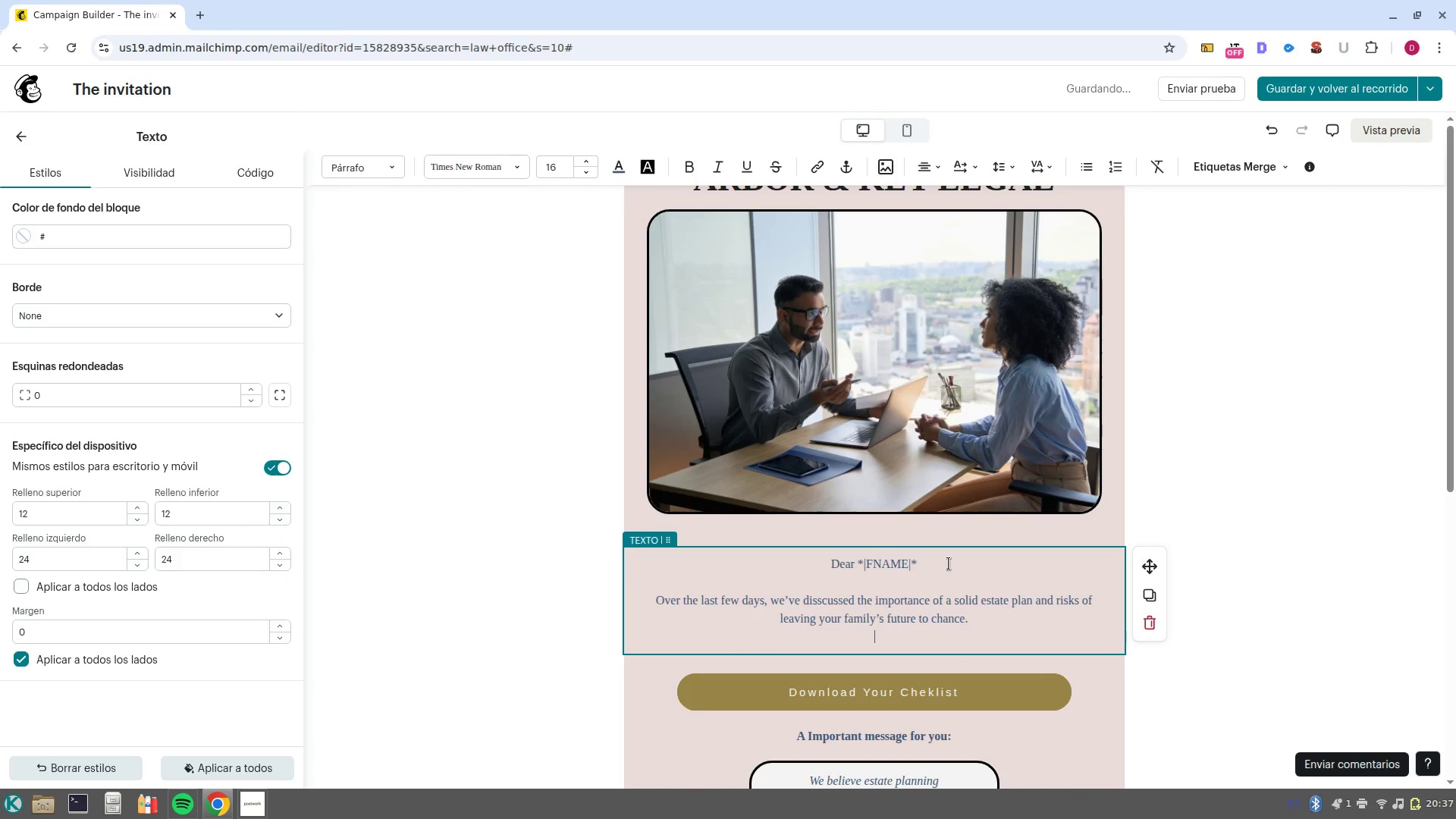 
 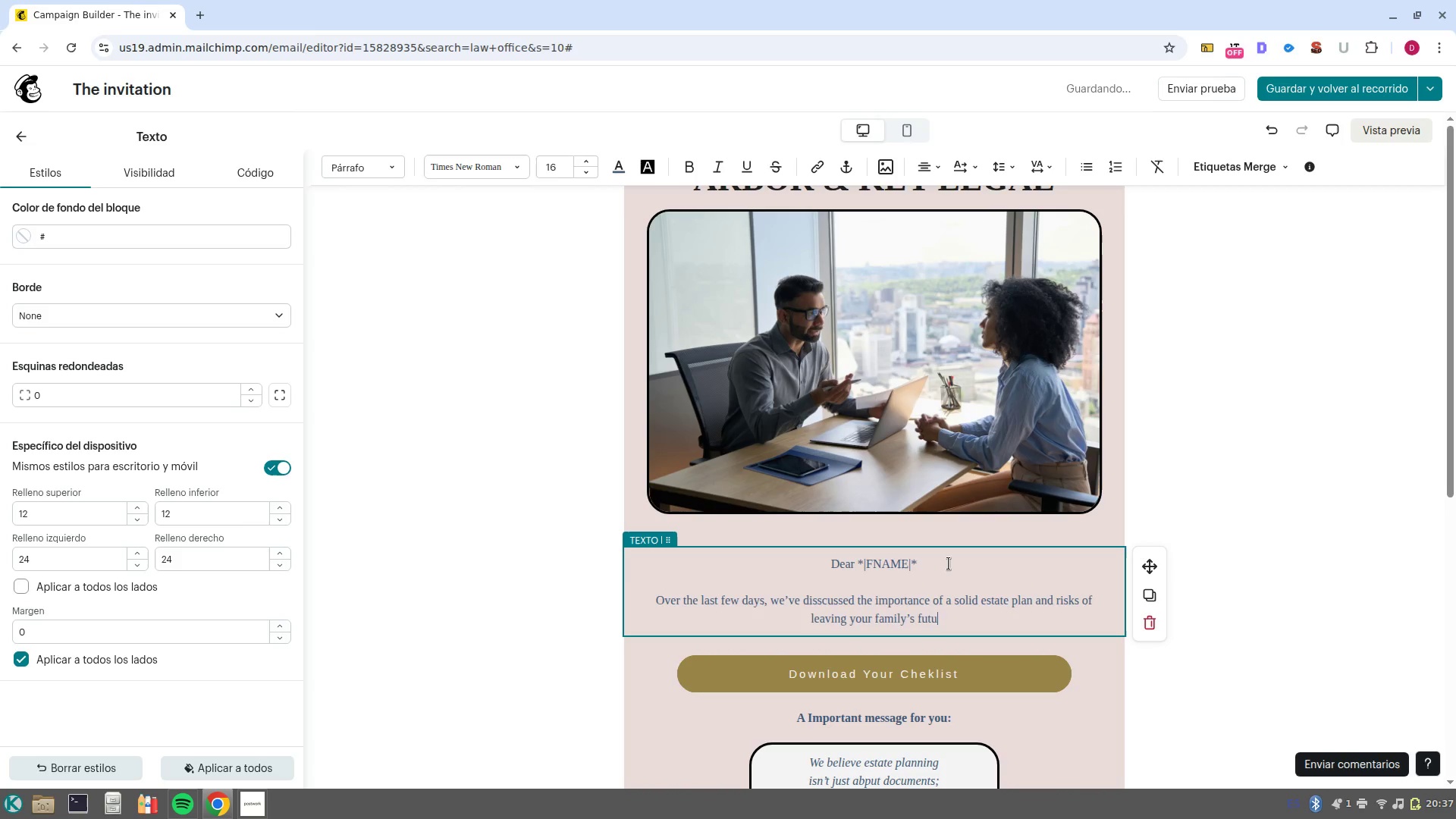 
key(Enter)
 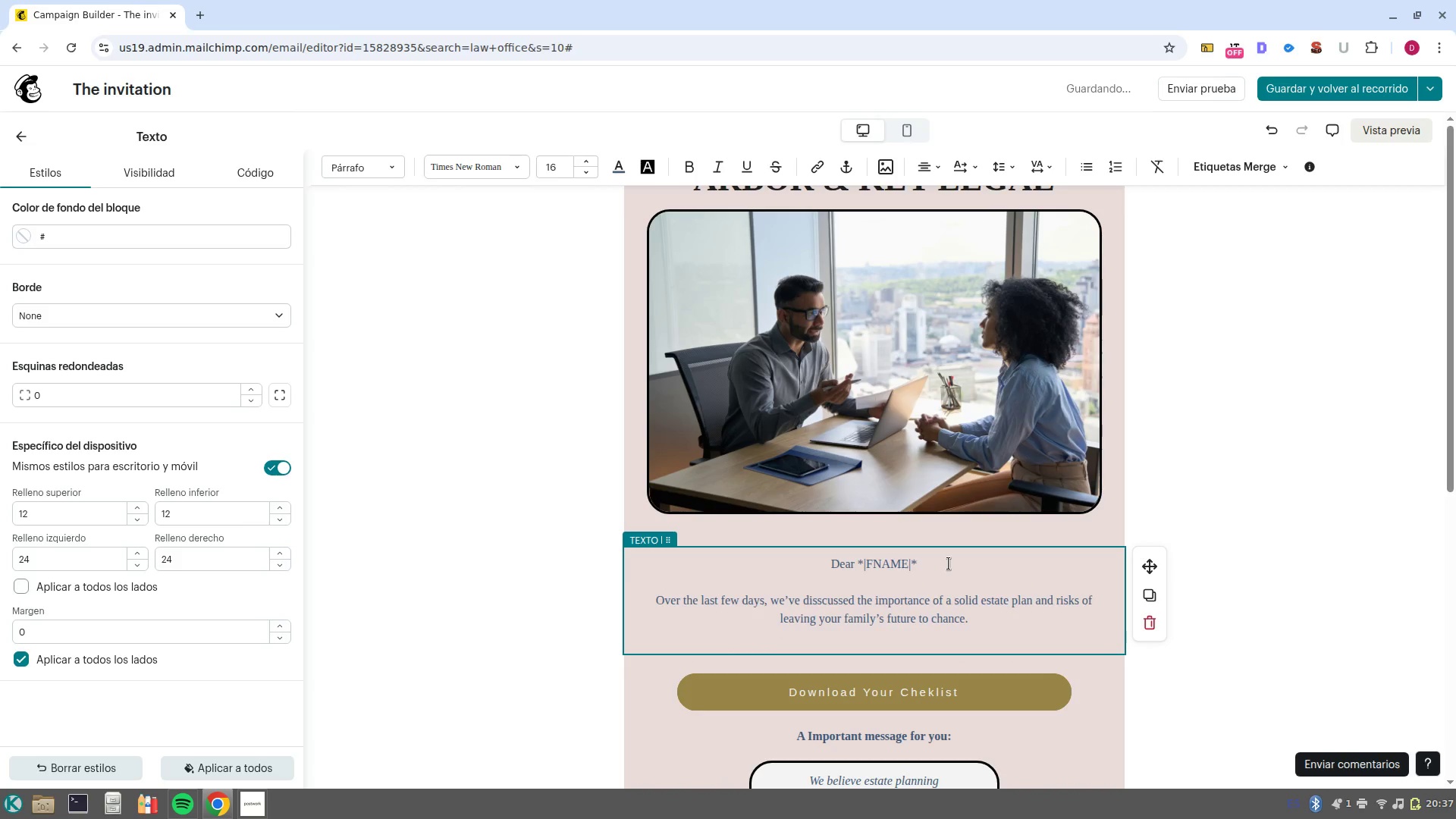 
key(Enter)
 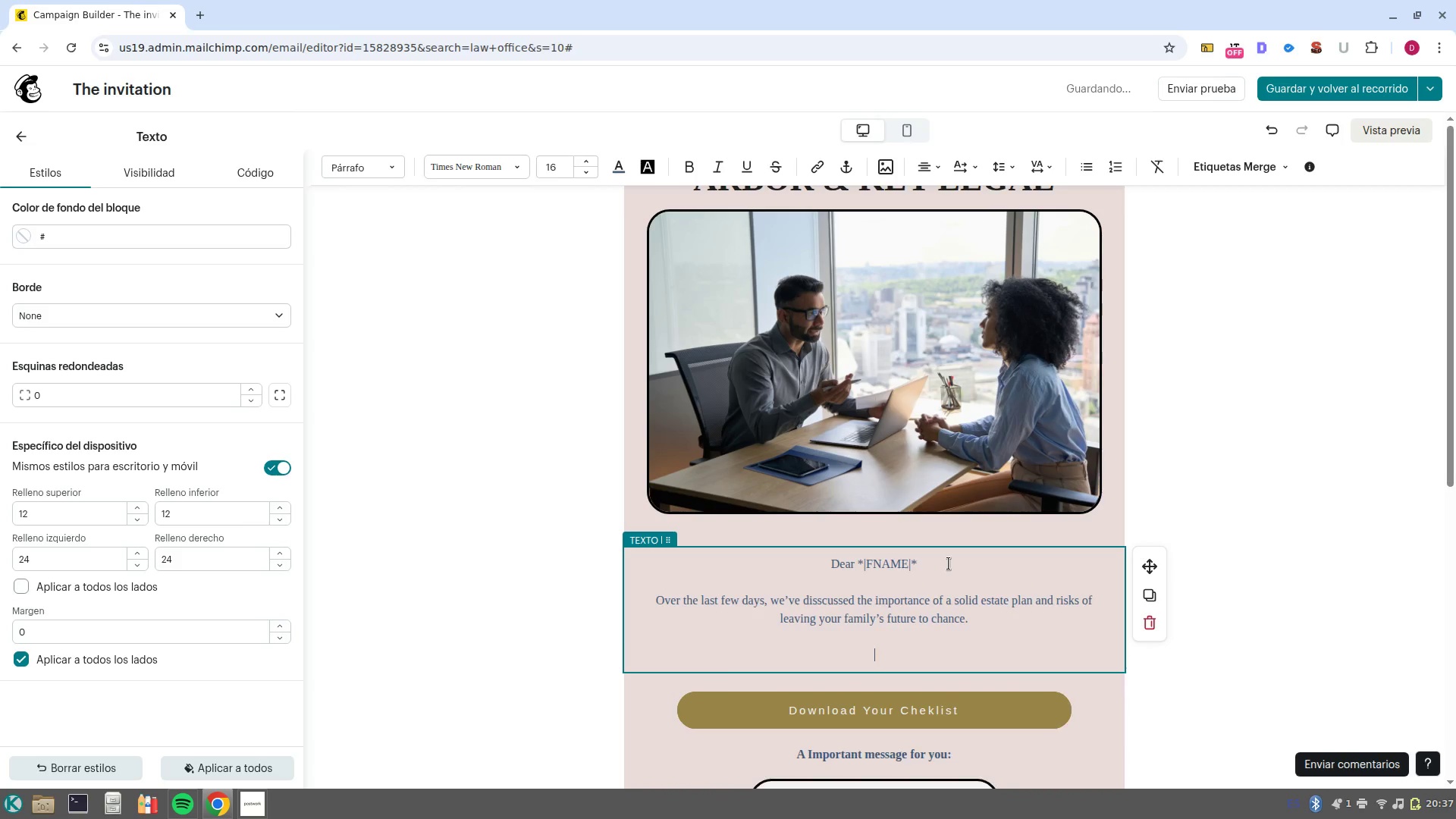 
type(I know that starting this process can feel overwhelming )
 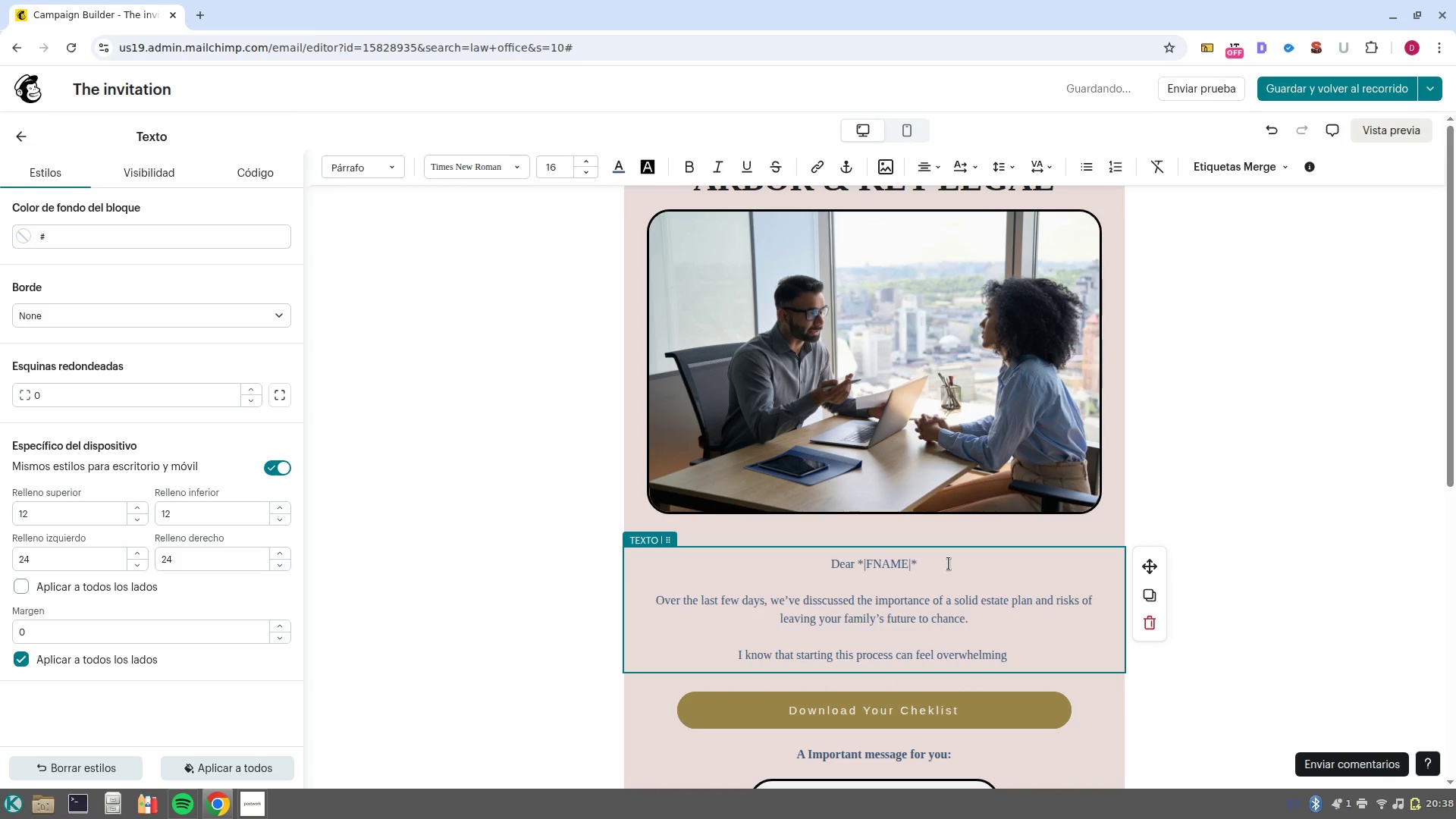 
key(Backspace)
type(. that-s why at )
 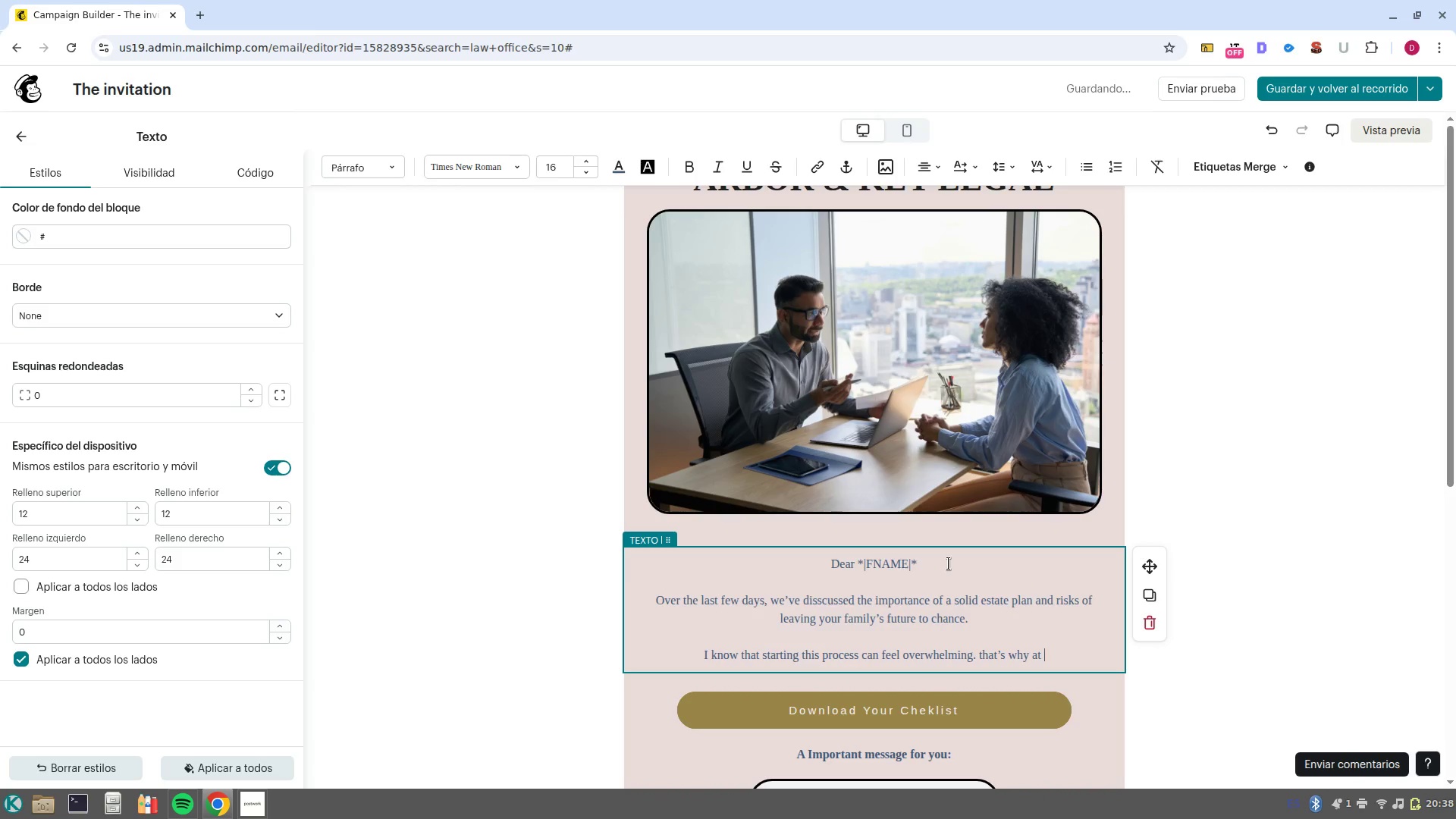 
key(Control+Shift+V)
 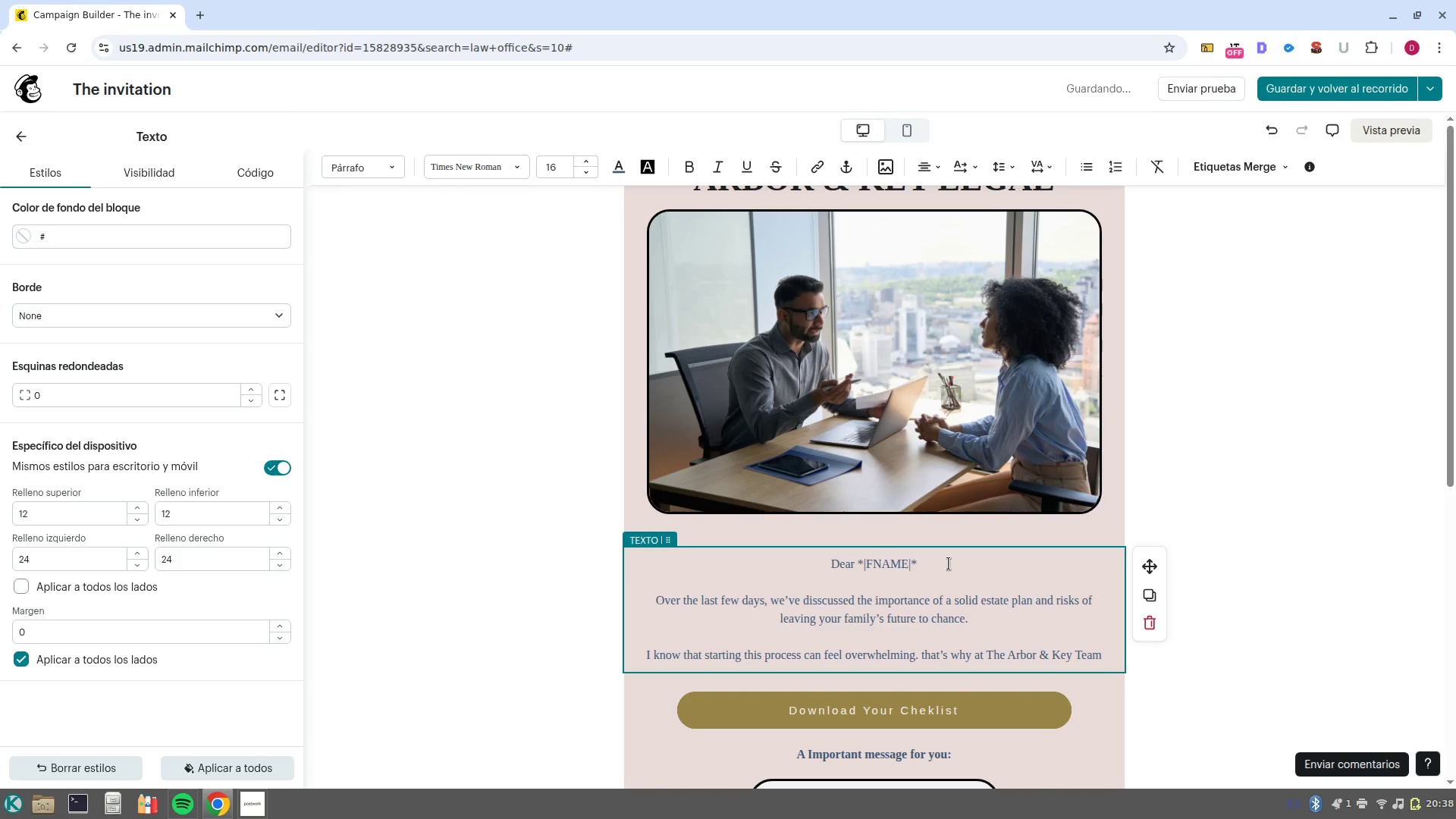 
key(Backspace)
key(Backspace)
key(Backspace)
key(Backspace)
key(Backspace)
type(, we focus on making i )
key(Backspace)
type(t sample, clear and lef)
key(Backspace)
type(gally sound. )
key(NumpadEnter)
key(NumpadEnter)
type(I would like to offer you a free 15/minute discovery call. Thisd)
key(Backspace)
key(Backspace)
type(s isn-t a sale pitch, it-s a focused conversation to )
key(Backspace)
type(> )
 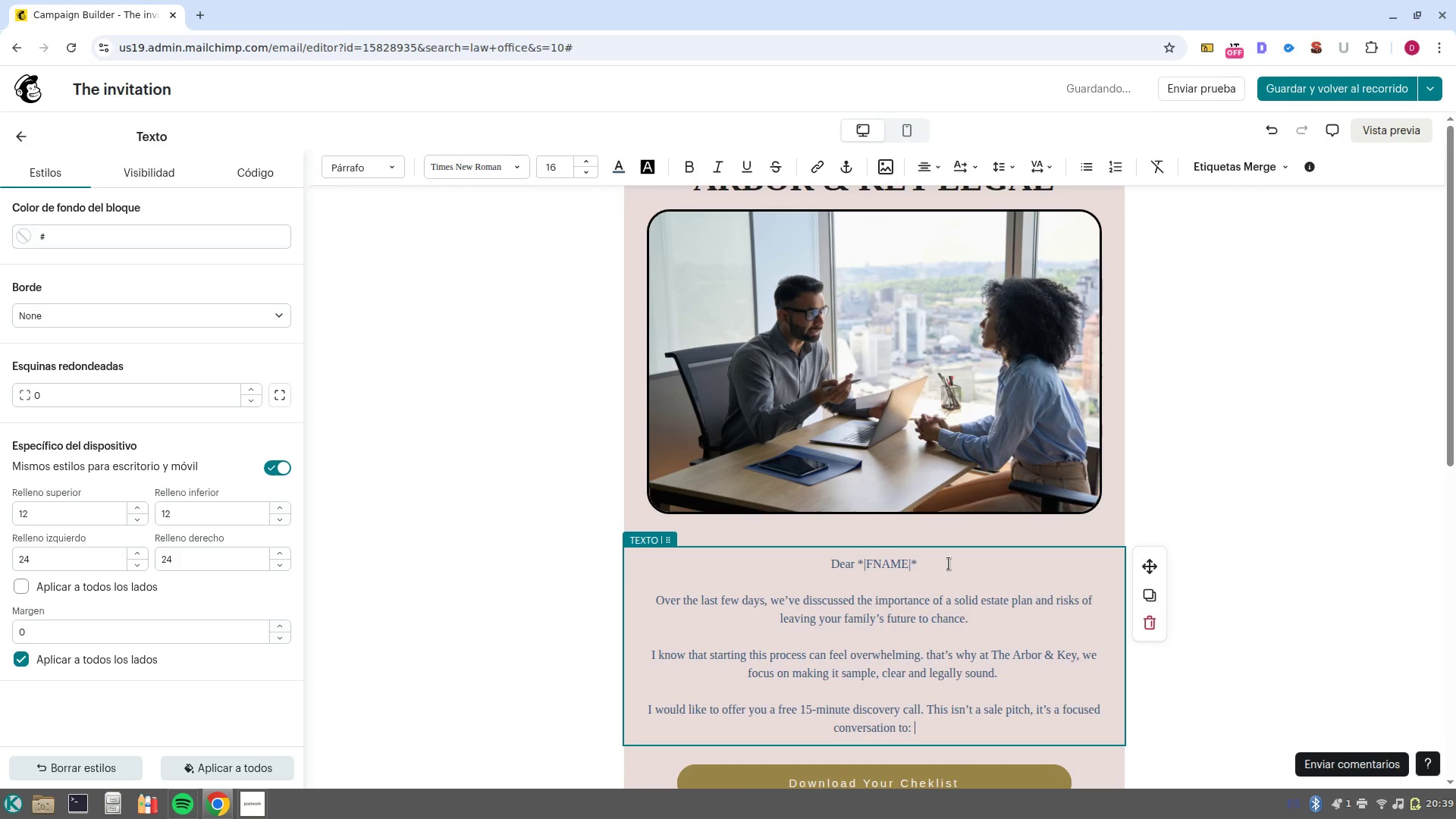 
scroll: coordinate [948, 563], scroll_direction: down, amount: 4.0
 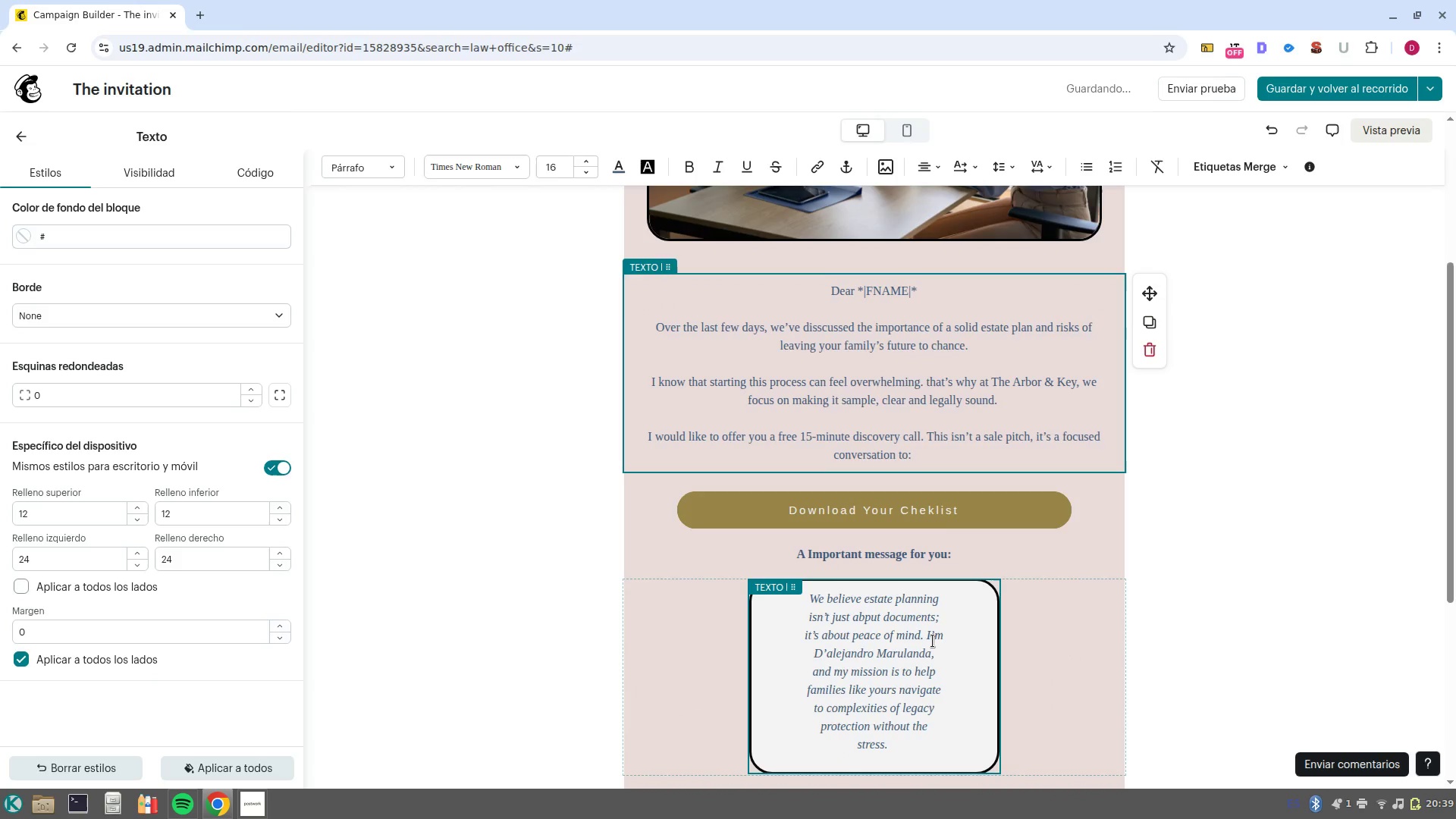 
left_click([933, 641])
 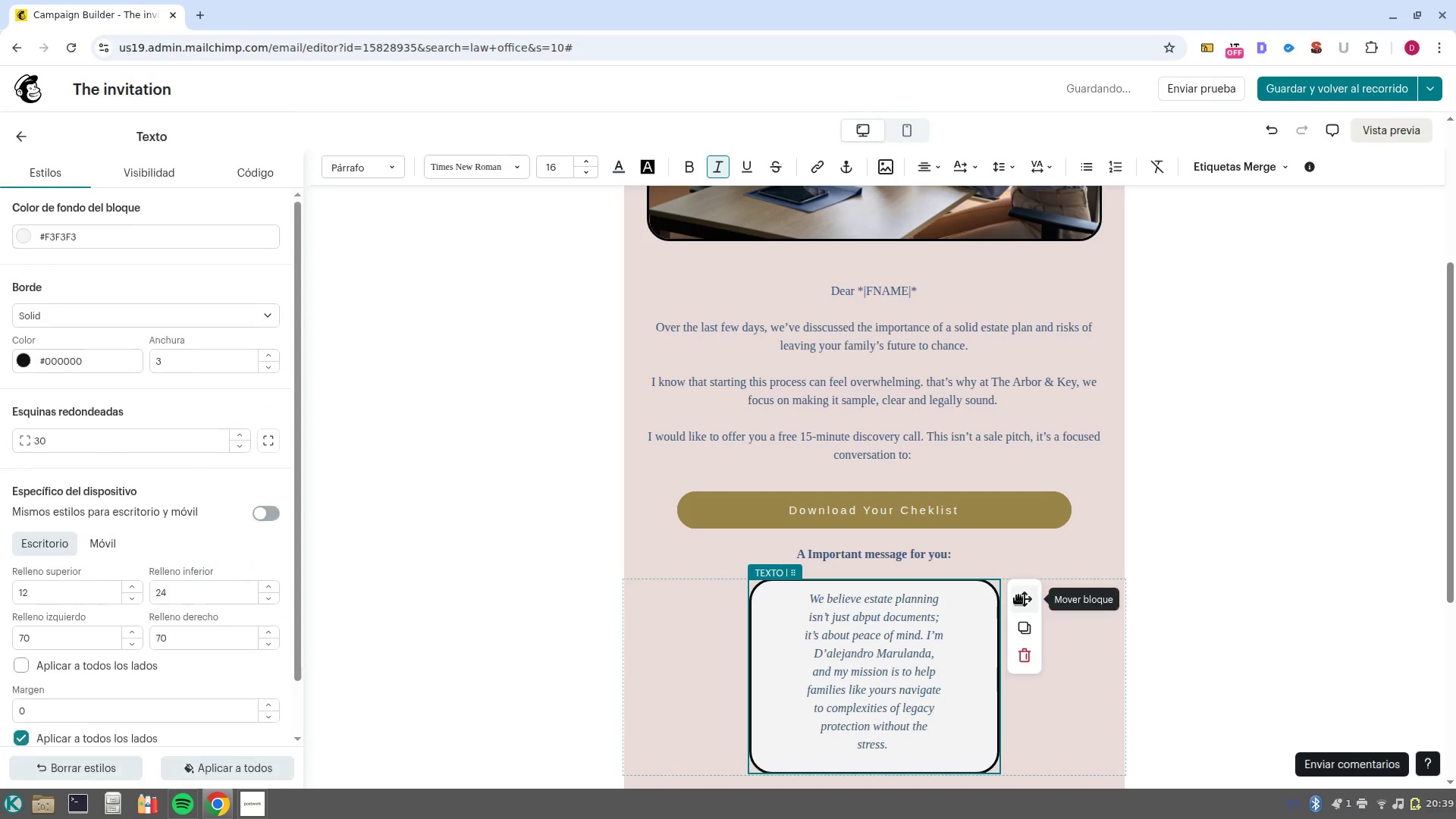 
left_click_drag(start_coordinate=[1023, 598], to_coordinate=[878, 480])
 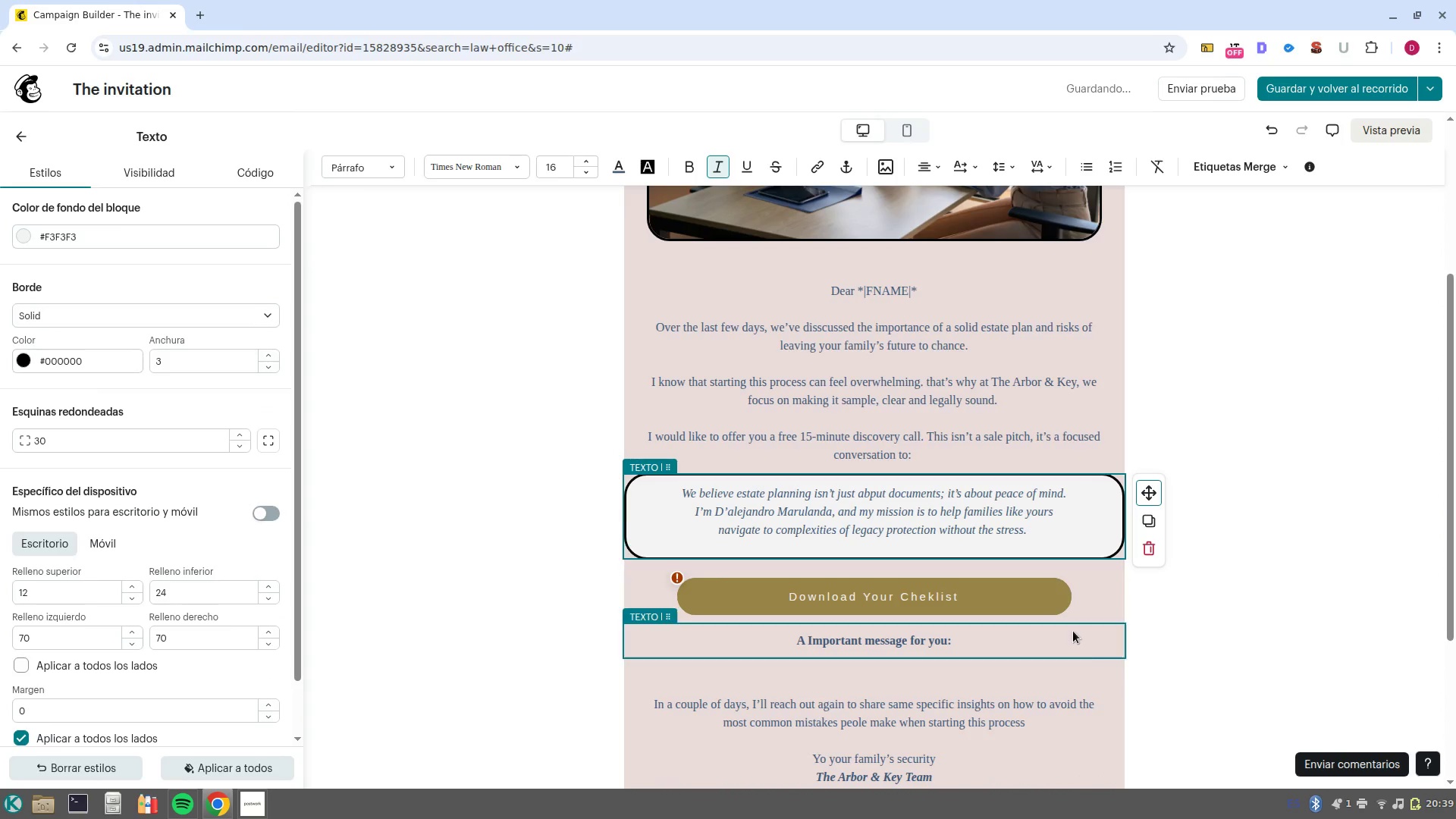 
left_click([1078, 670])
 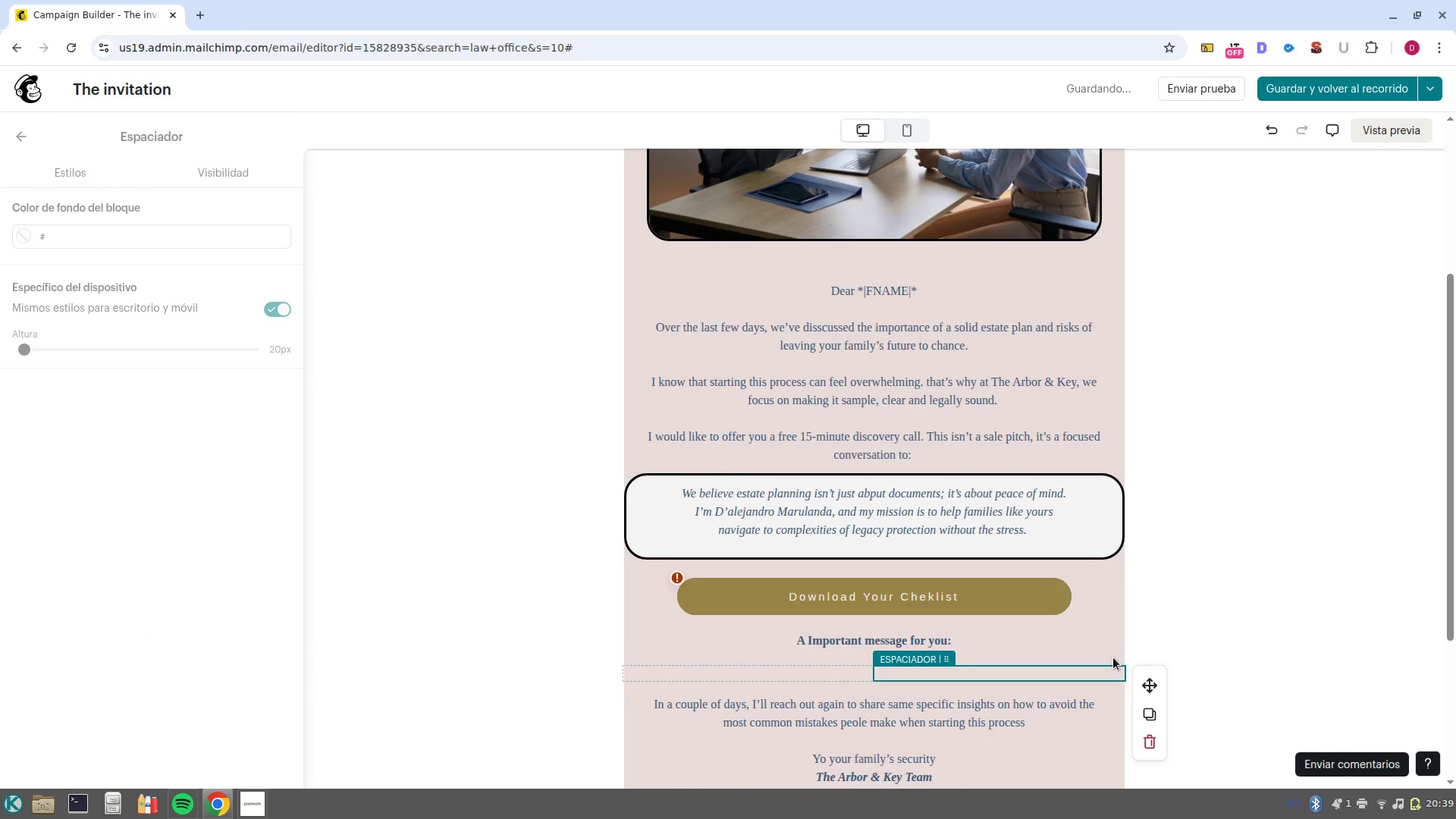 
double_click([1112, 662])
 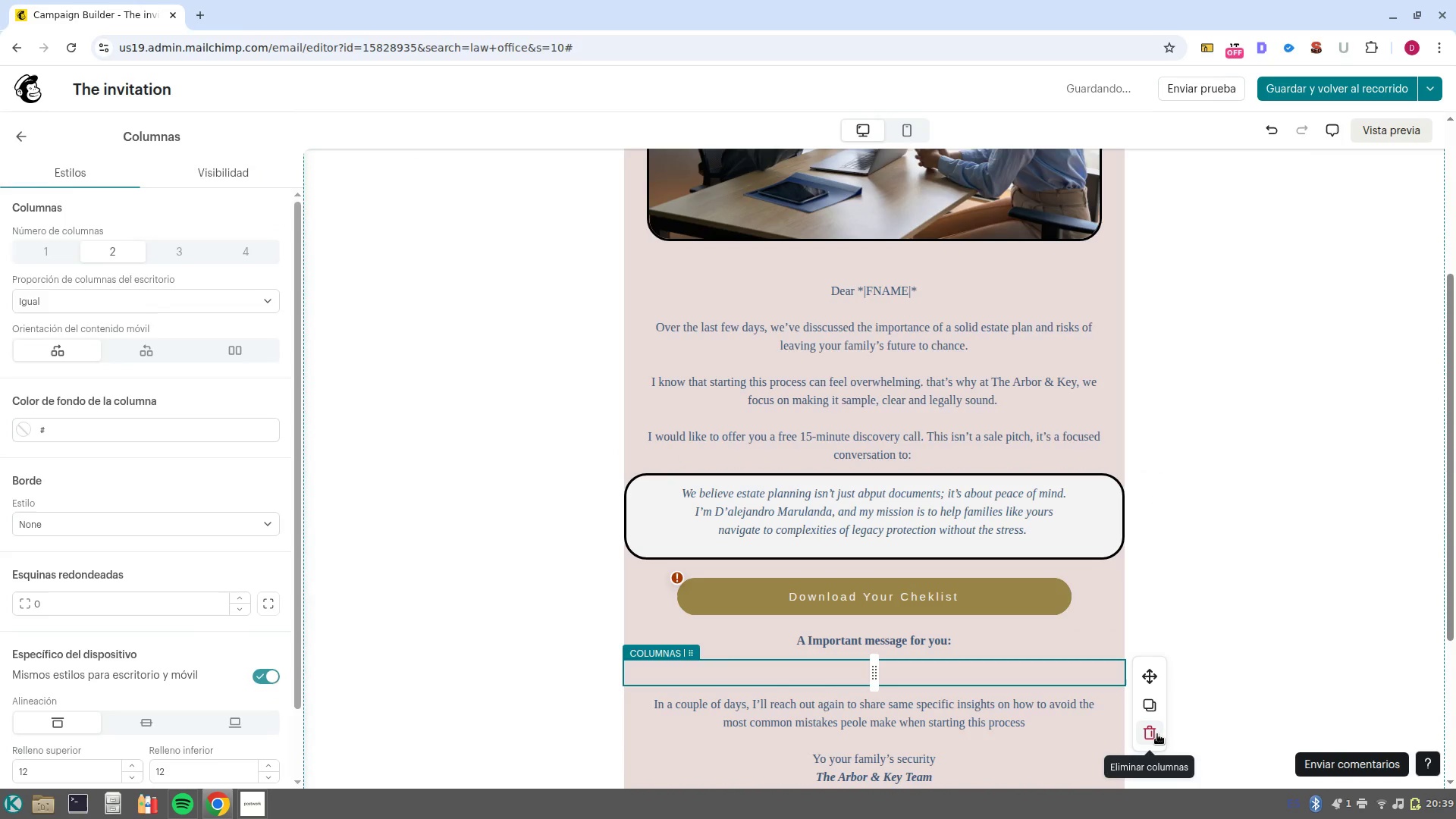 
left_click([1155, 732])
 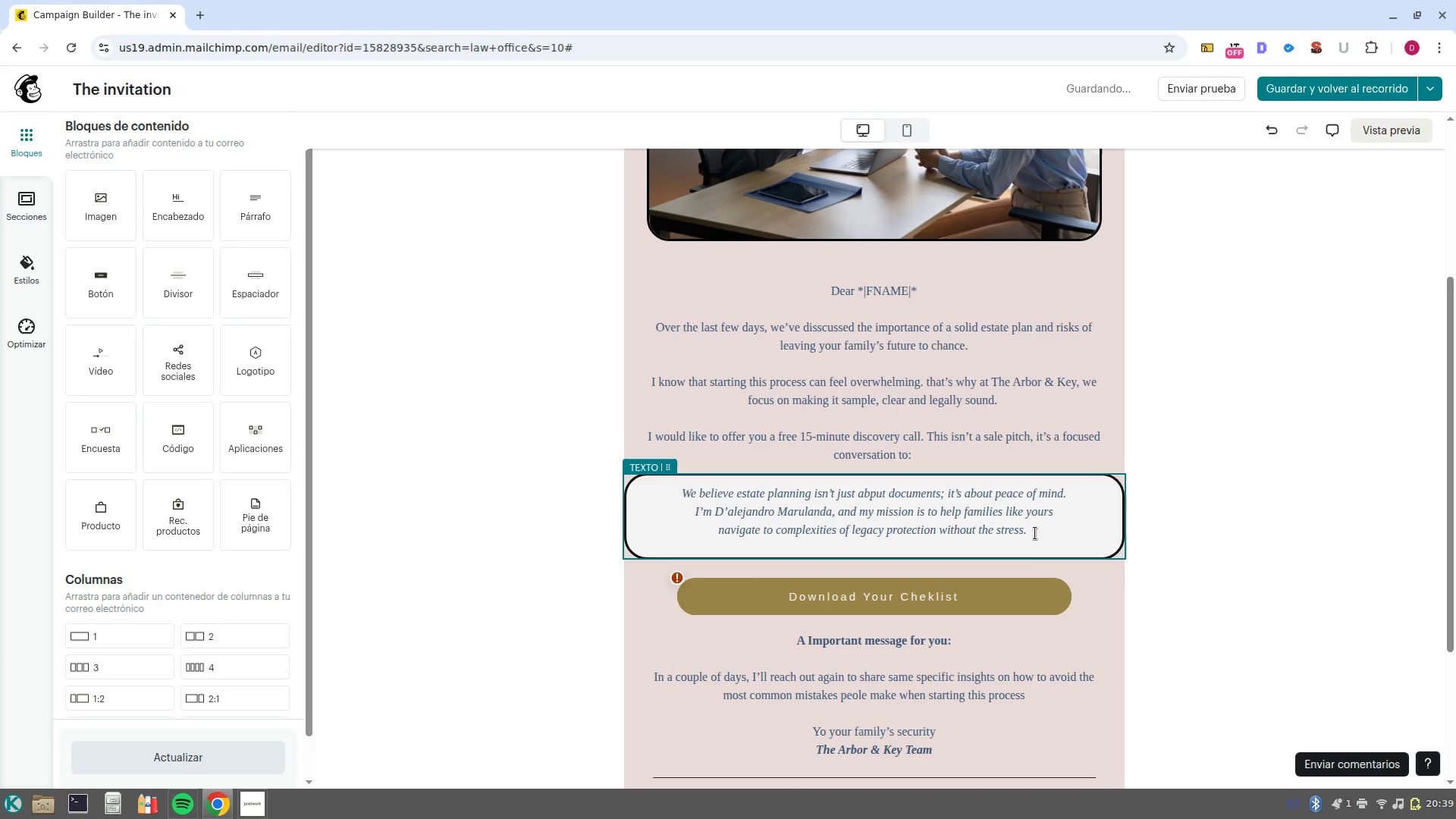 
left_click_drag(start_coordinate=[1035, 533], to_coordinate=[689, 480])
 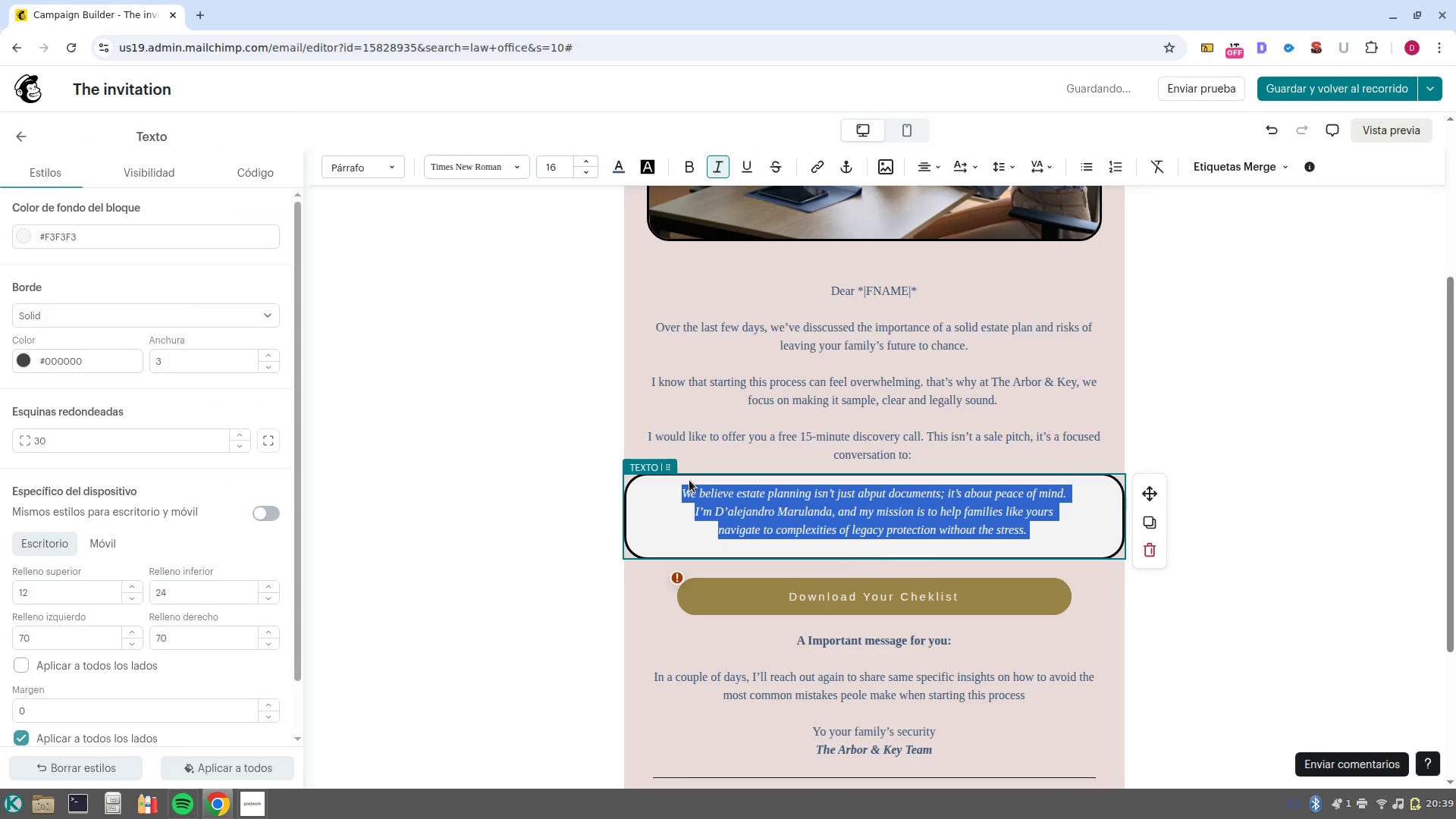 
key(Shift+ShiftRight)
 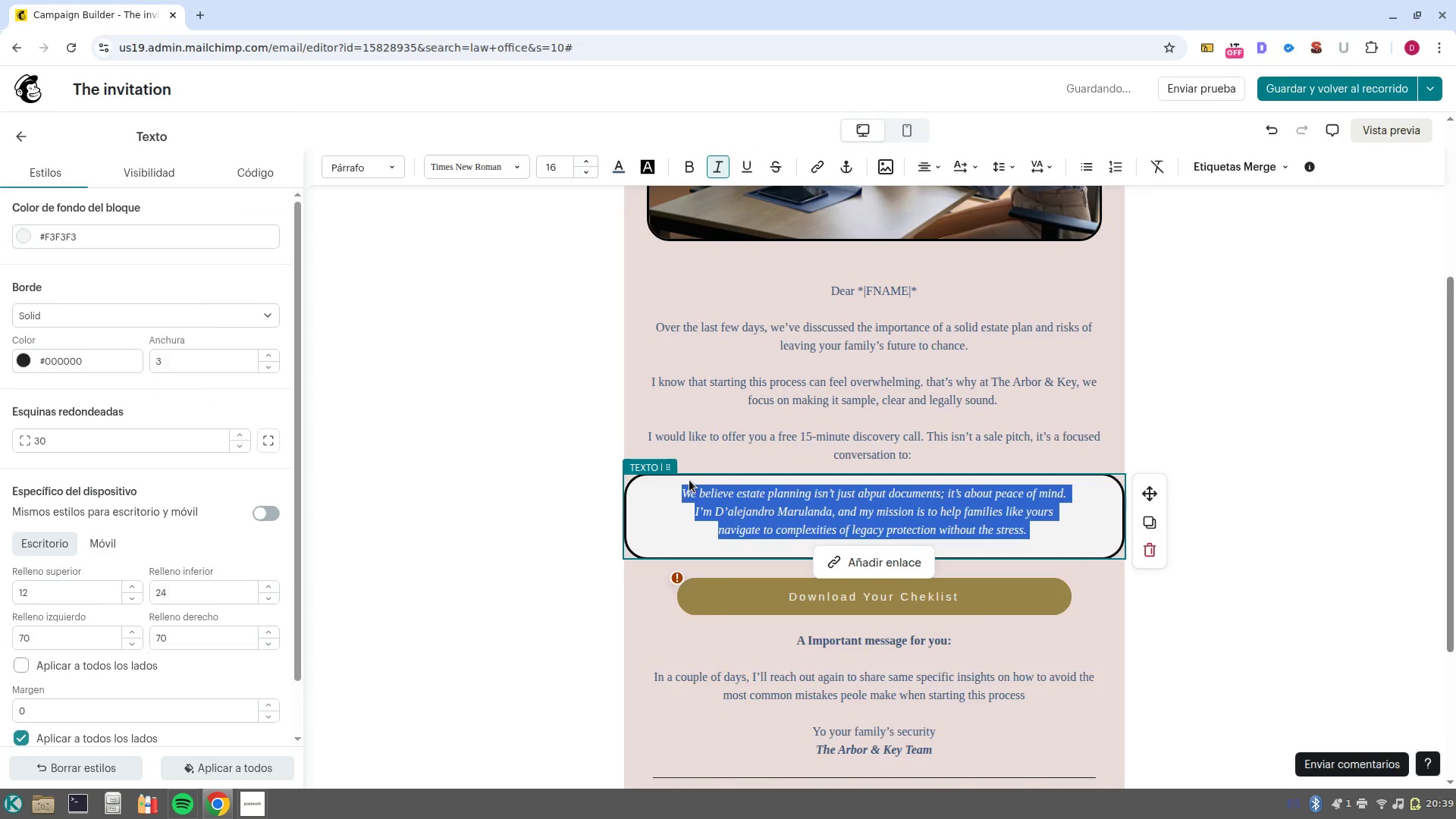 
key(Shift+BracketRight)
 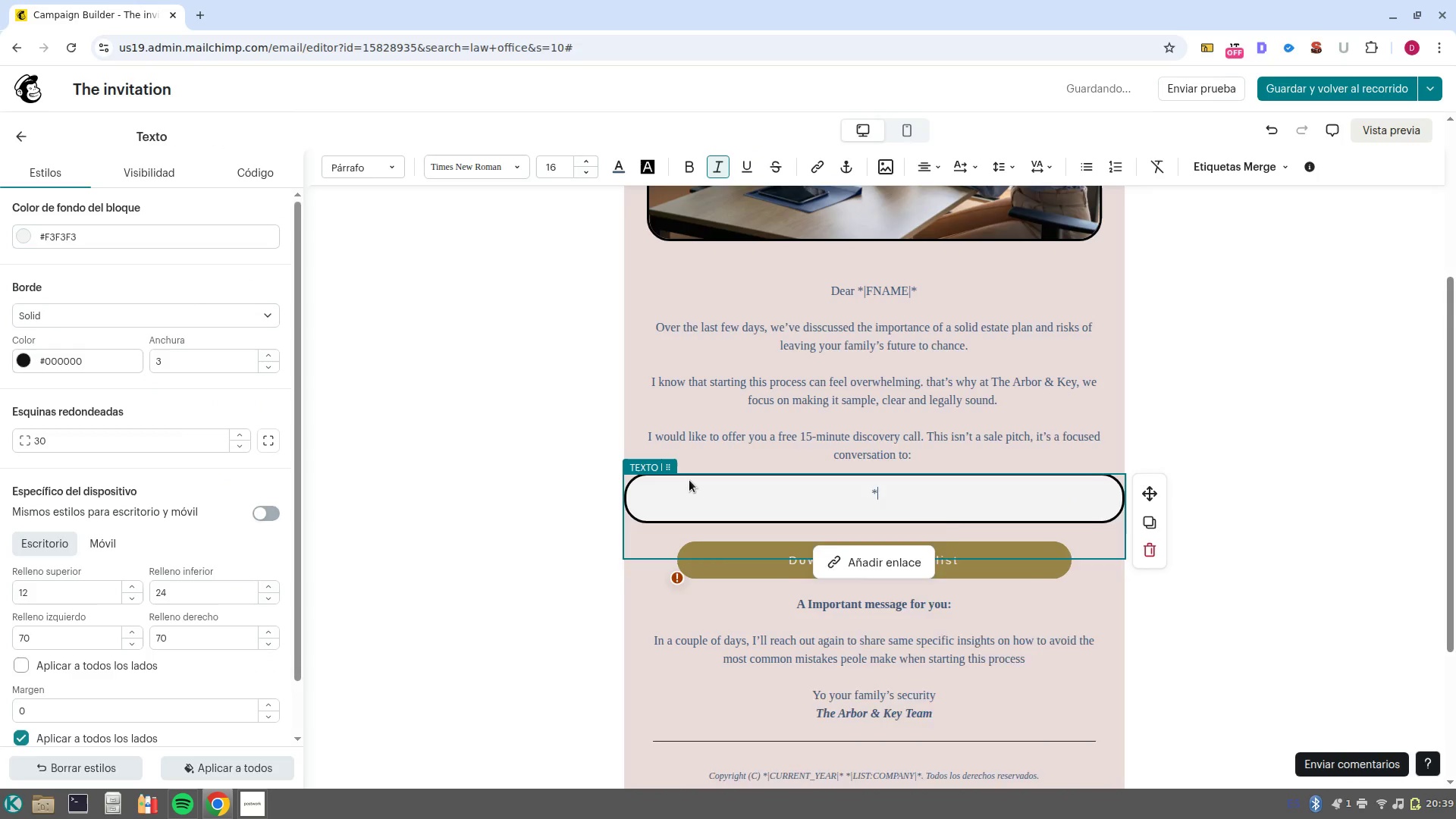 
key(Space)
 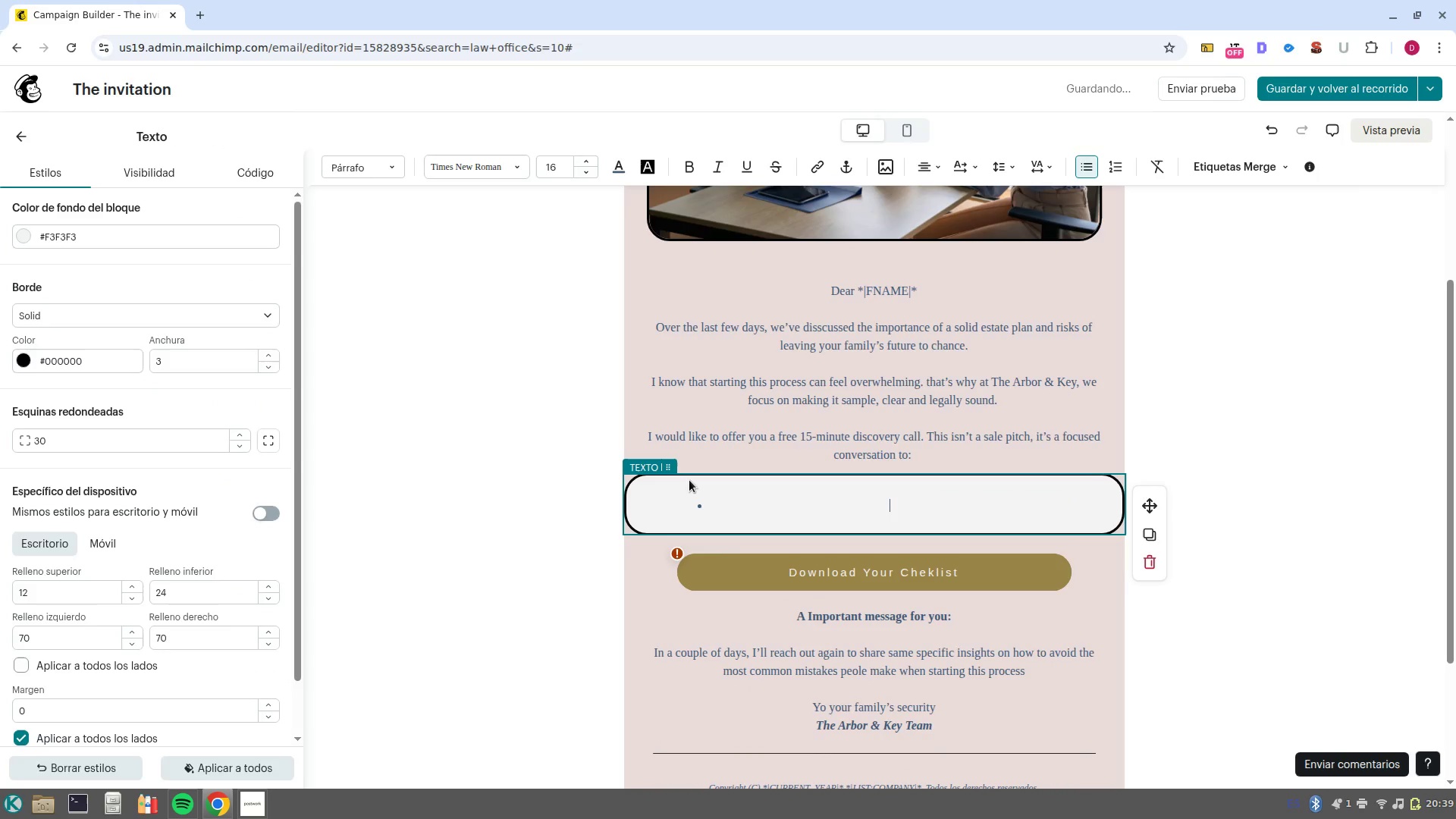 
type(Asses your current su)
key(Backspace)
type(ituation. )
 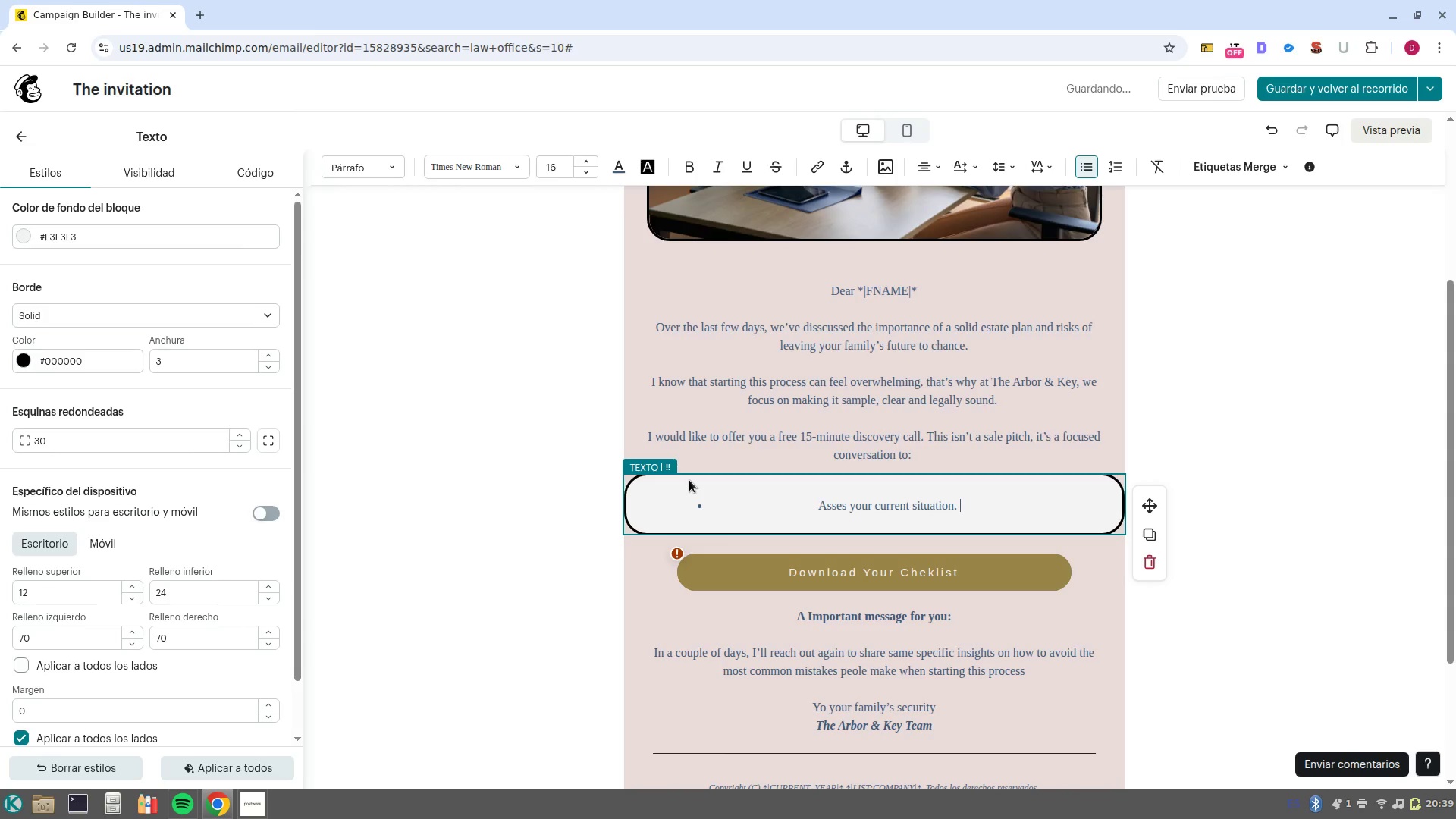 
key(Enter)
 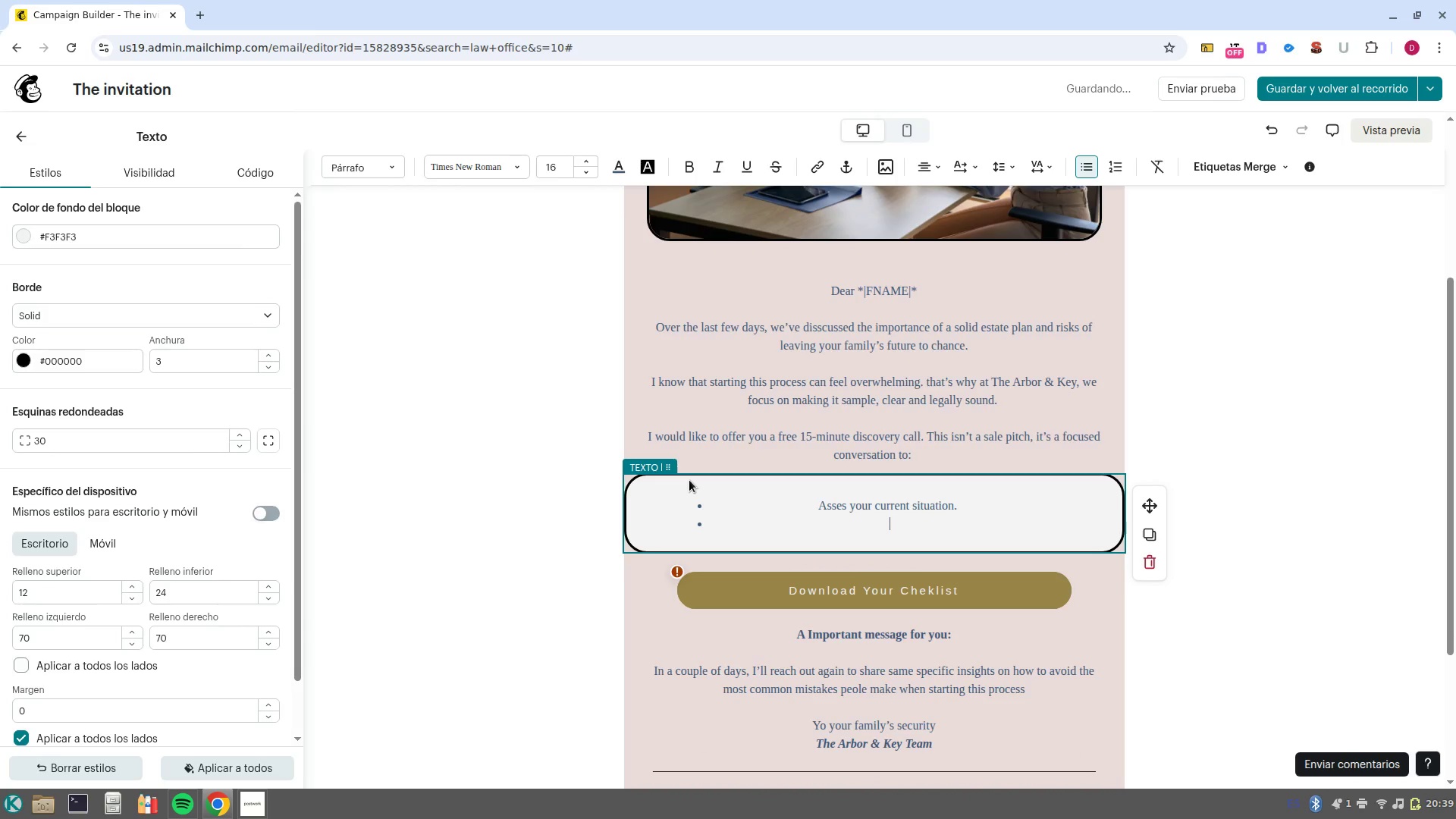 
left_click([847, 508])
 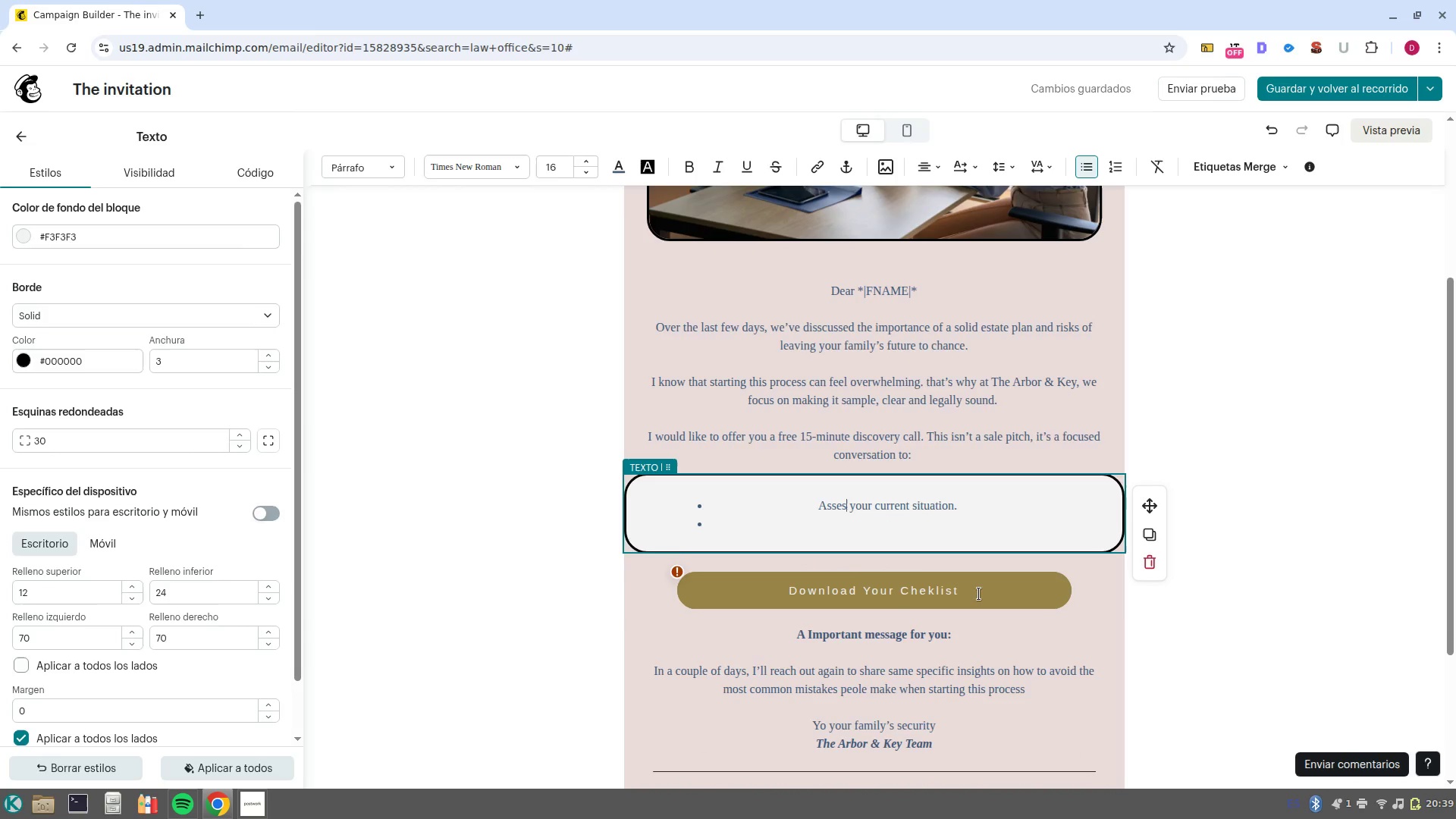 
key(S)
 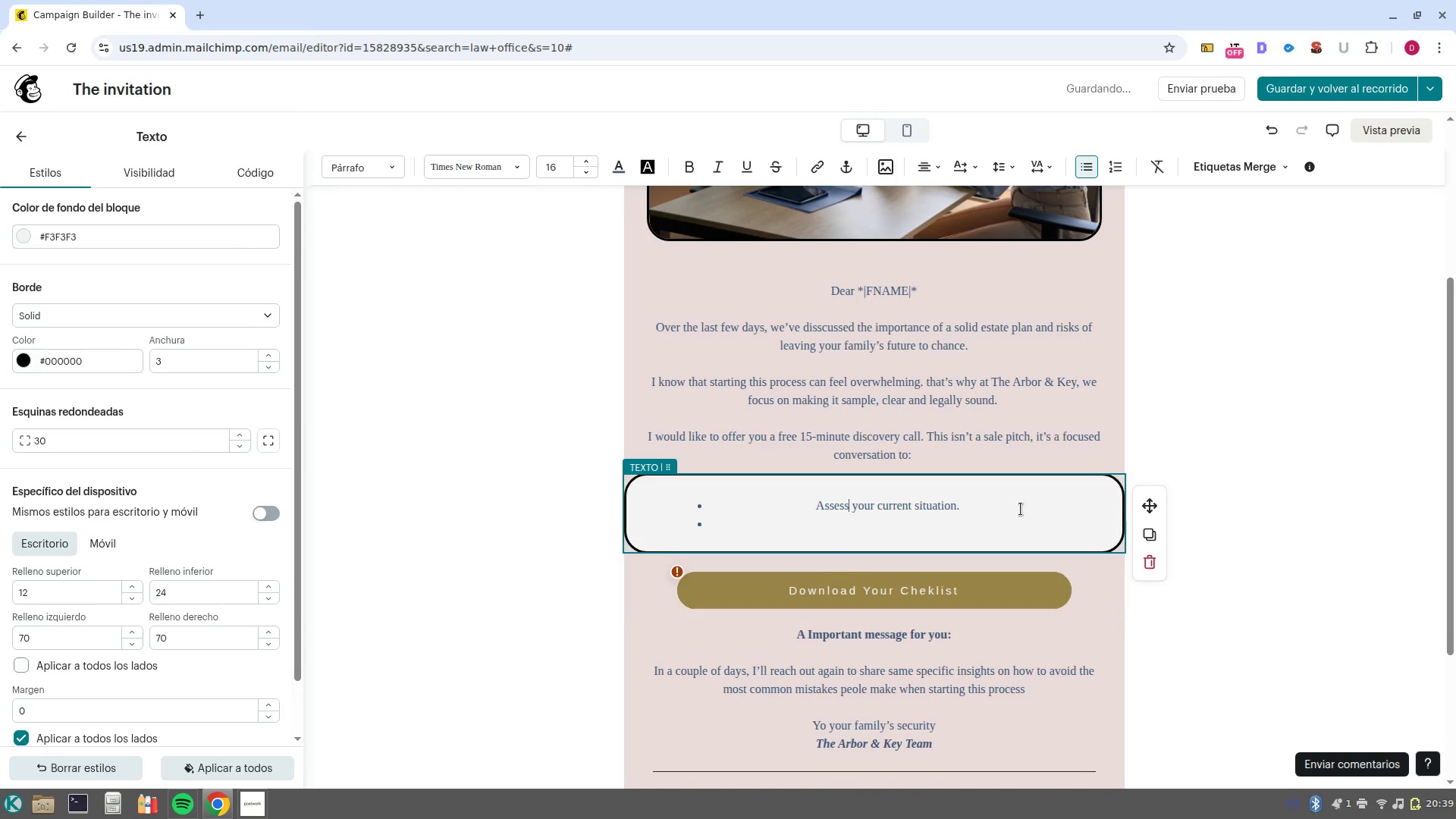 
left_click([997, 509])
 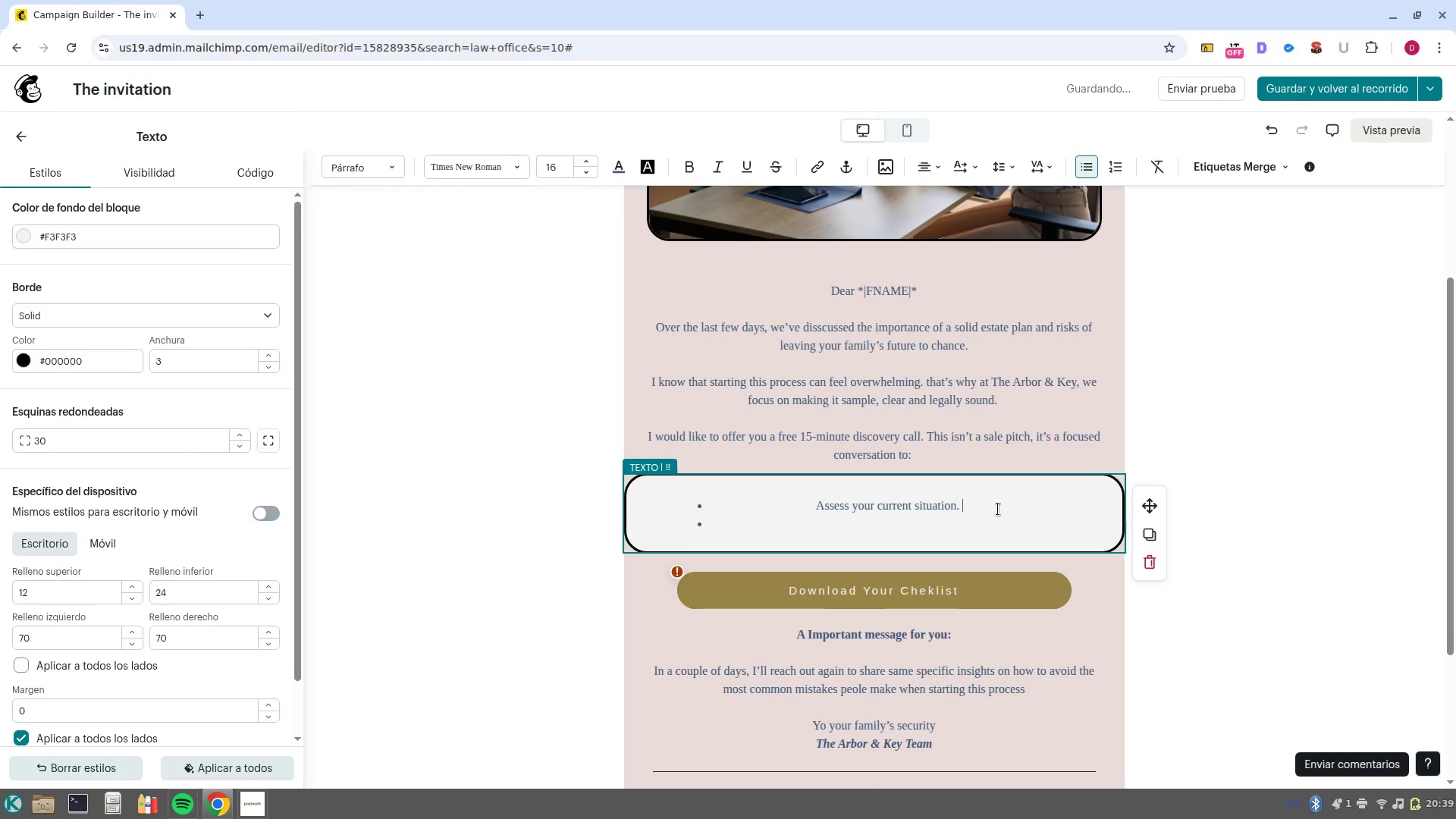 
key(NumpadEnter)
type(Idento)
key(Backspace)
type(ify potential gaps in your protection/ .)
key(Backspace)
key(Backspace)
key(Backspace)
type(.)
 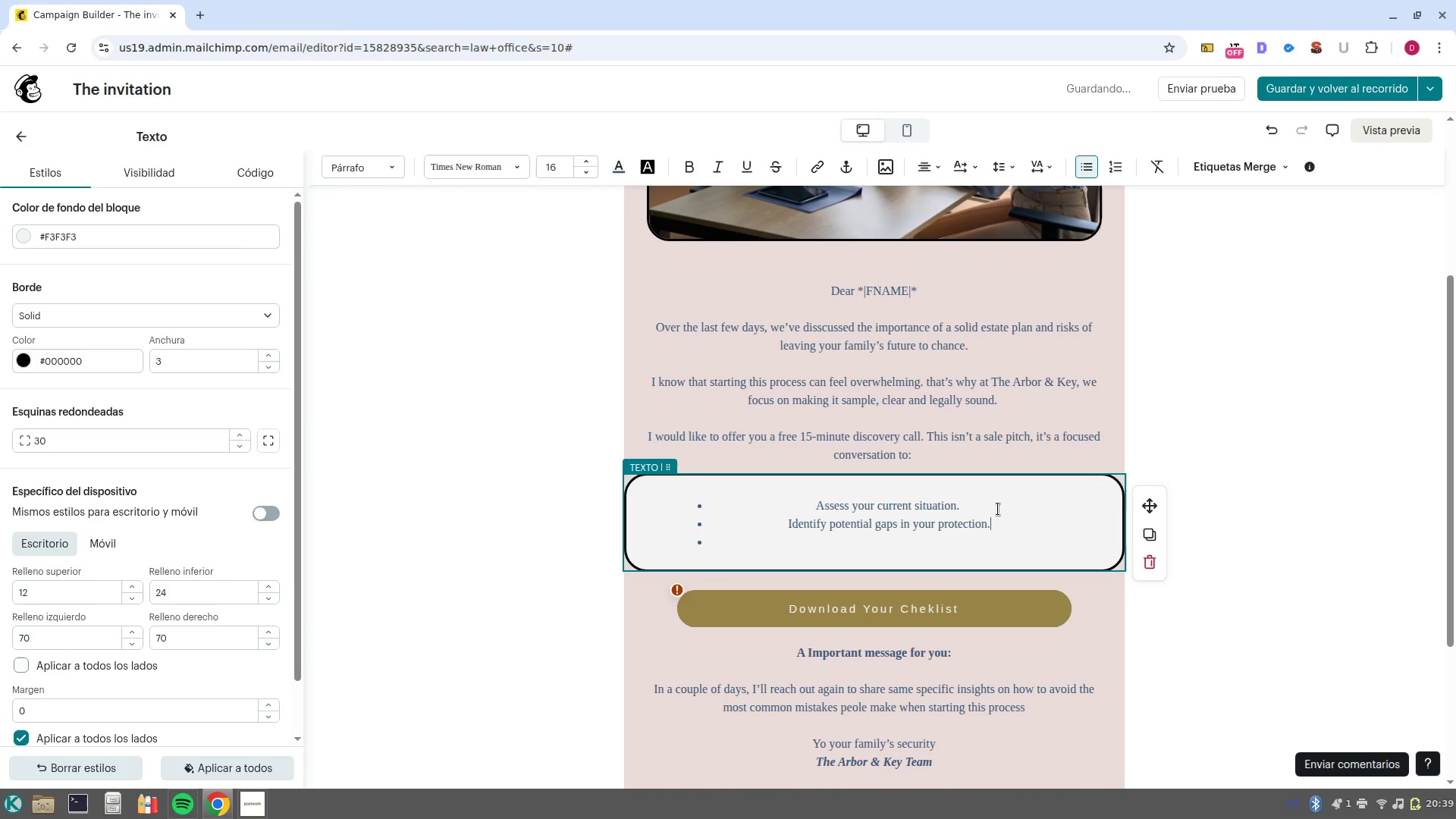 
key(Enter)
 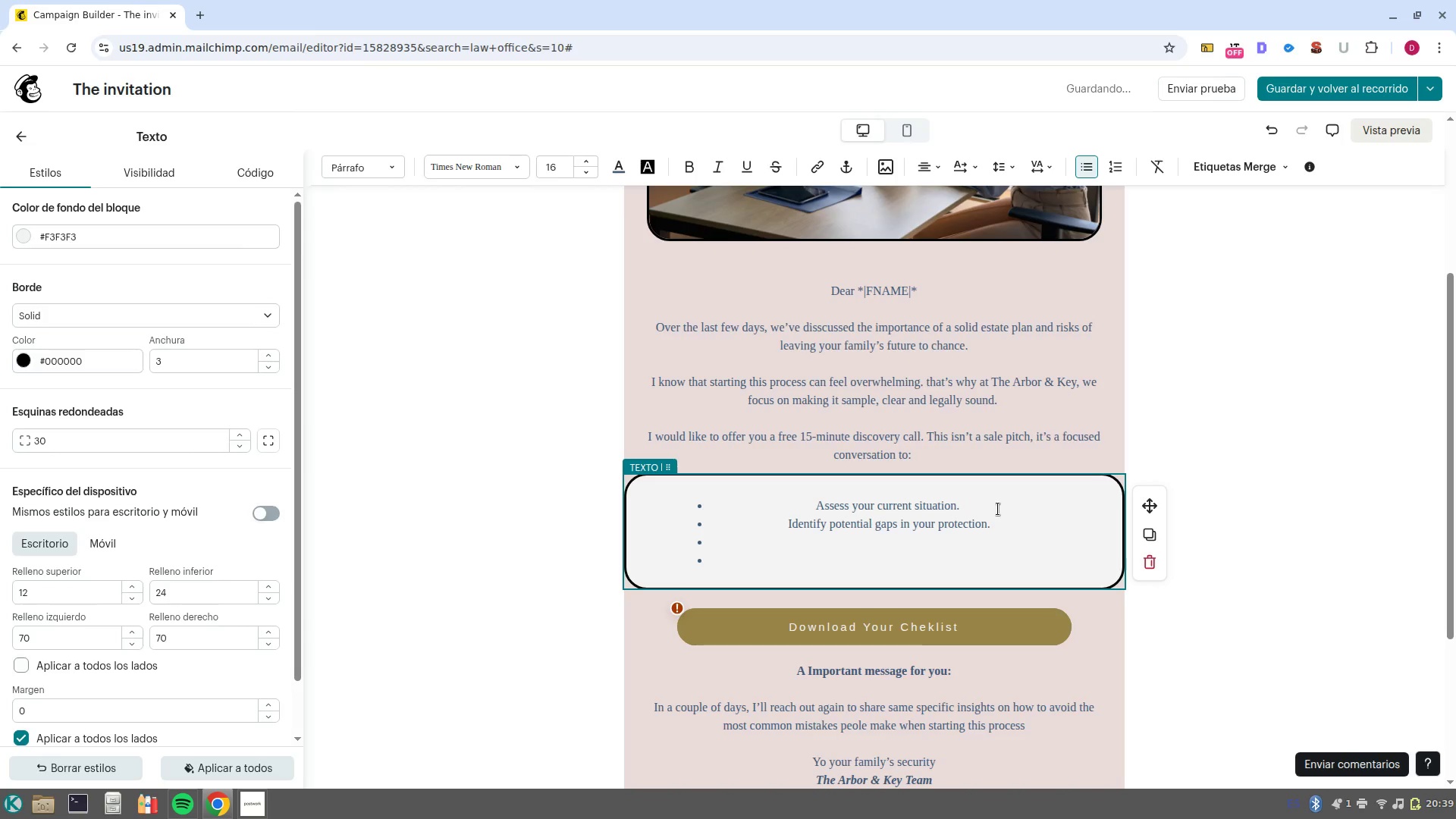 
type(Determinre )
key(Backspace)
key(Backspace)
key(Backspace)
type(e the best next steps for your peace of mind. )
 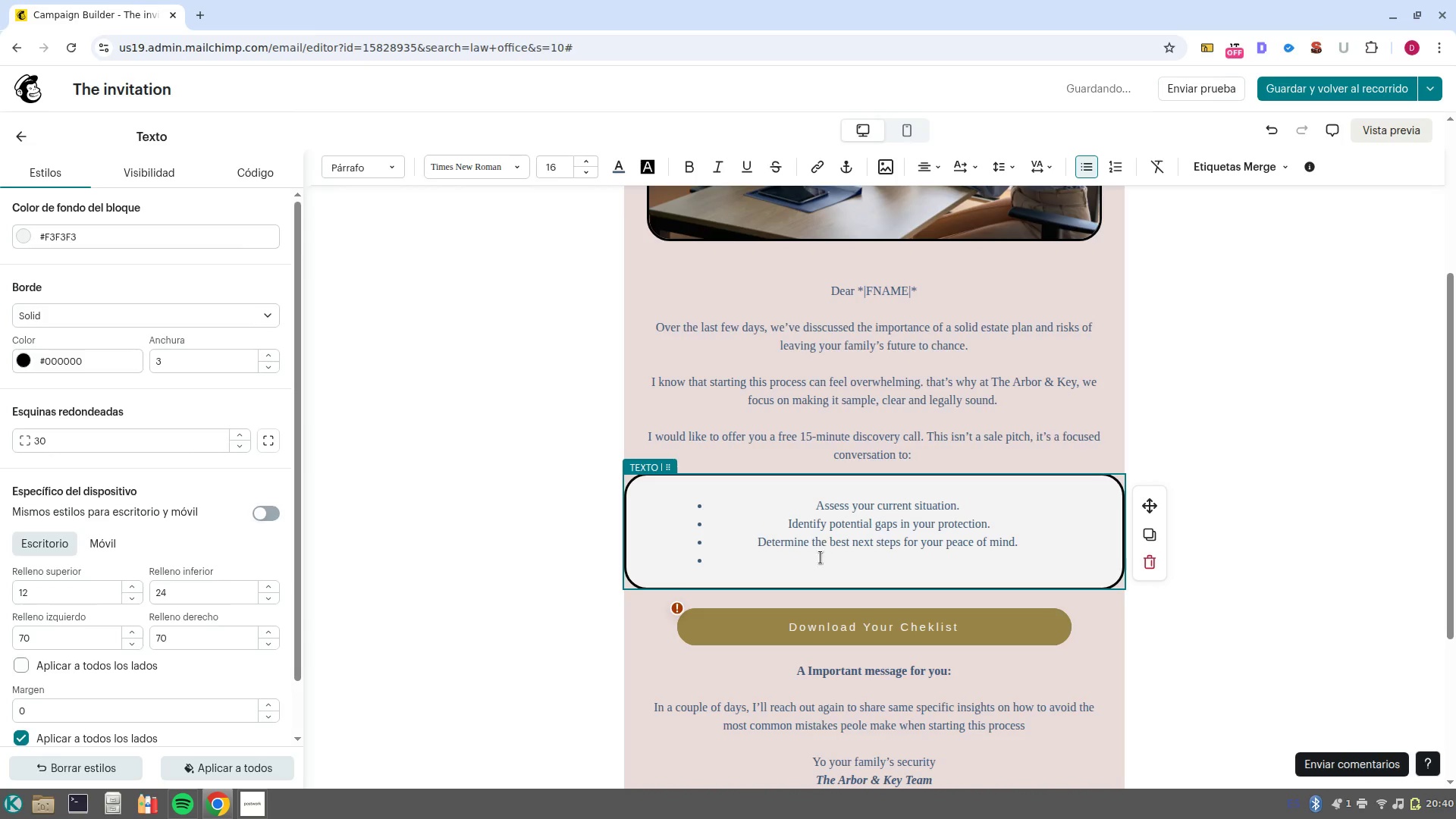 
left_click([824, 562])
 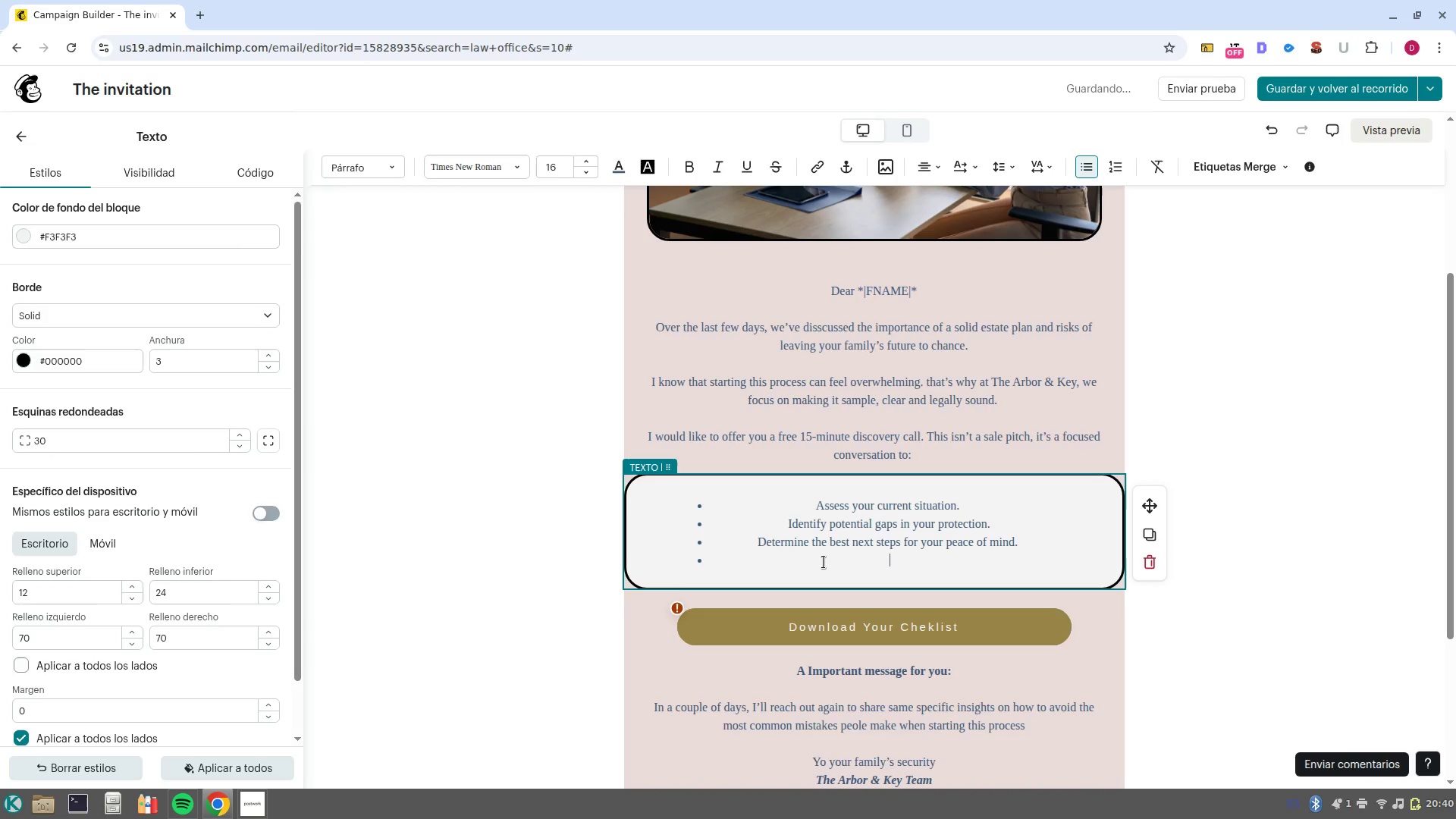 
key(Backspace)
 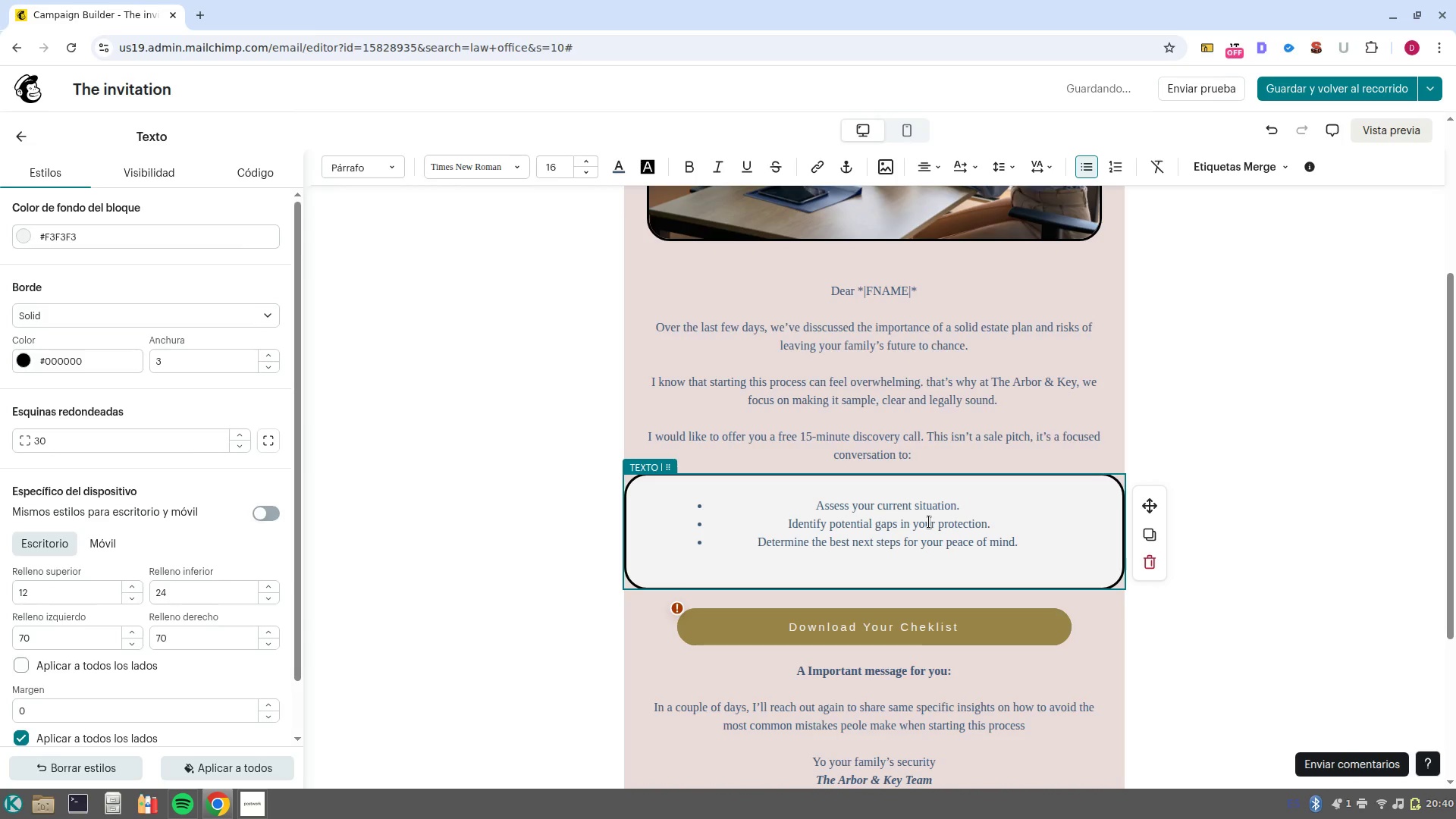 
left_click([1030, 703])
 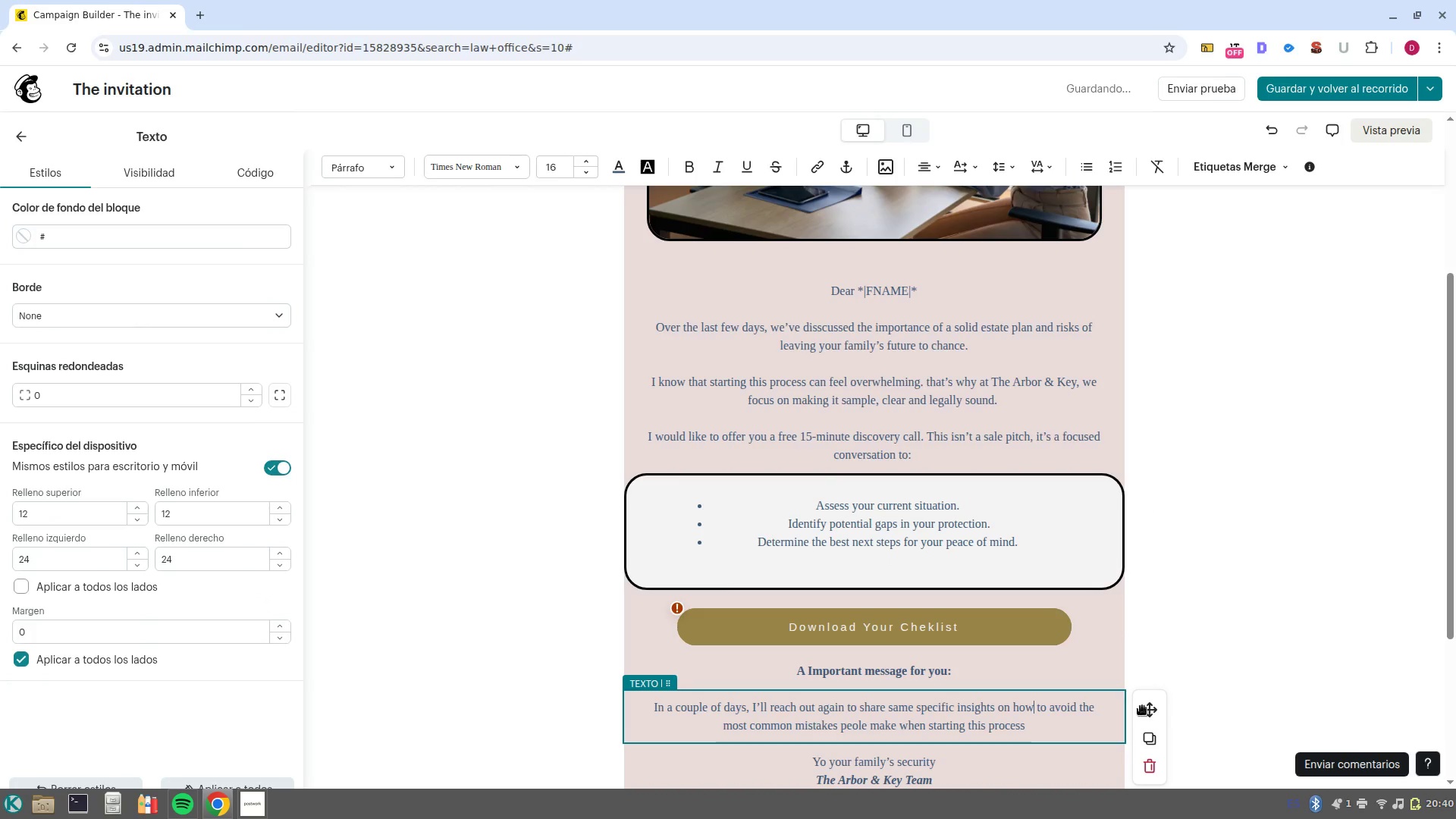 
left_click_drag(start_coordinate=[1144, 709], to_coordinate=[965, 604])
 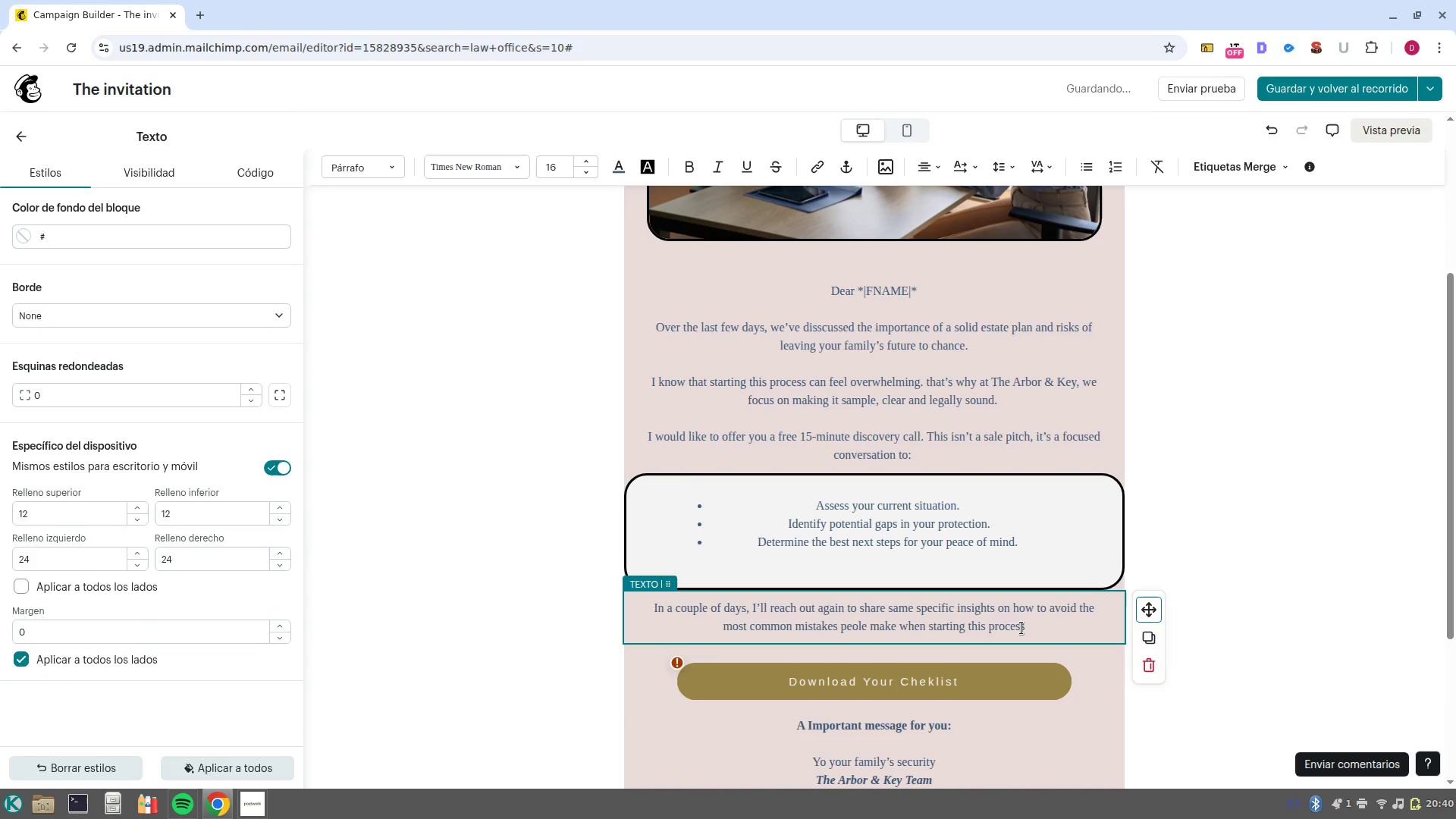 
left_click_drag(start_coordinate=[1034, 623], to_coordinate=[654, 607])
 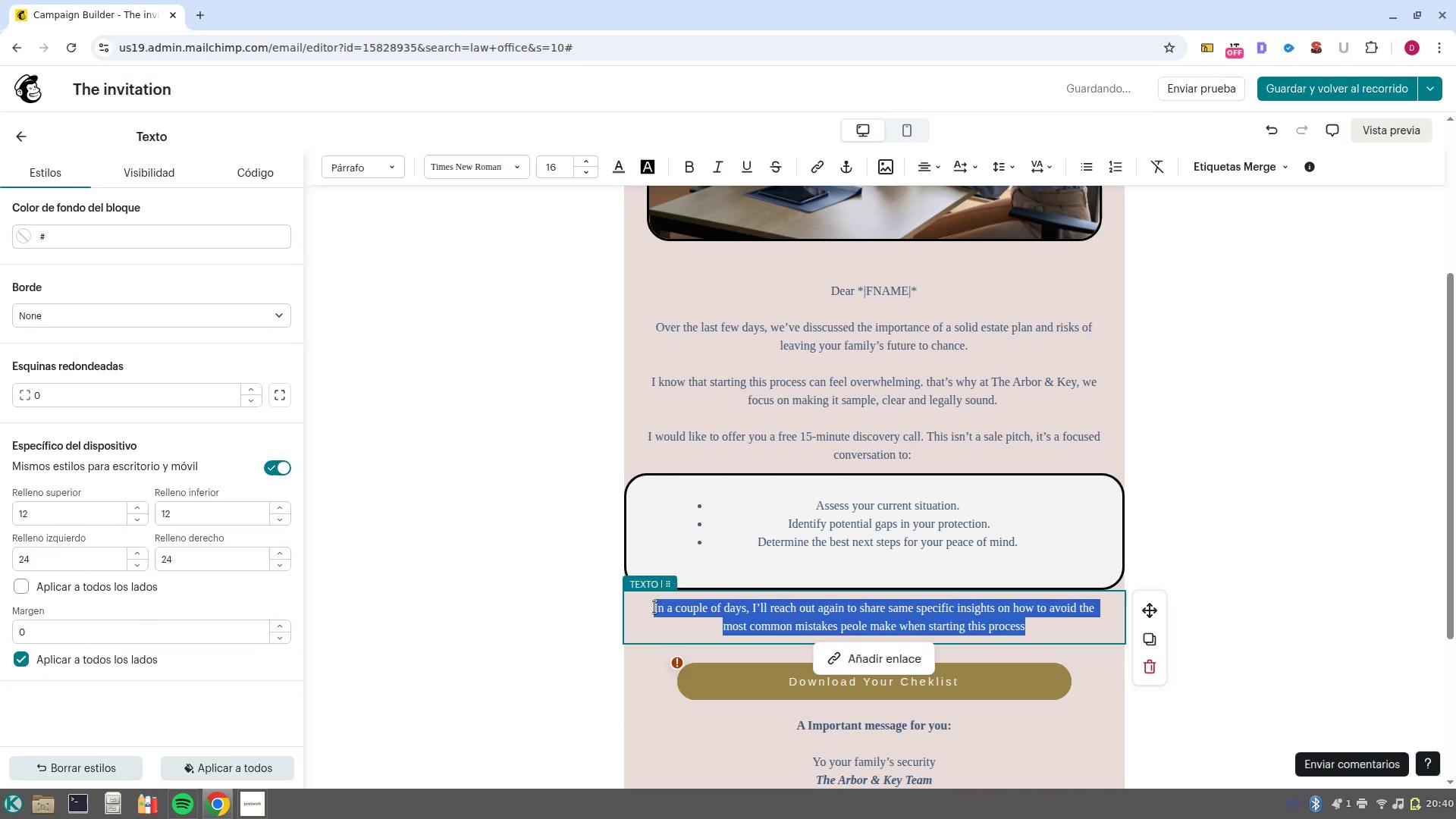 
type(You can select a time that fits your schedule directly through my calendar)
 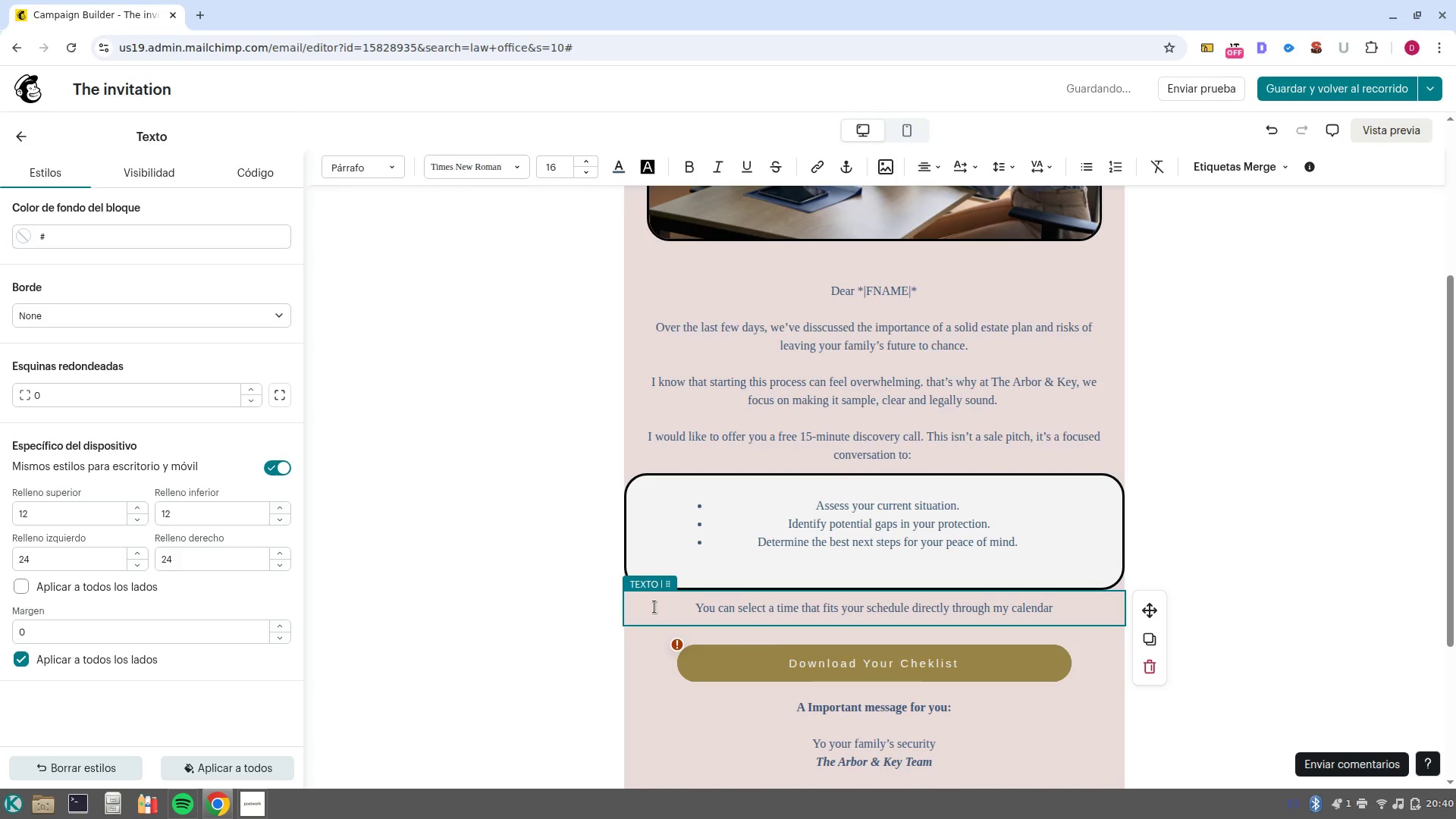 
wait(5.71)
 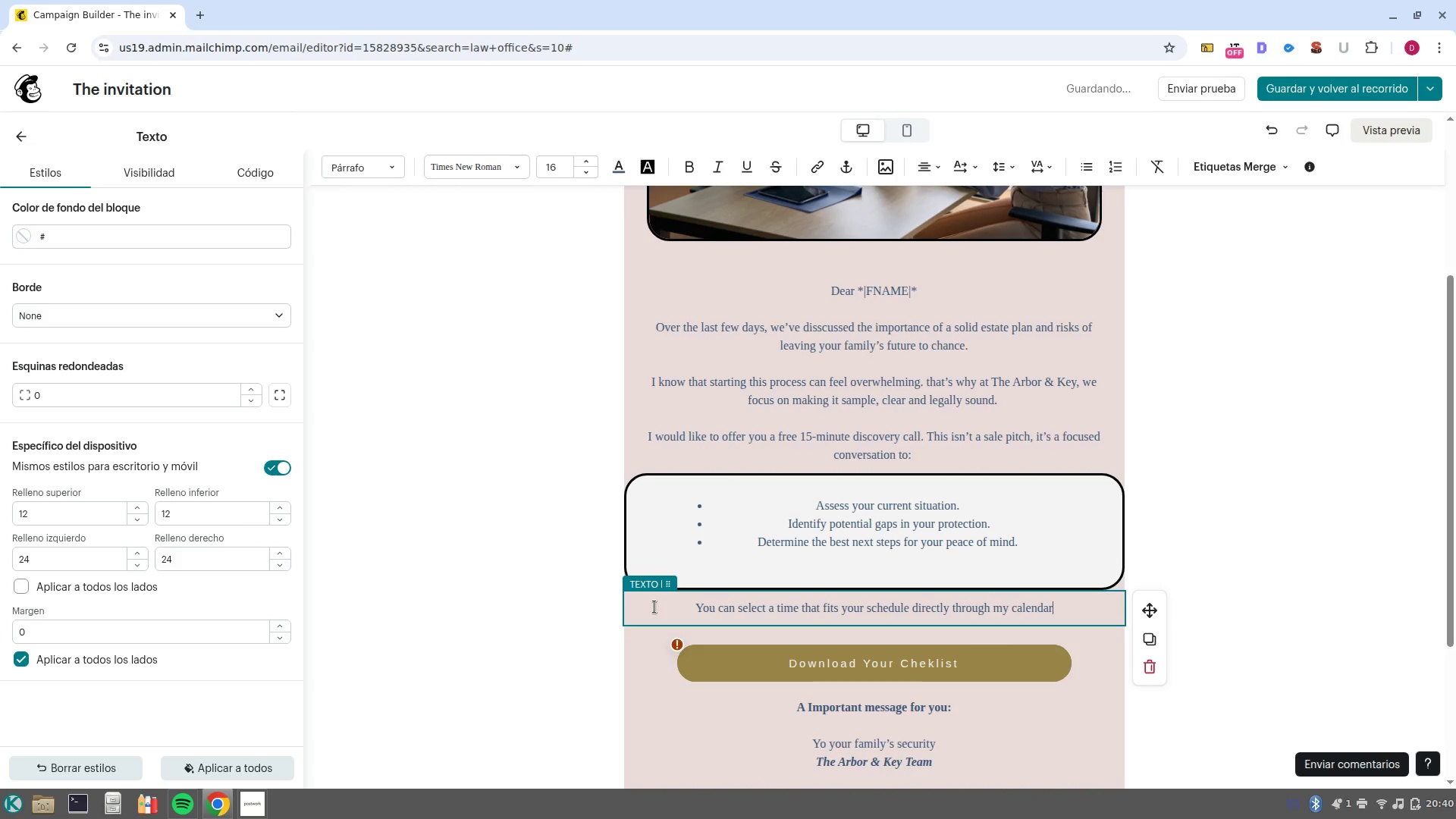 
key(Shift+ShiftLeft)
 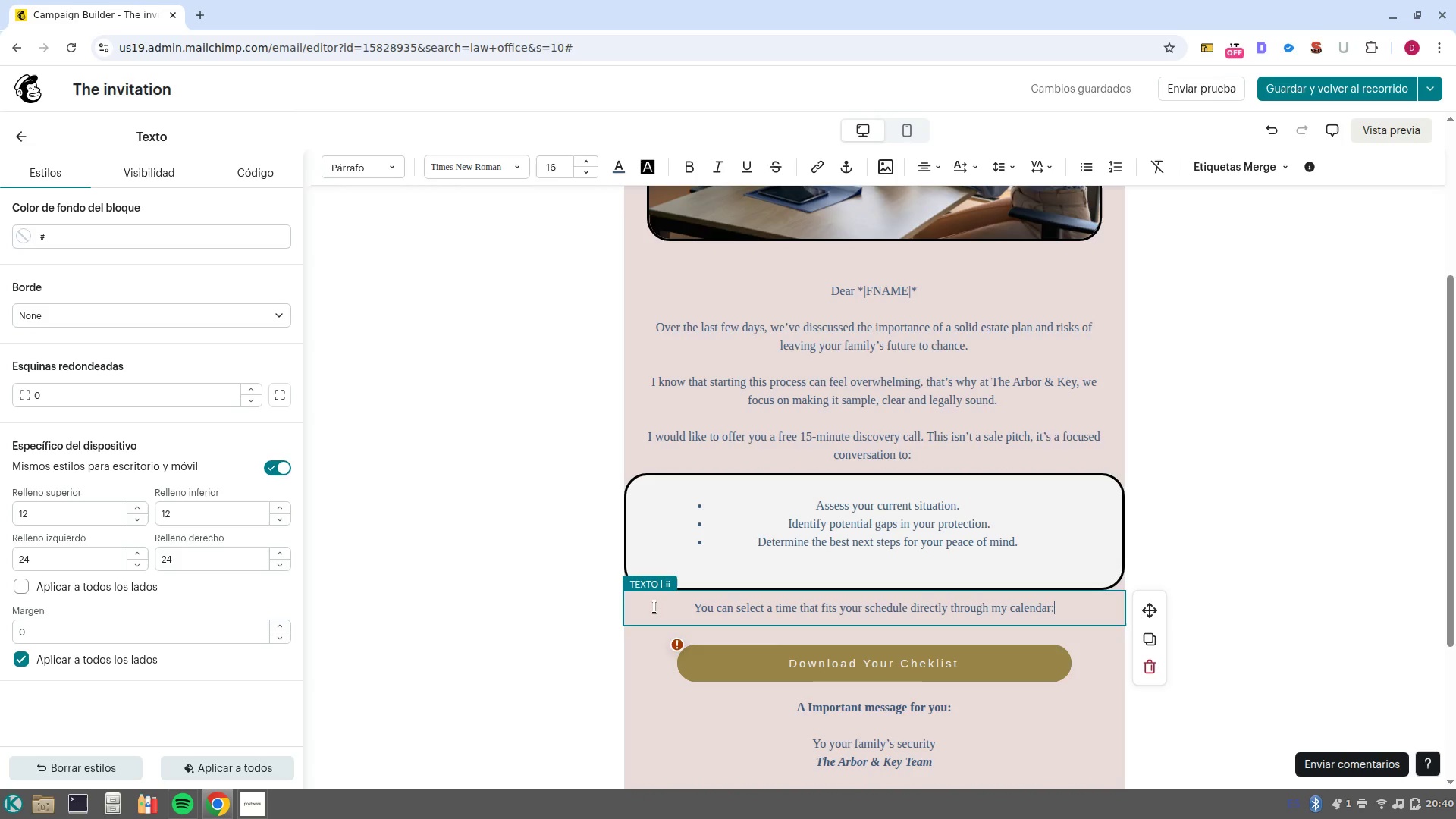 
key(Shift+Period)
 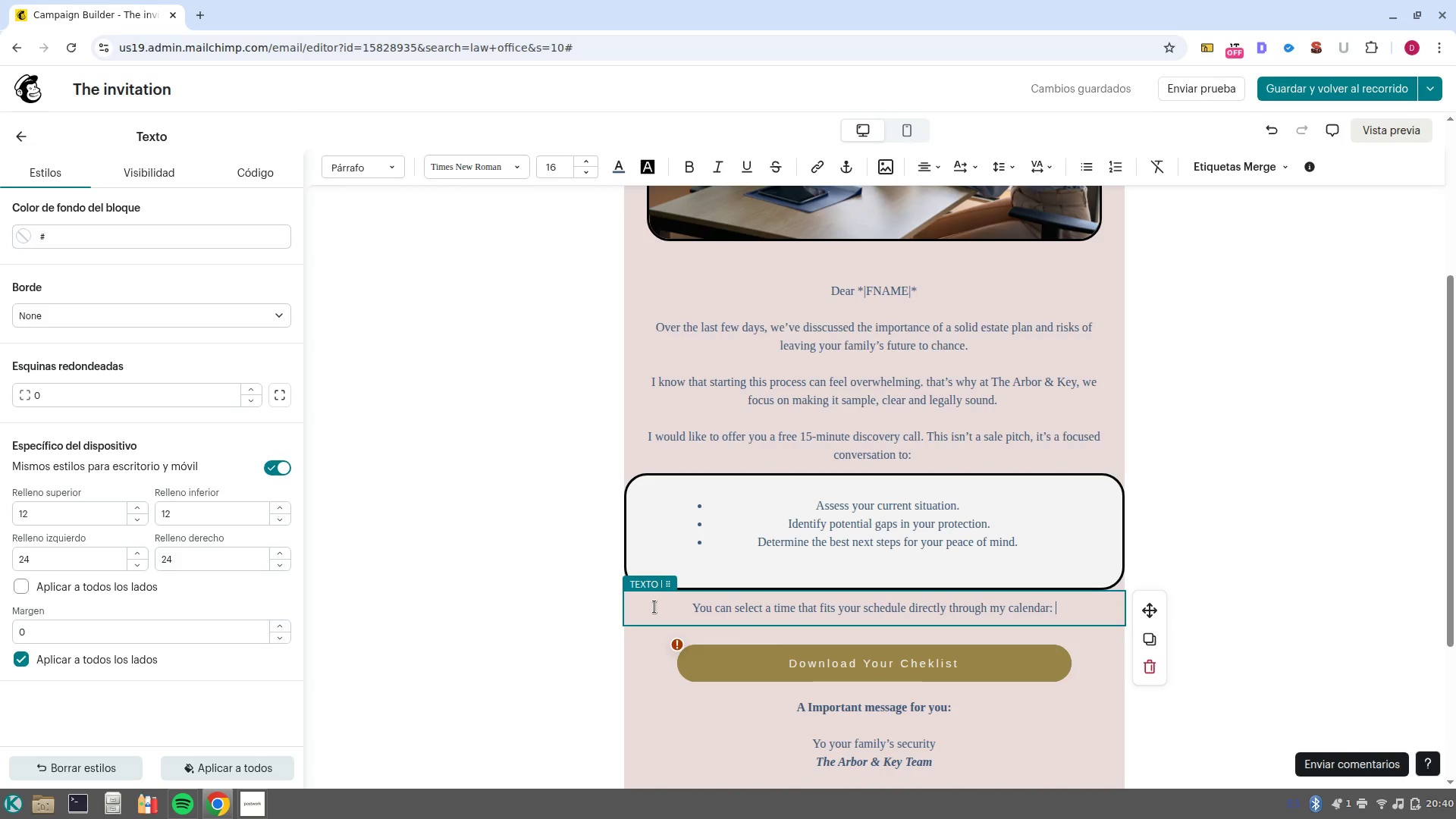 
key(Space)
 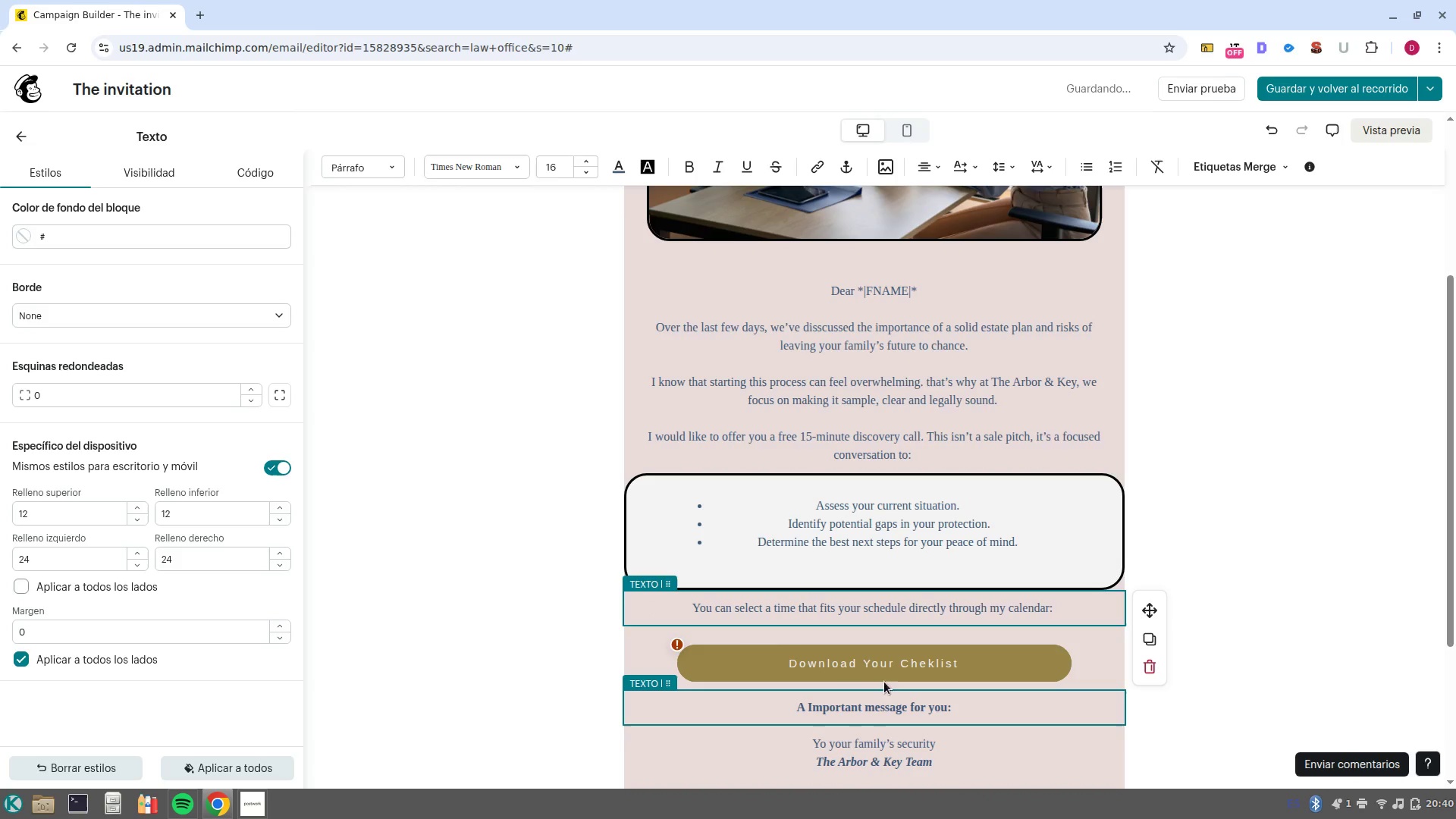 
left_click([881, 673])
 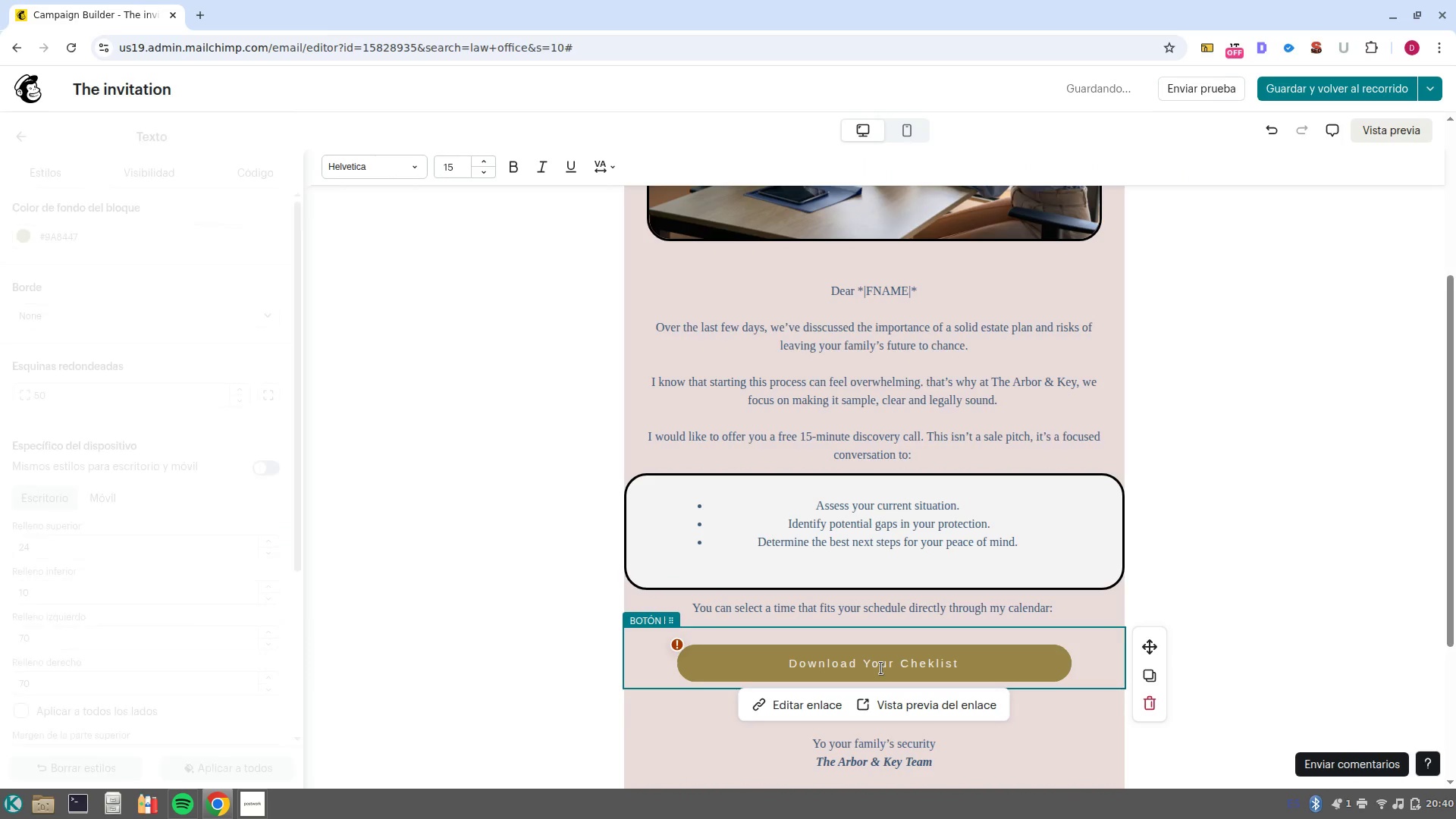 
double_click([881, 668])
 